 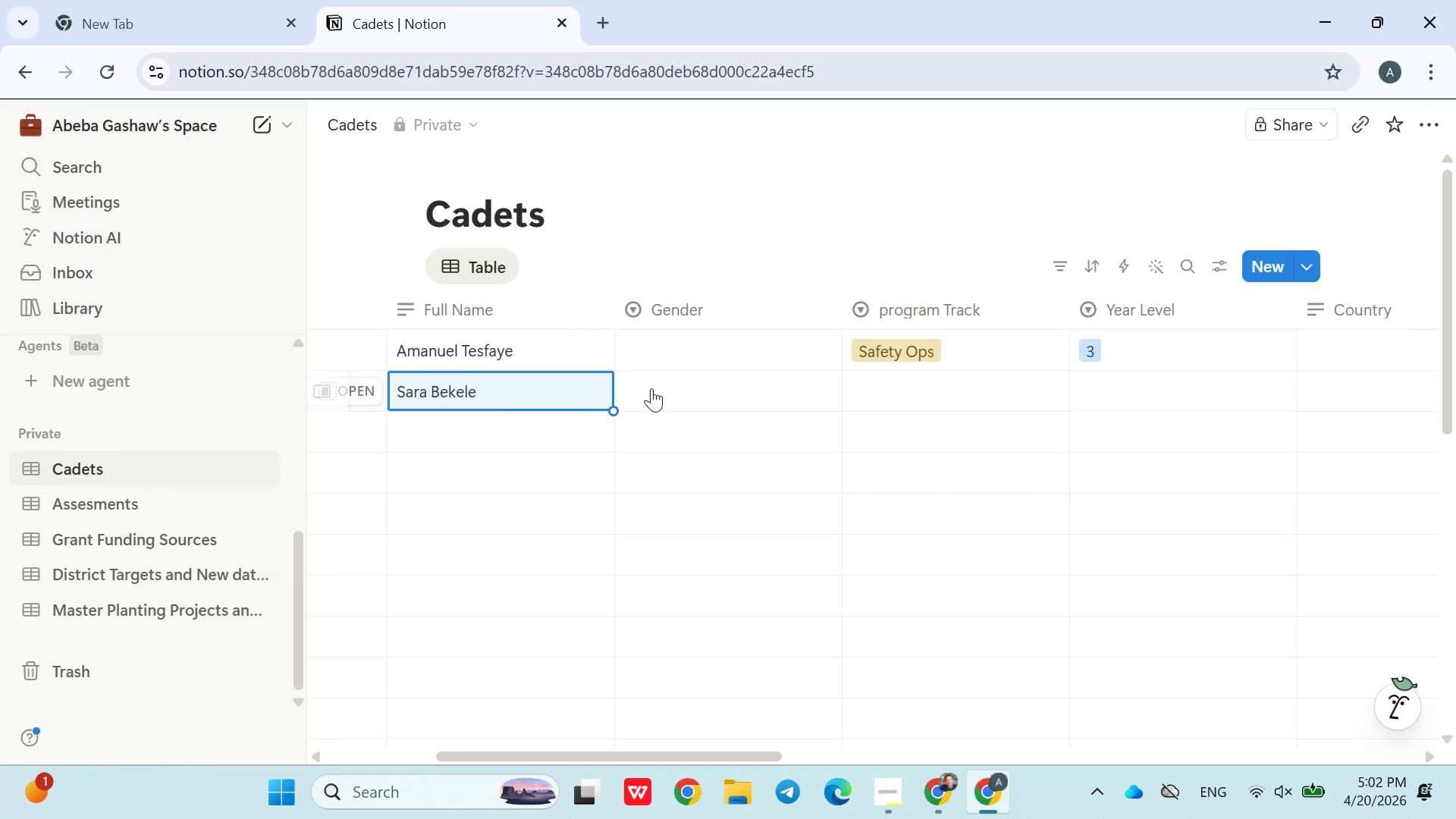 
left_click([492, 441])
 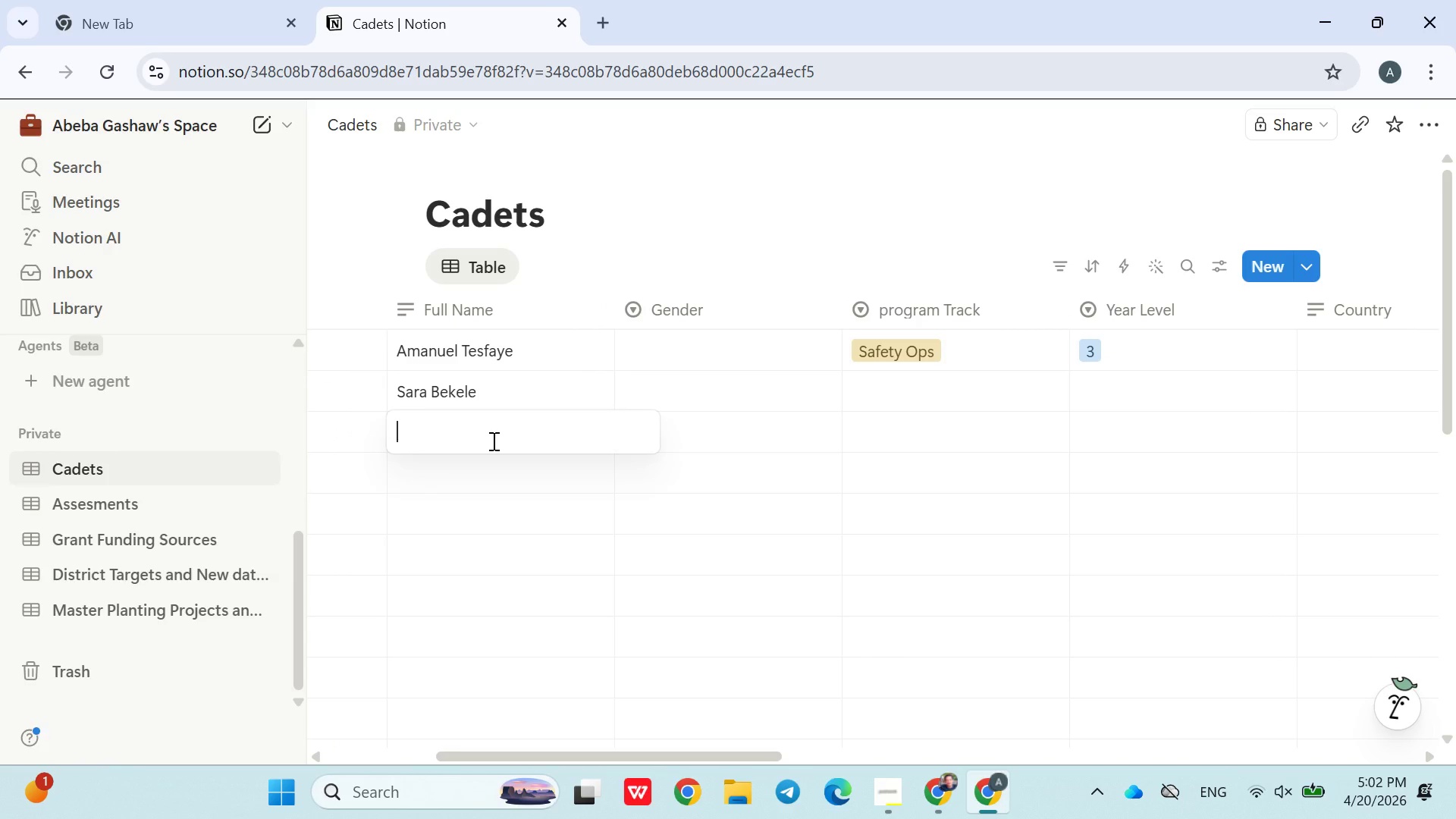 
type(Hanna Alemu)
 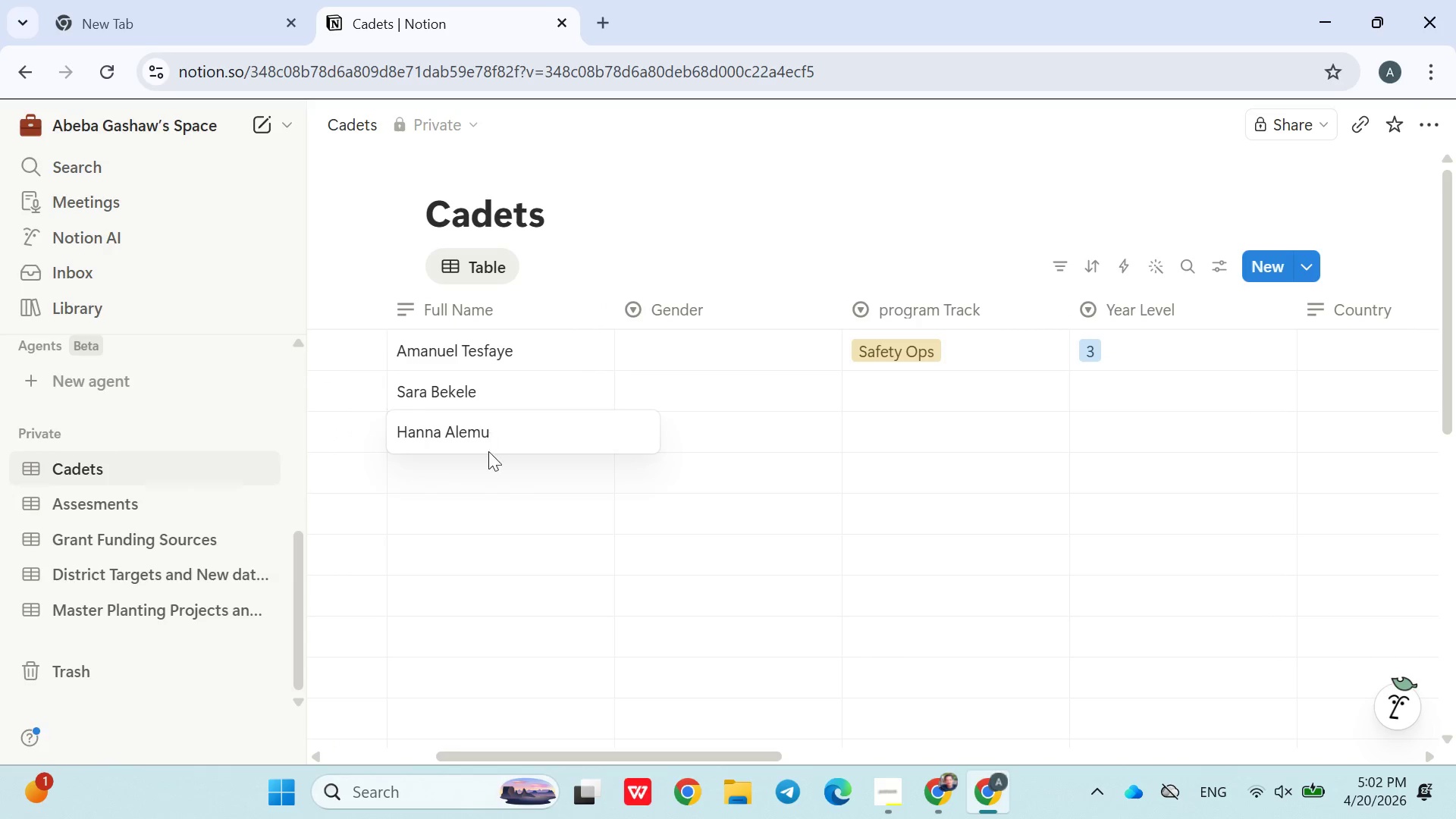 
double_click([474, 479])
 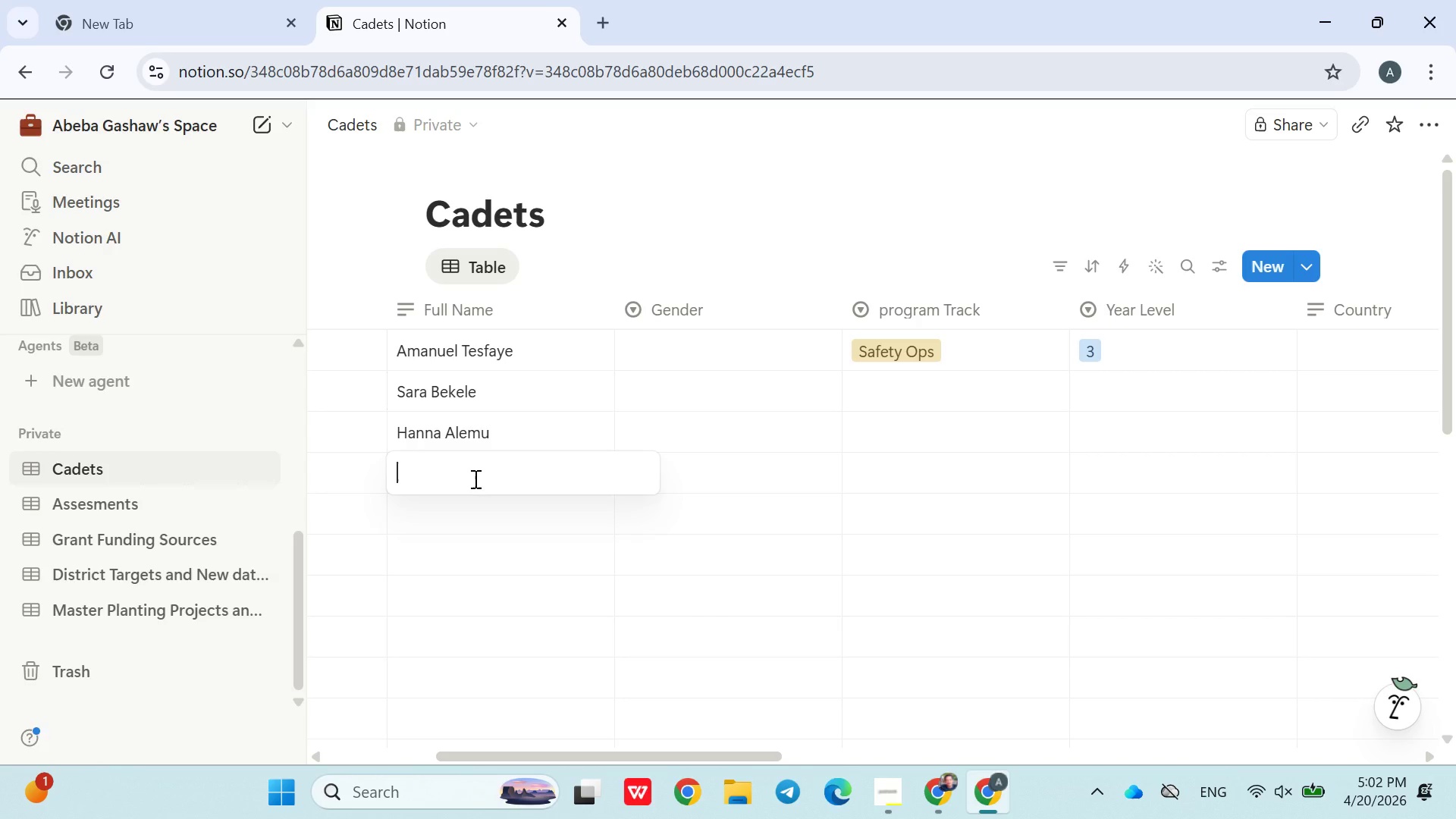 
type(Abel Kassa)
 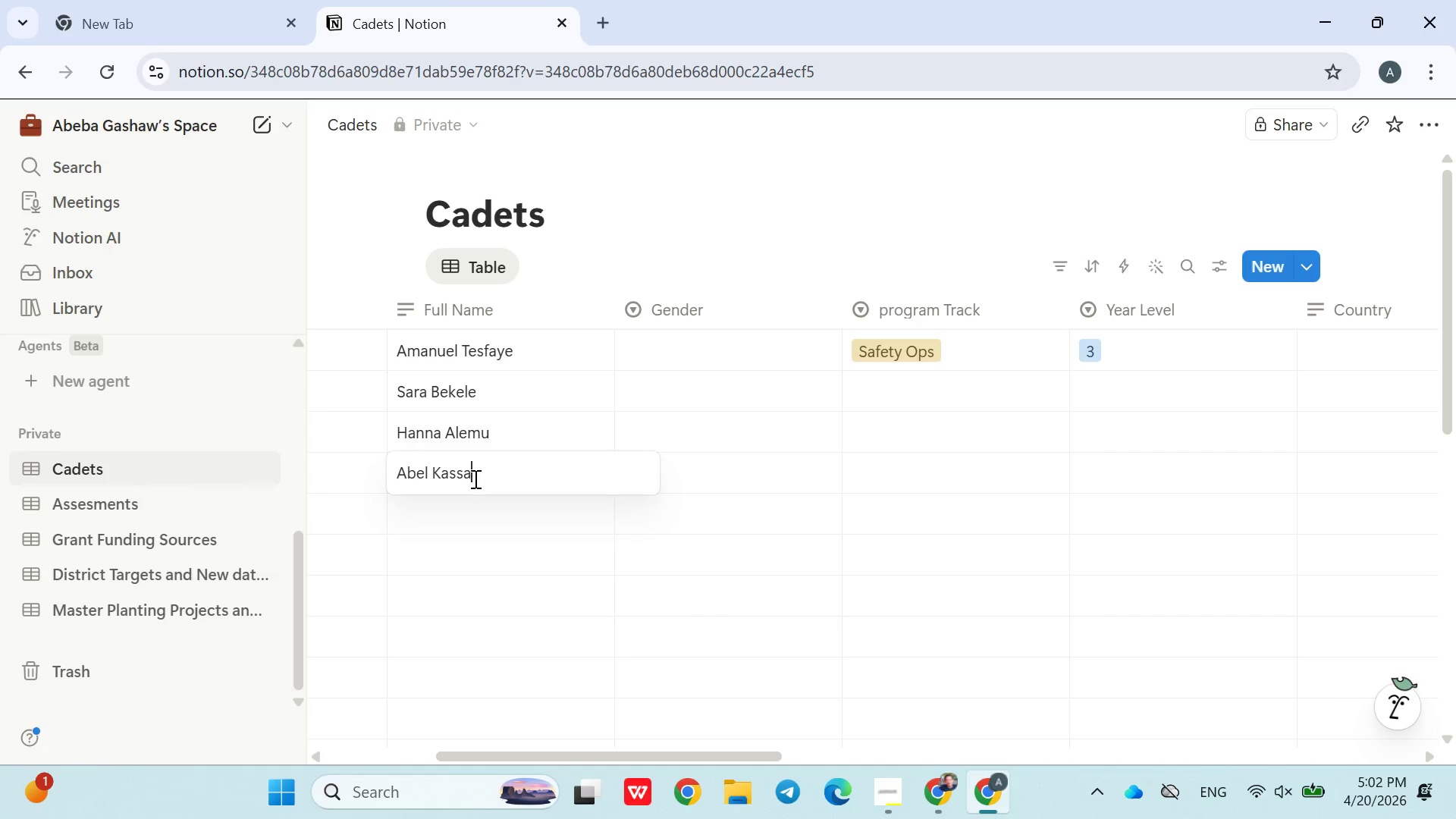 
left_click([584, 249])
 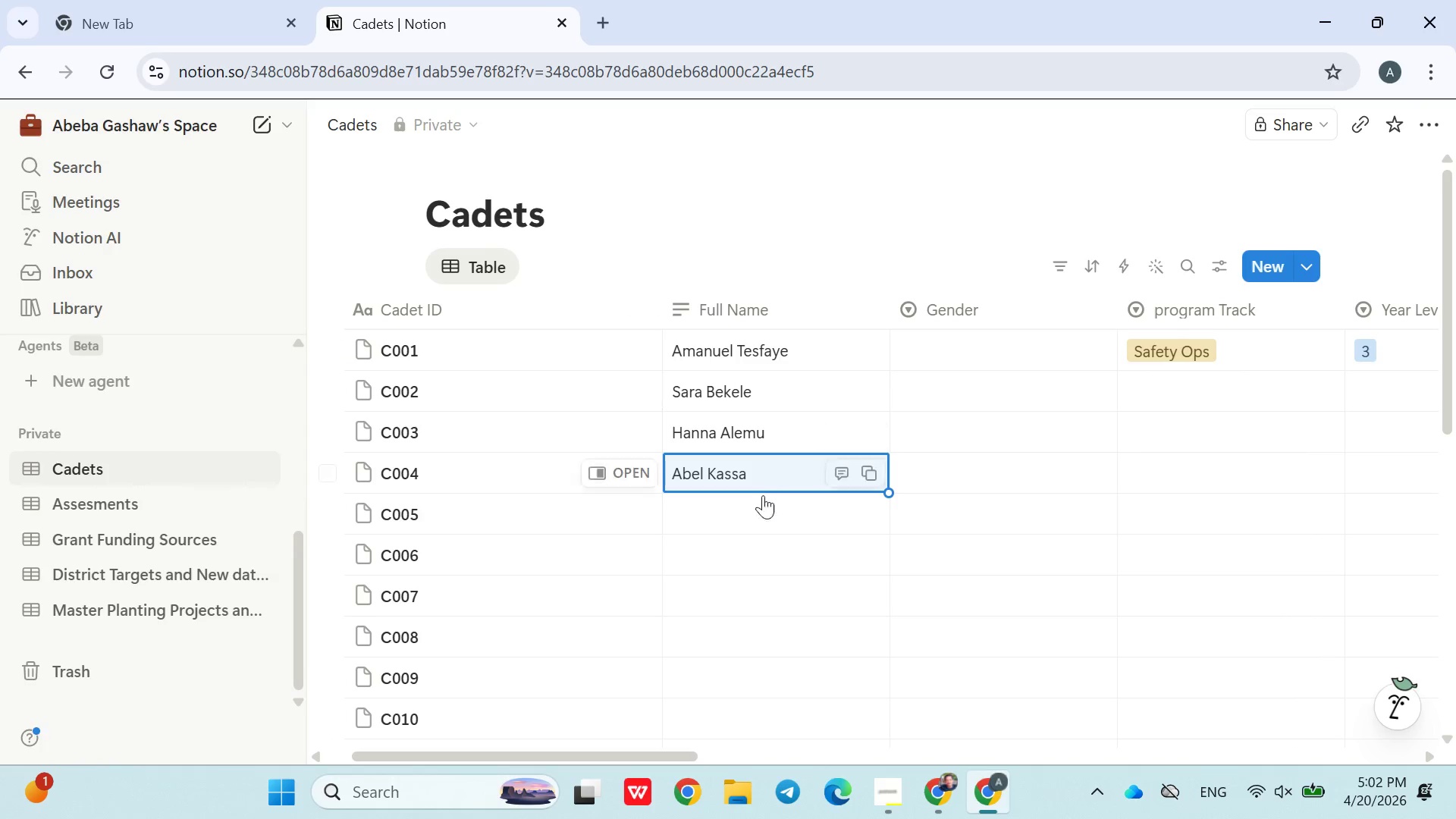 
left_click([738, 510])
 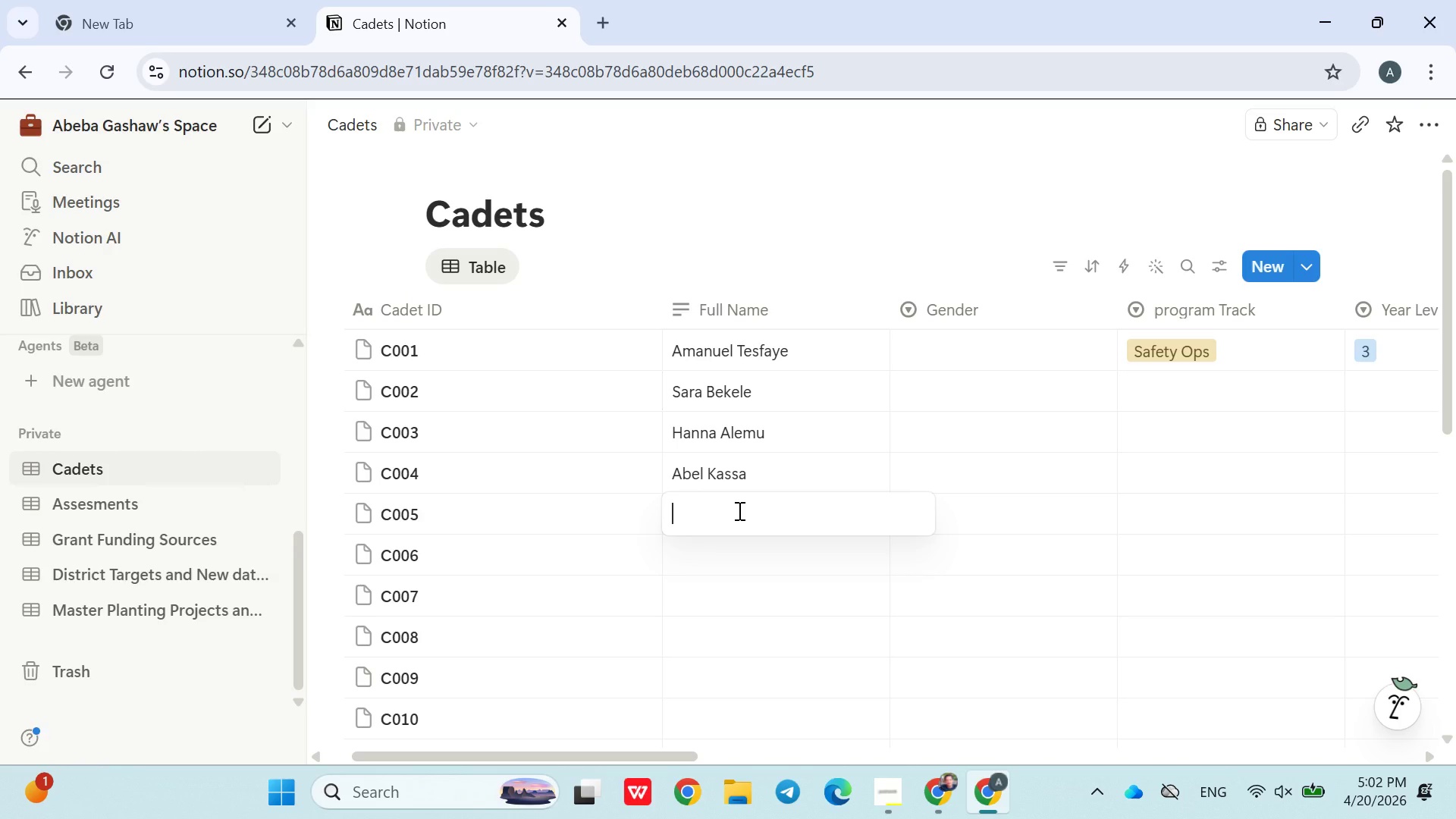 
wait(7.72)
 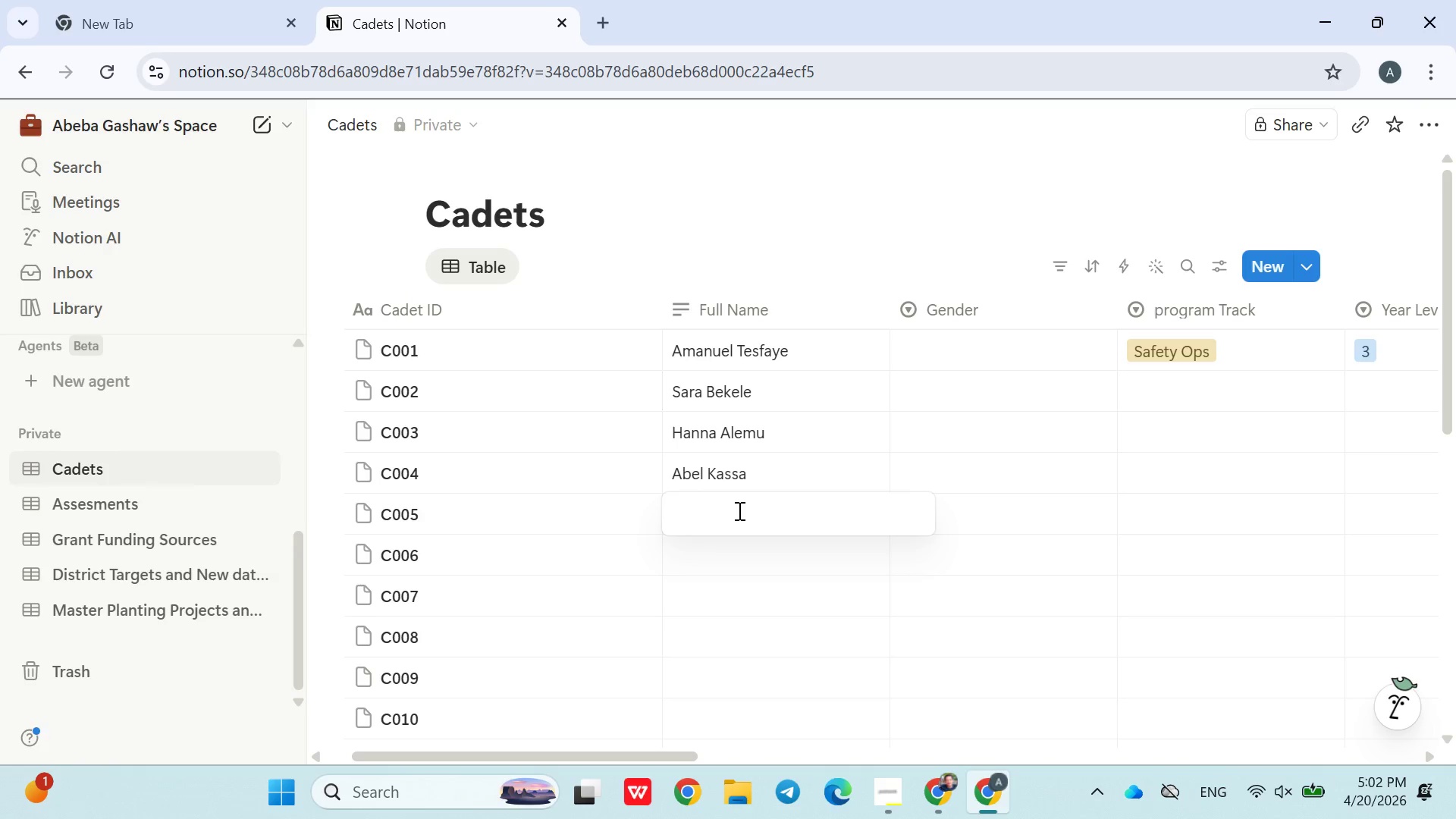 
type(Miki)
 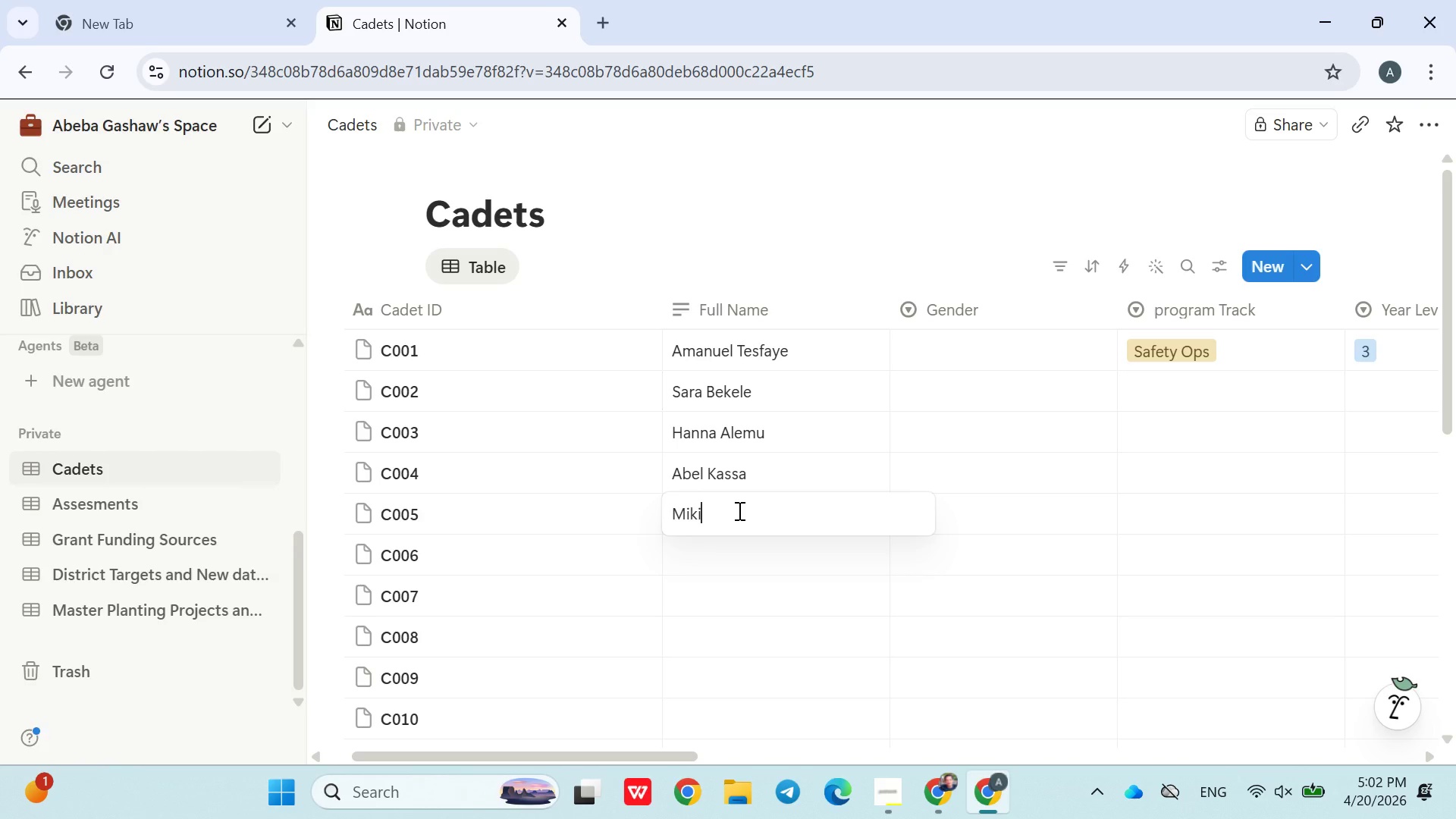 
type(yas Gebru)
 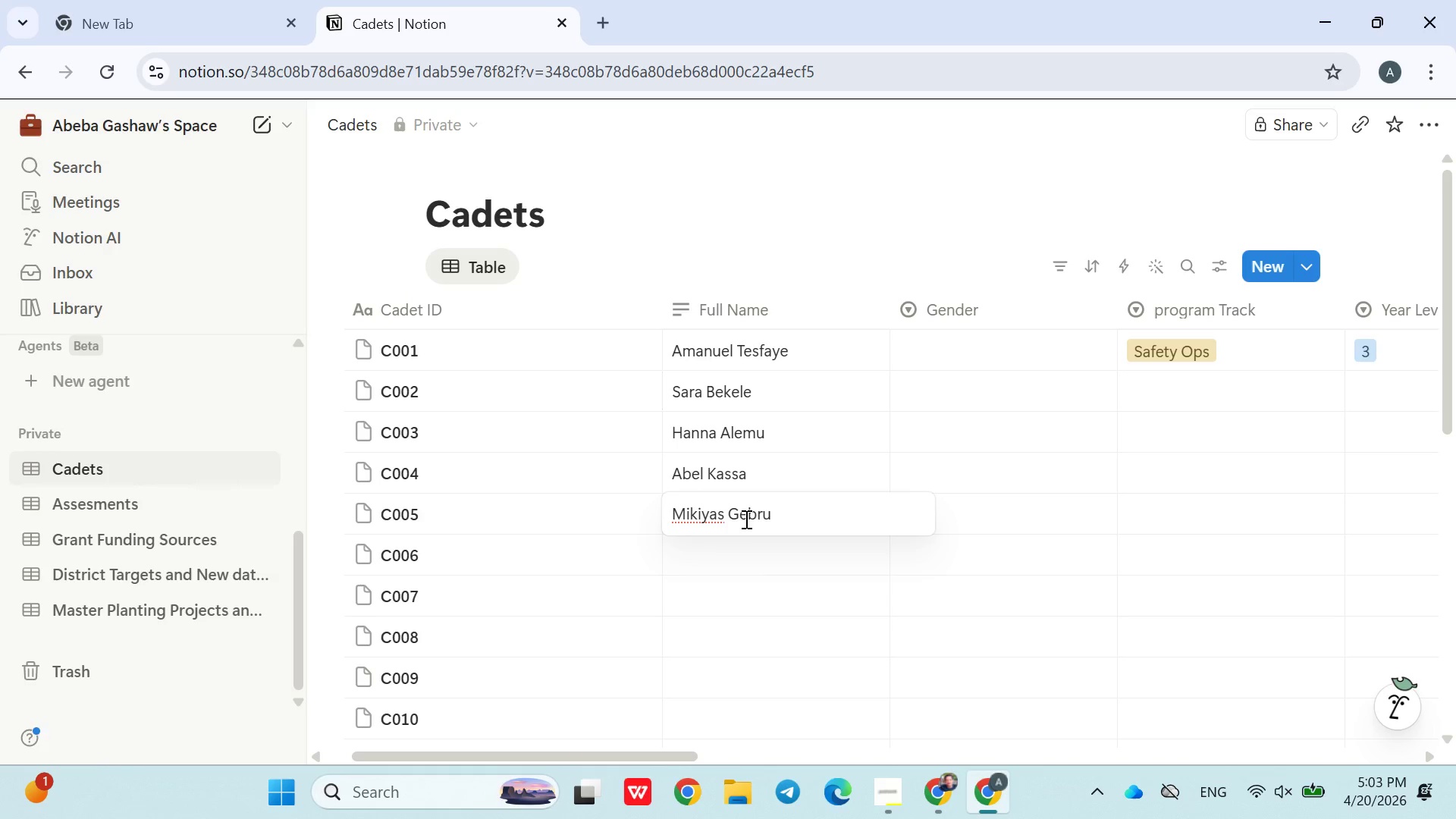 
left_click([733, 557])
 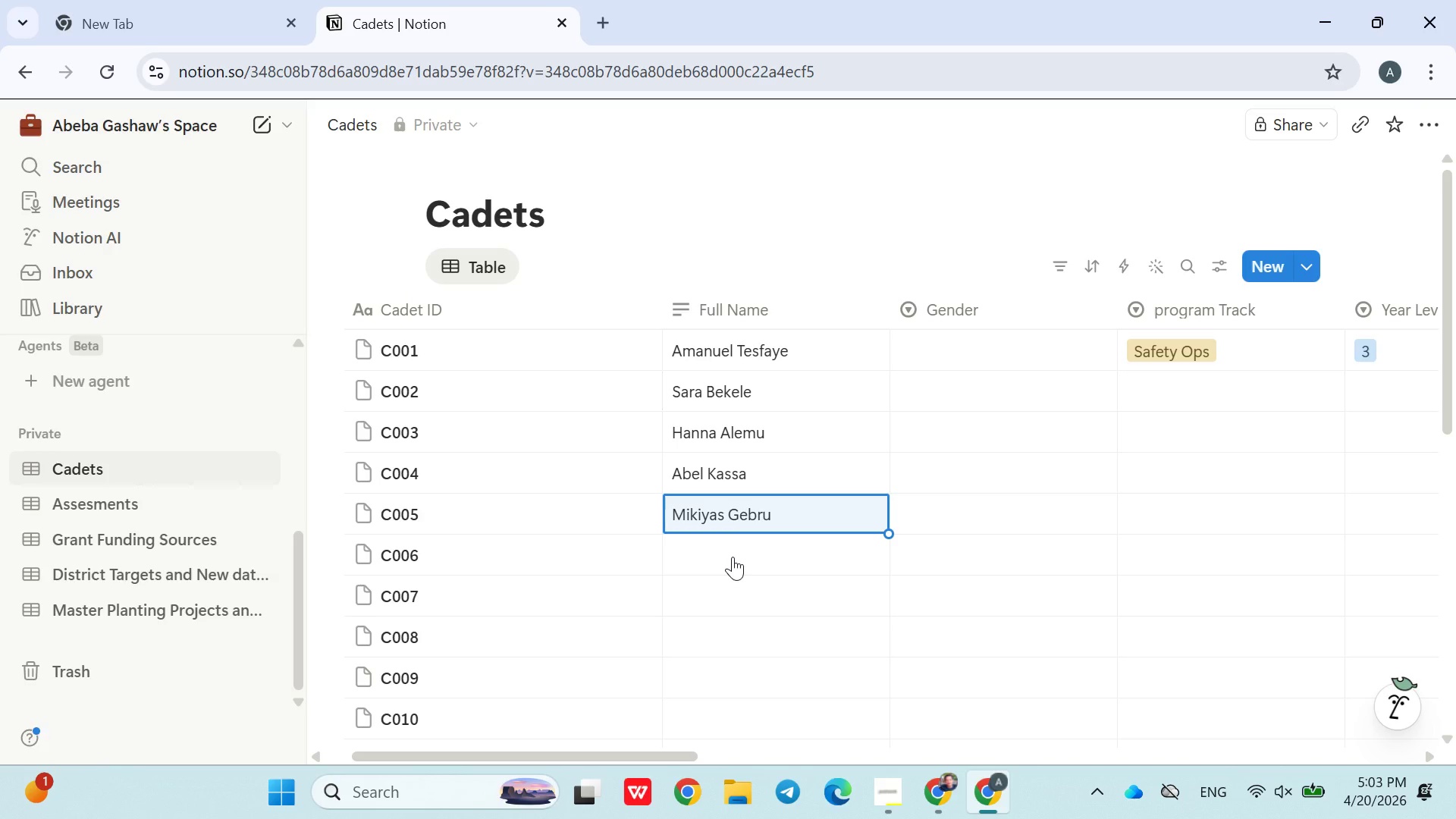 
left_click([733, 557])
 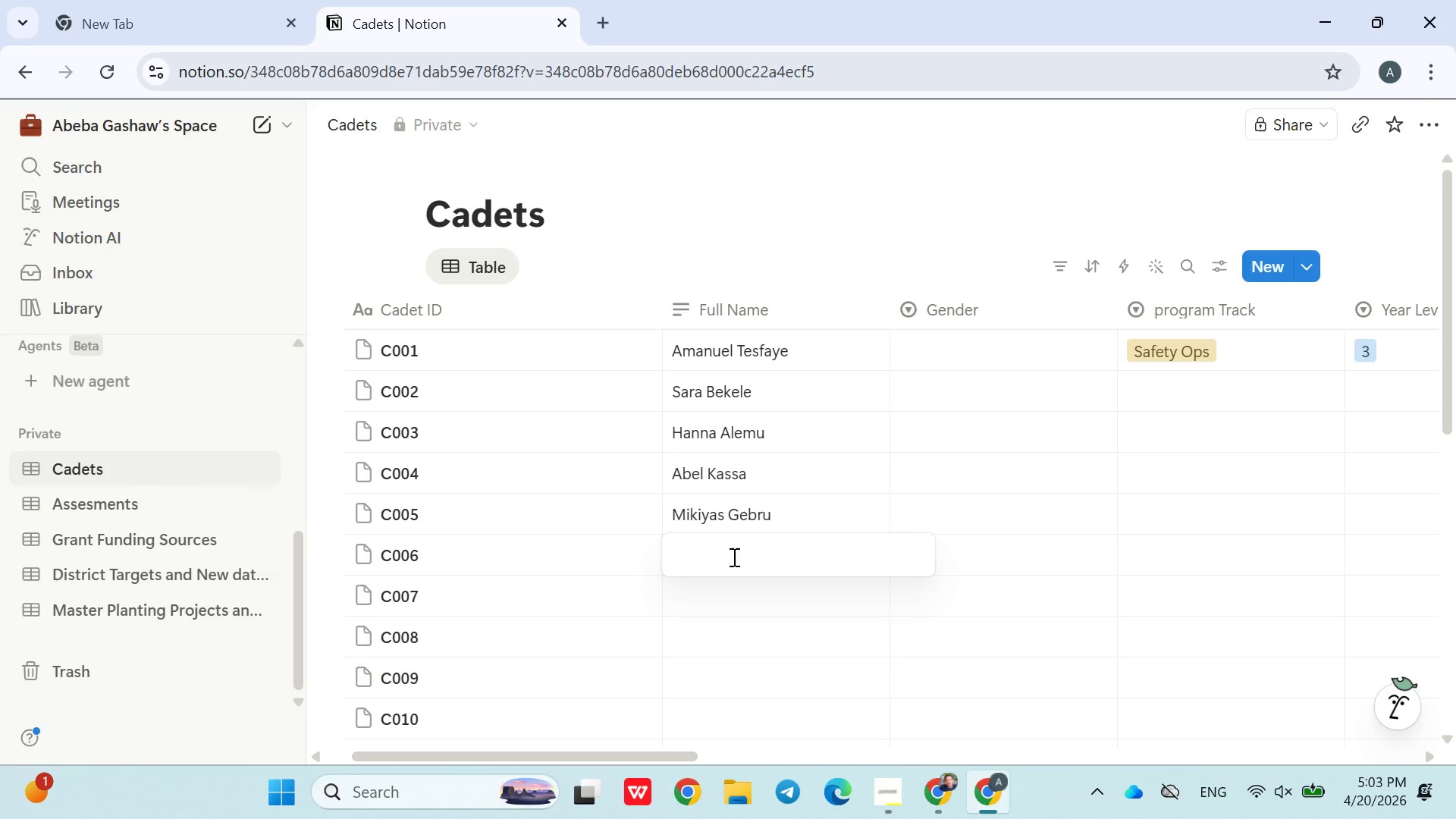 
type(Liya Solomon)
 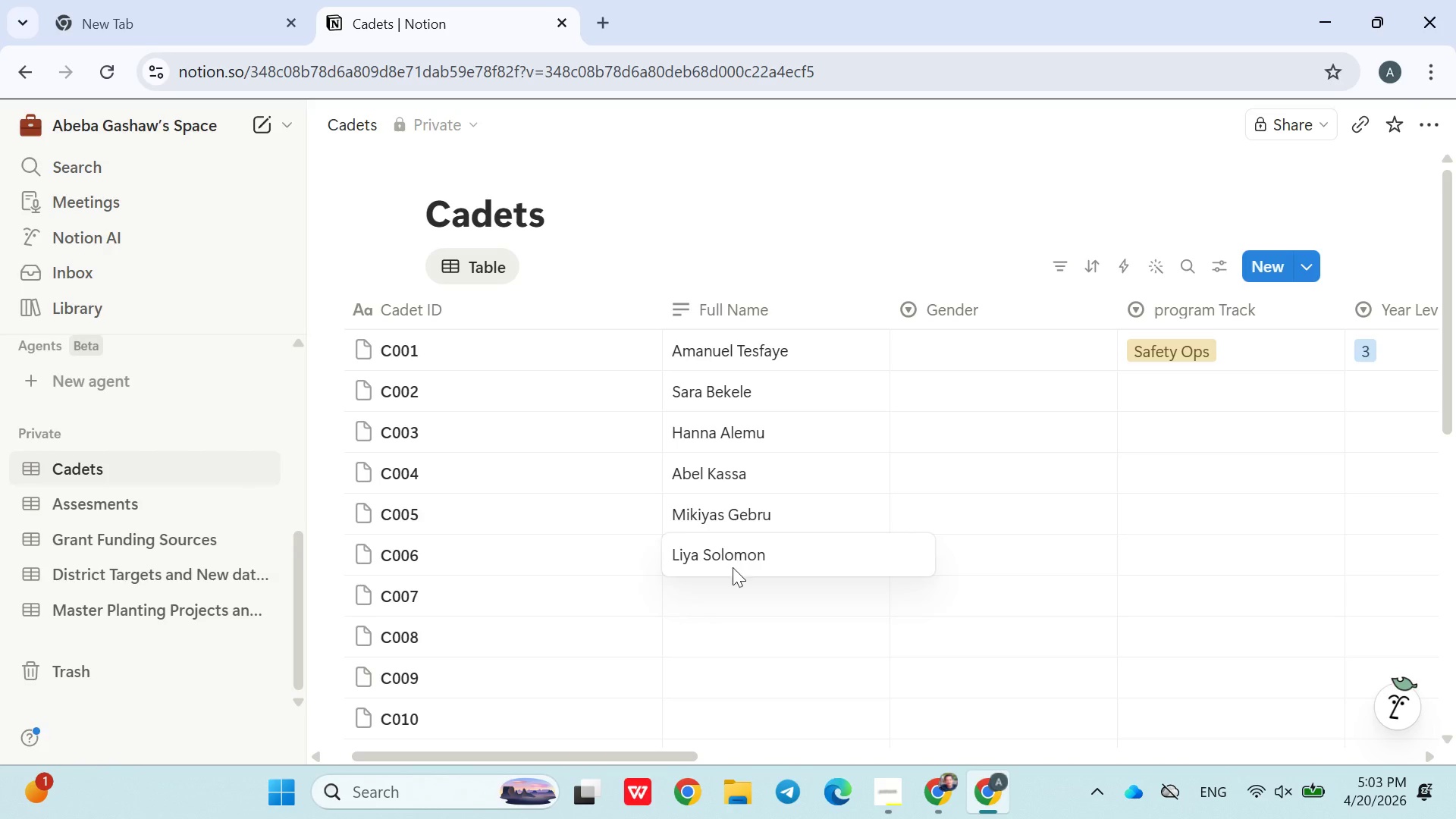 
double_click([717, 605])
 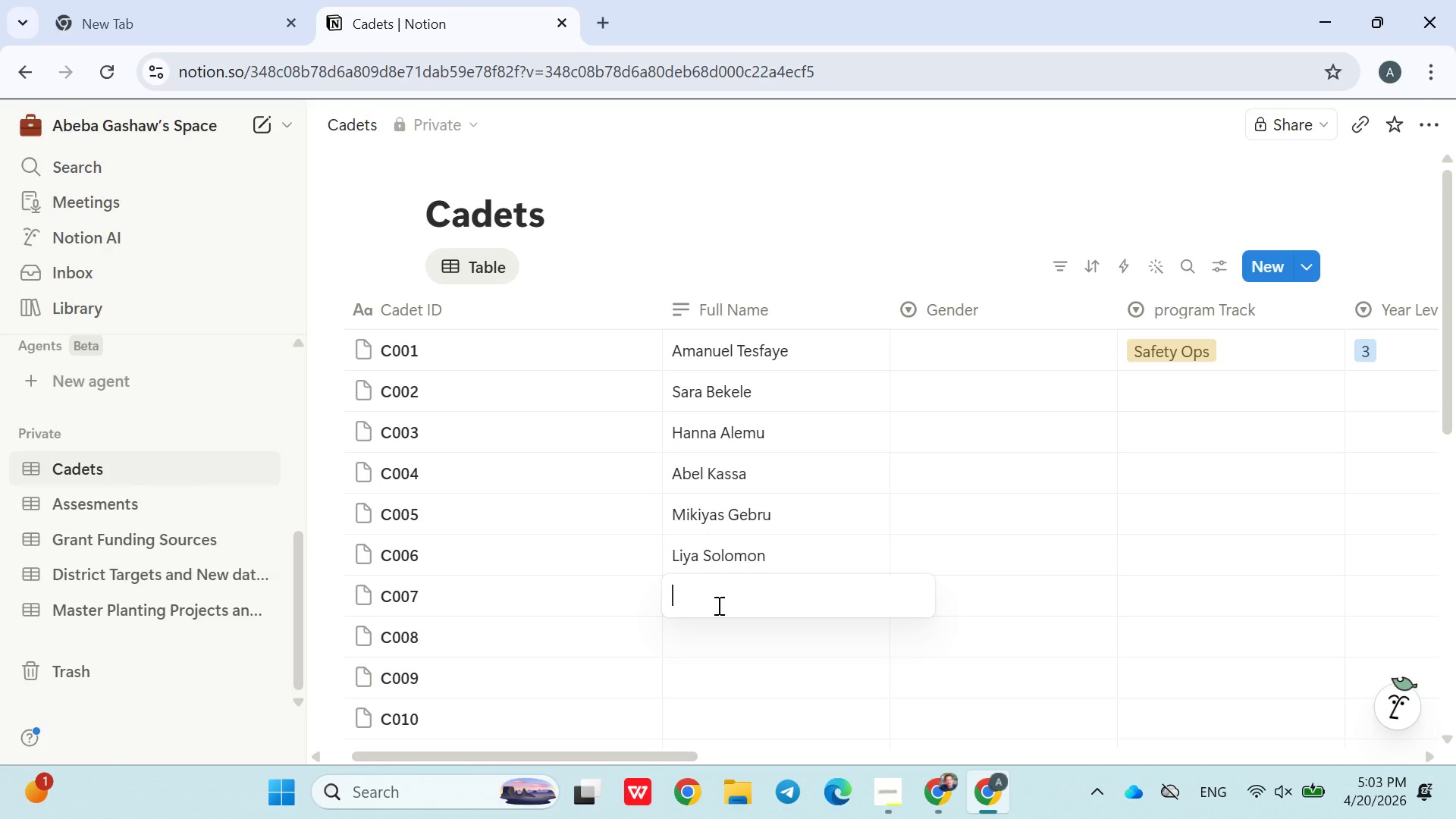 
type(Noah Desta)
 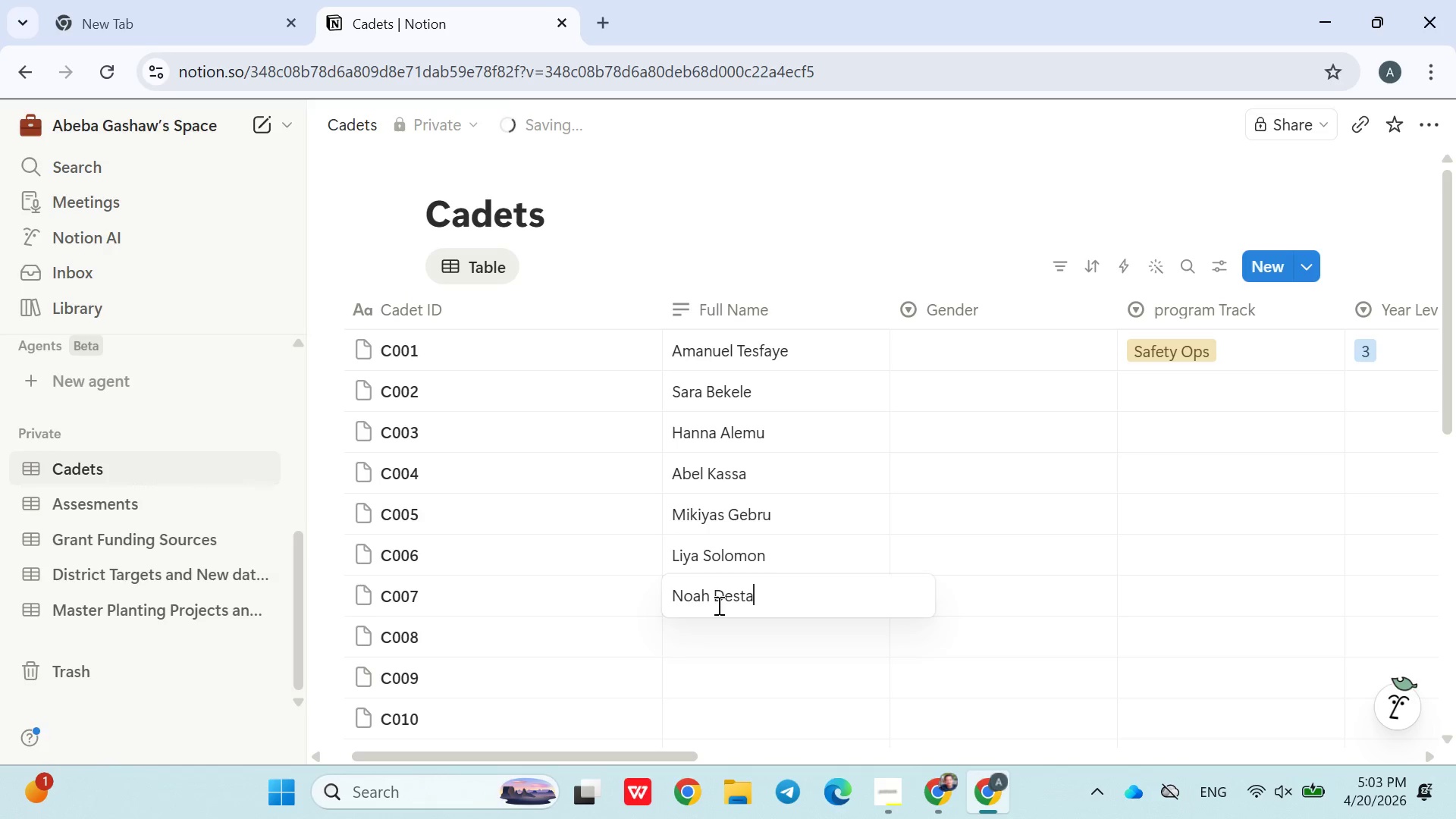 
left_click([747, 631])
 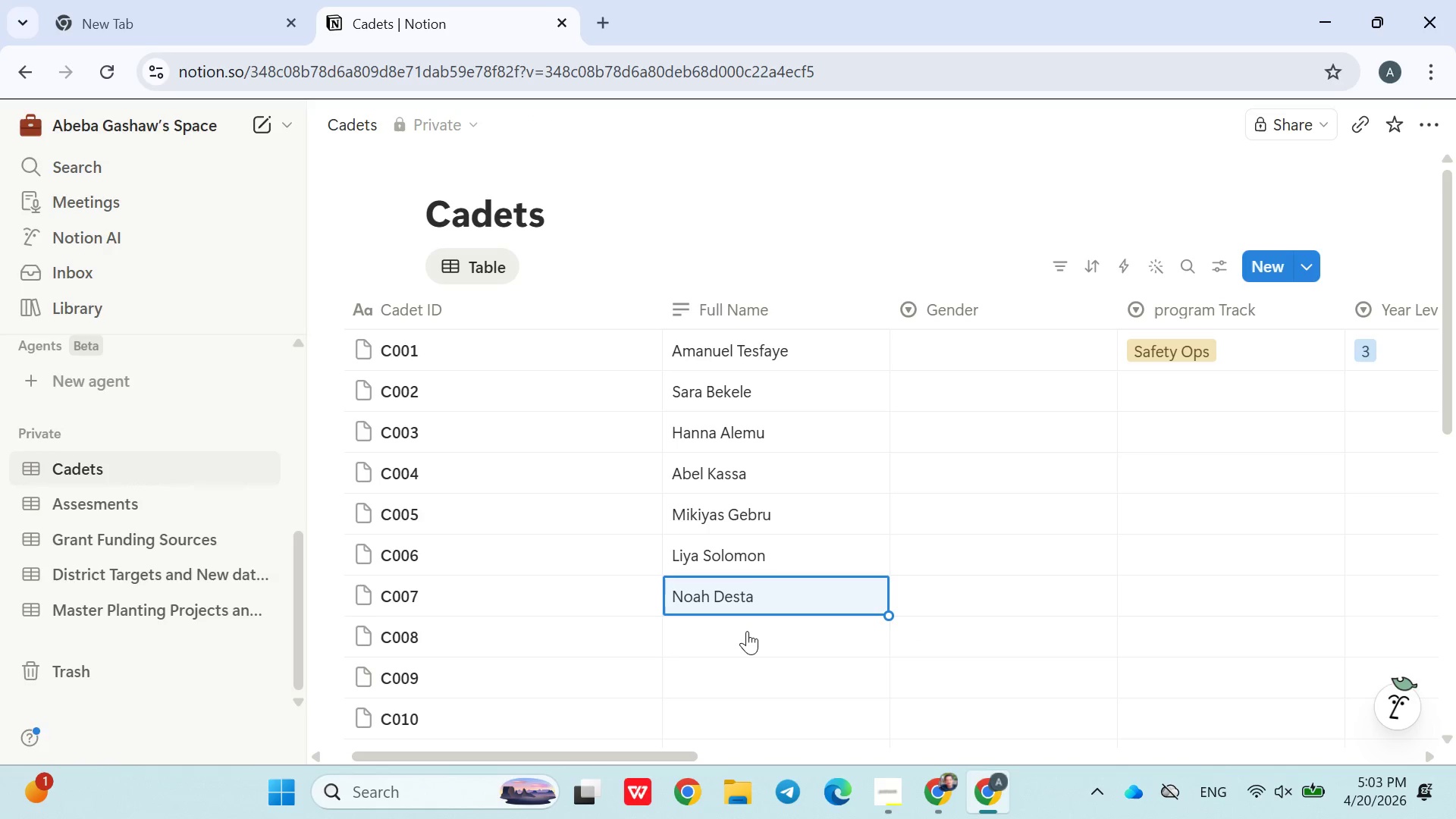 
left_click([747, 631])
 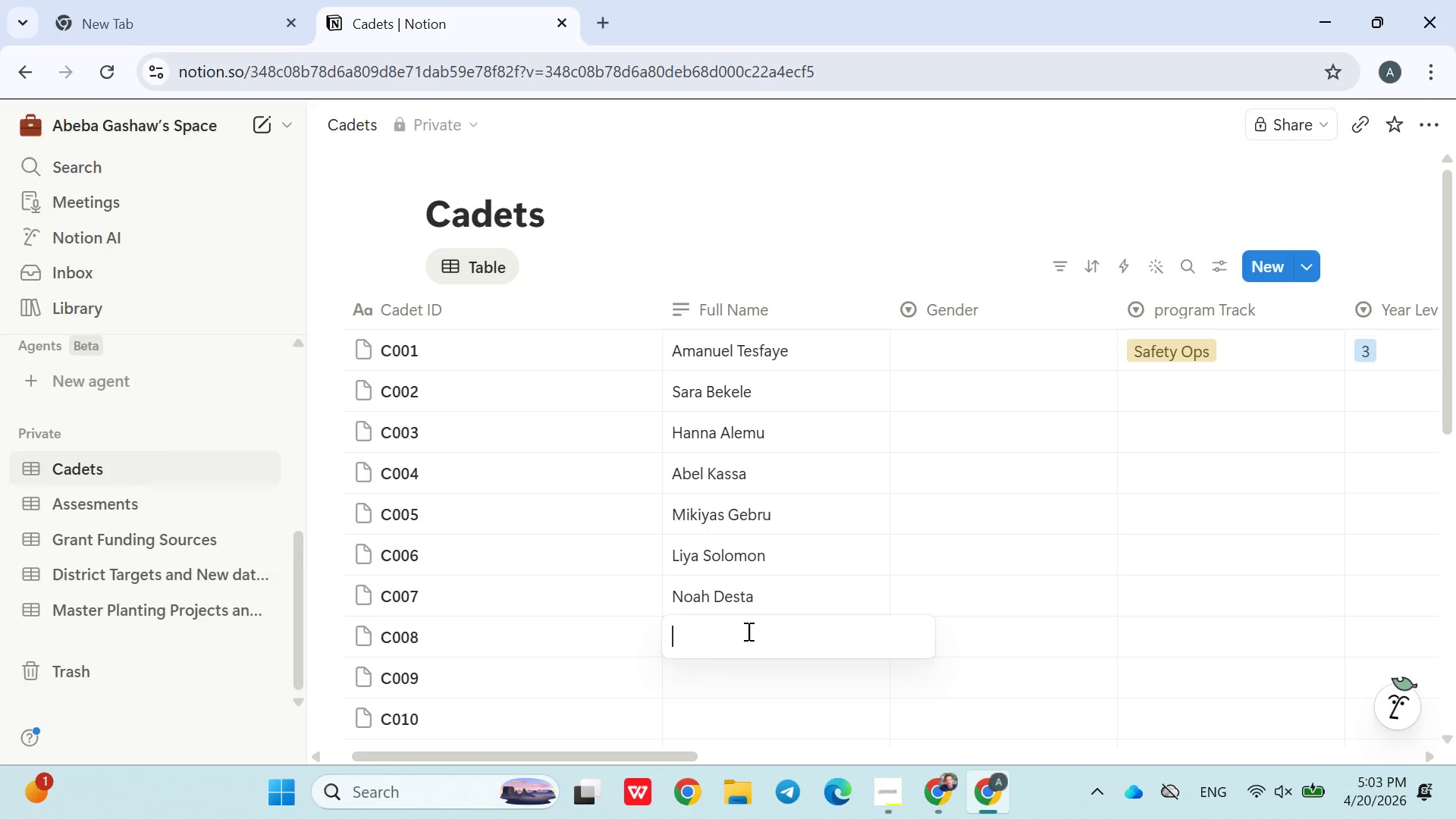 
type(ruth J)
key(Backspace)
type(Hailu)
 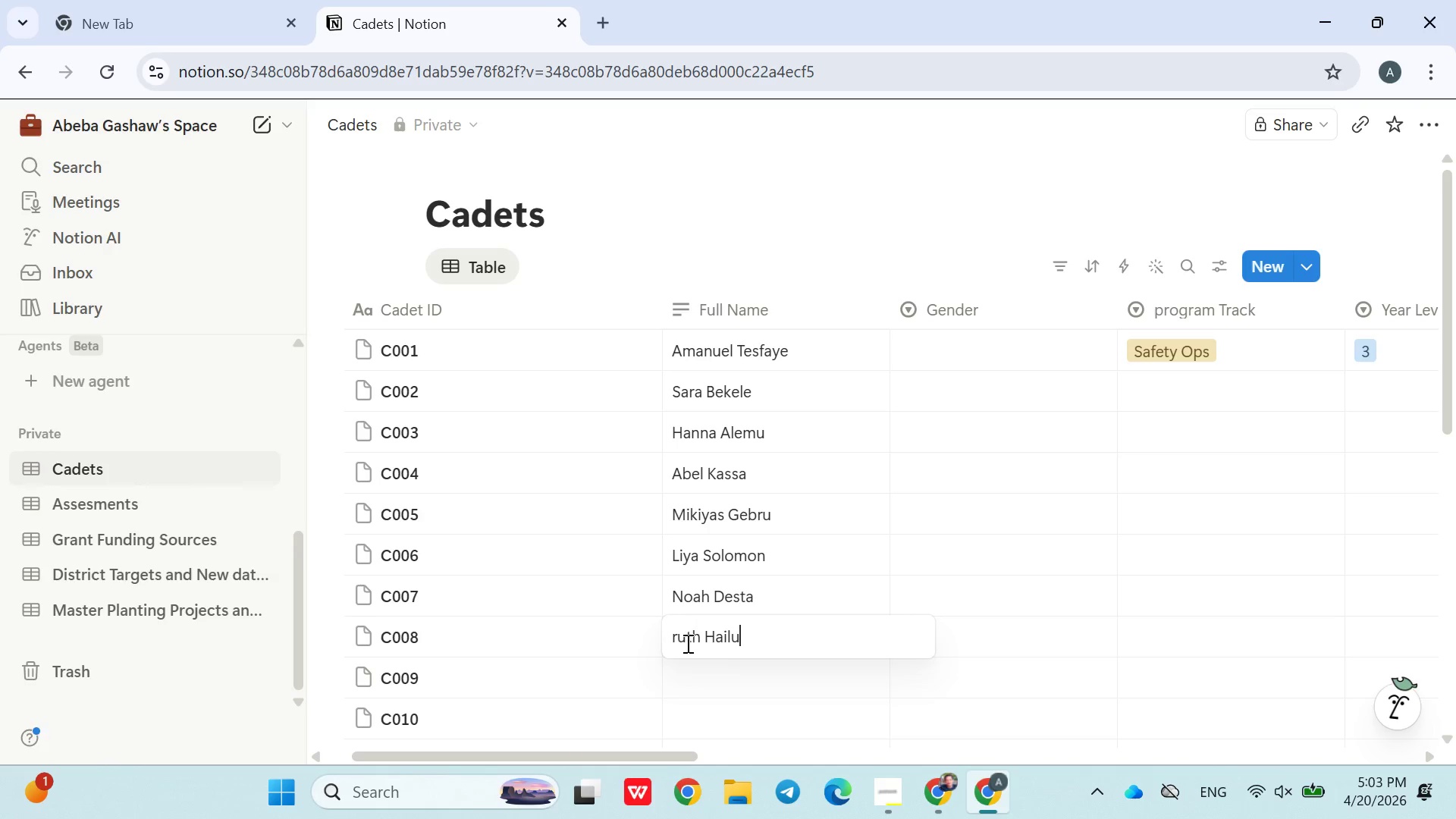 
left_click([682, 642])
 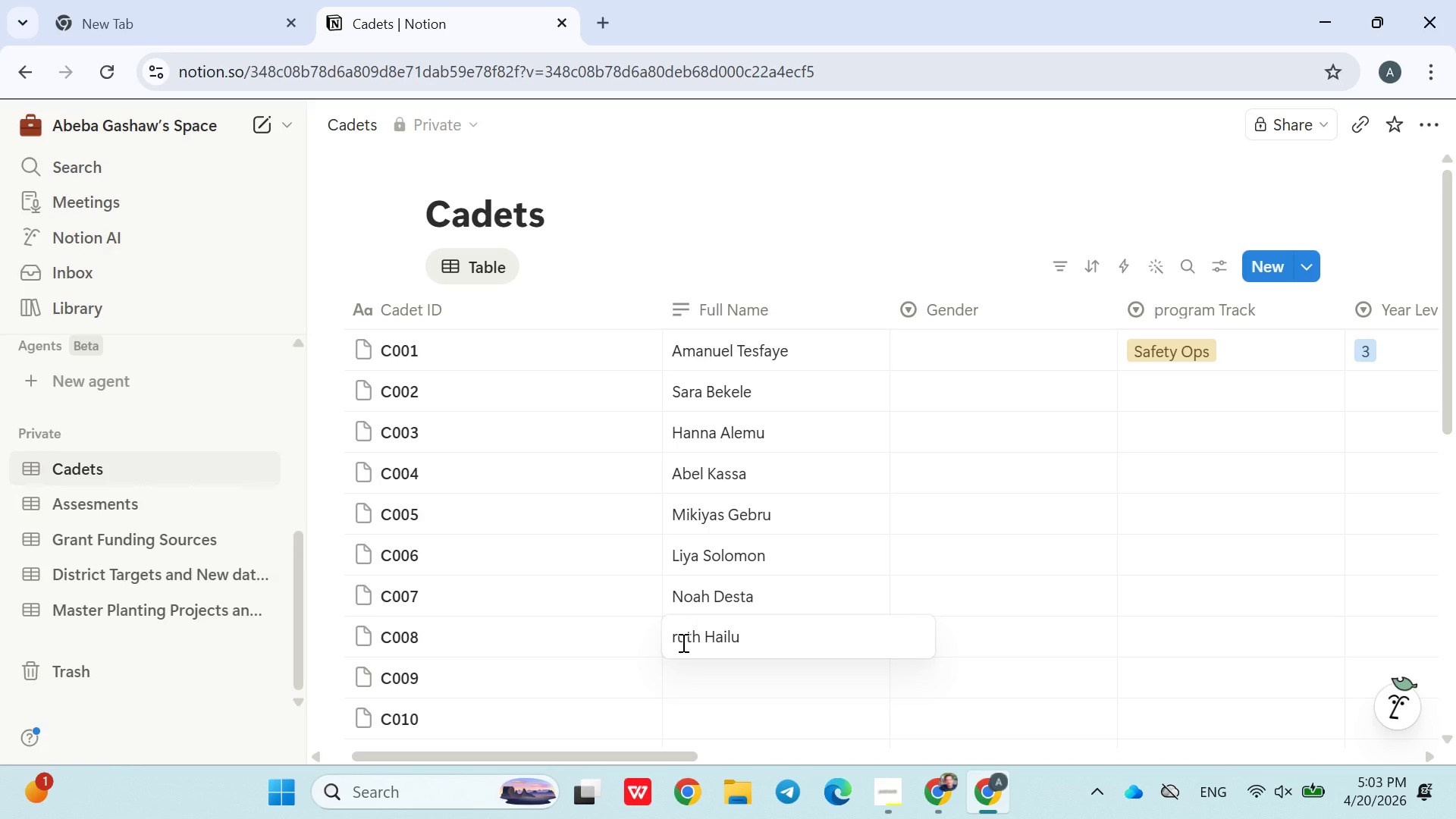 
key(ArrowLeft)
 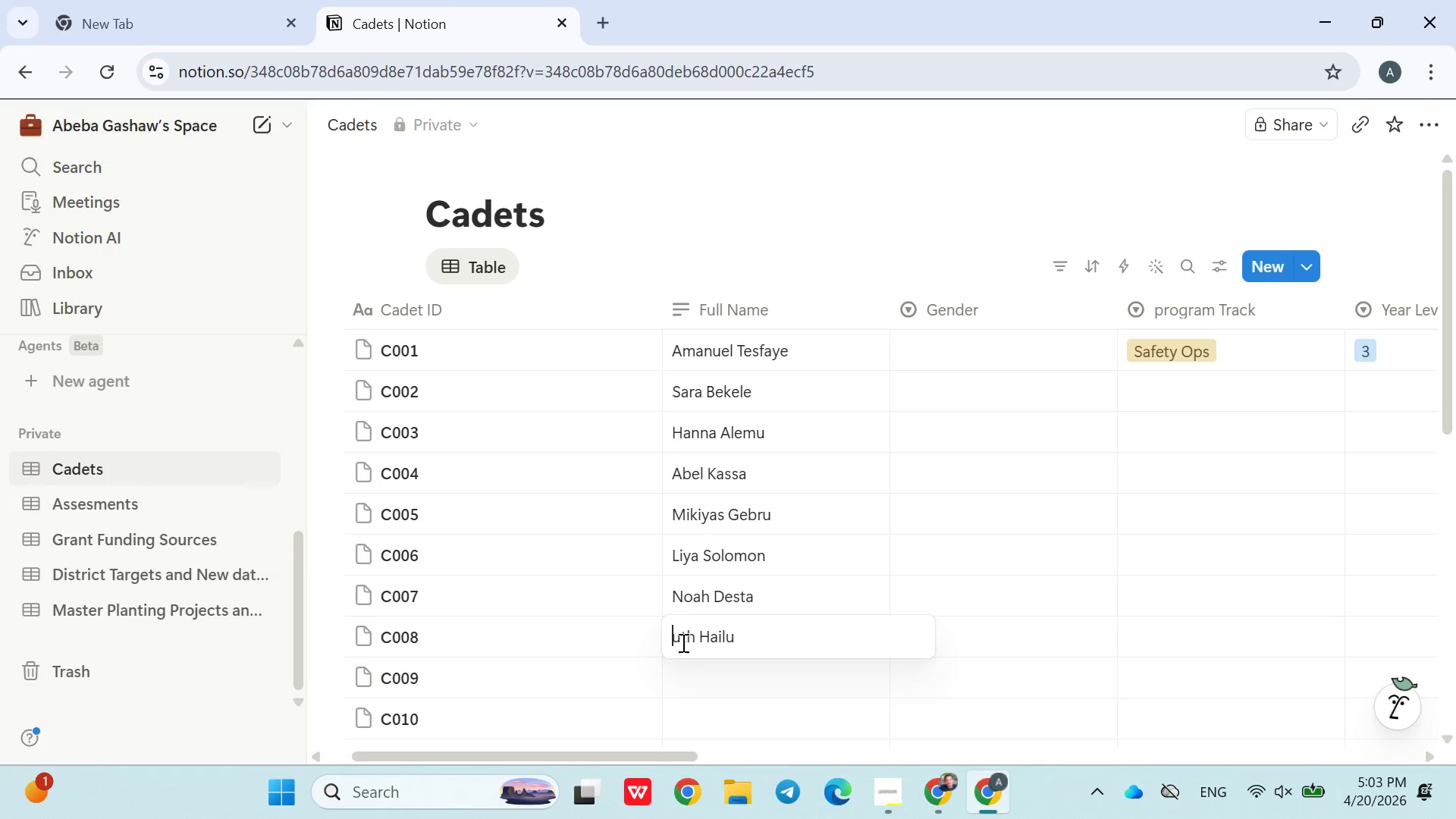 
key(Backspace)
 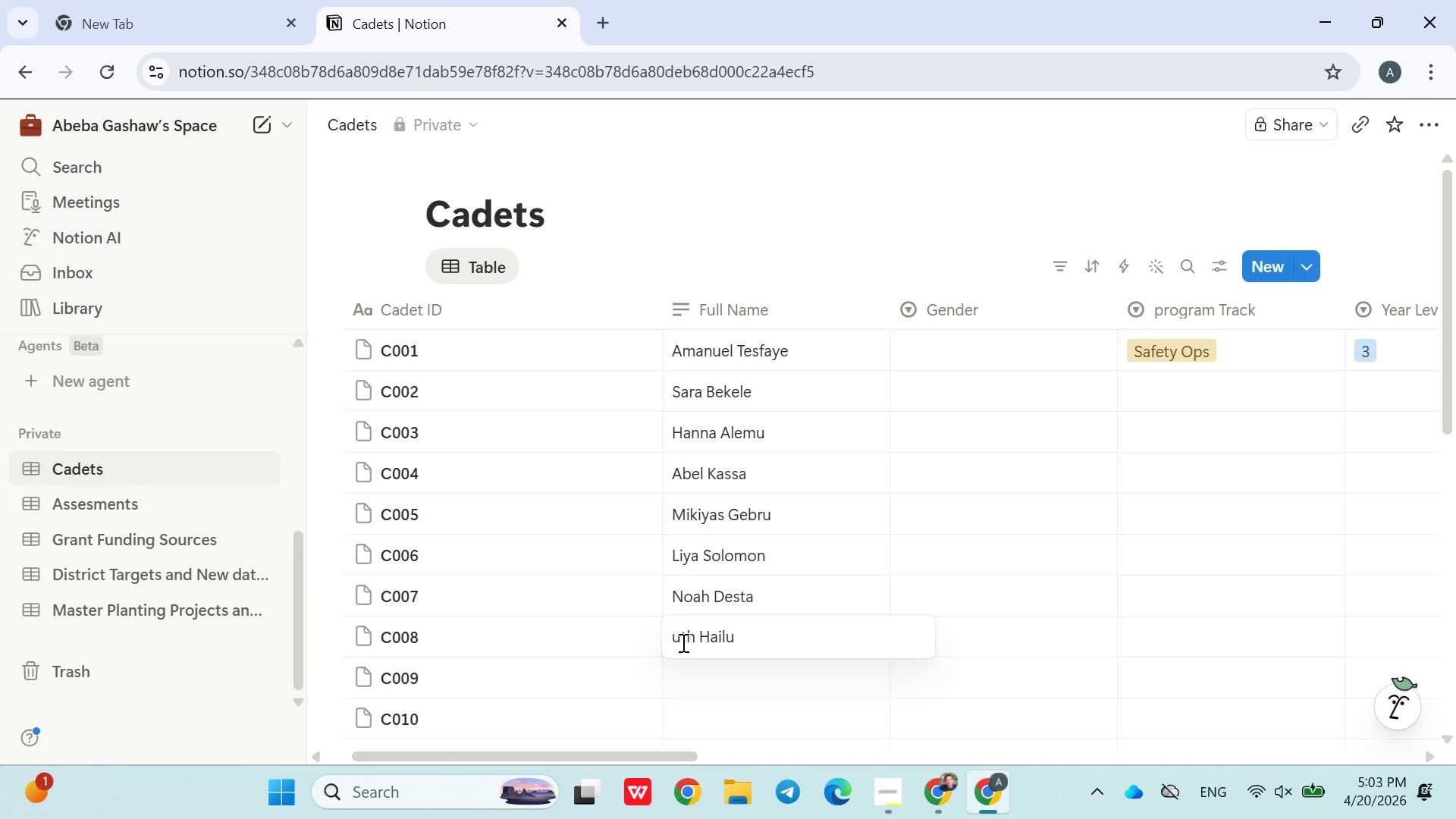 
key(Shift+R)
 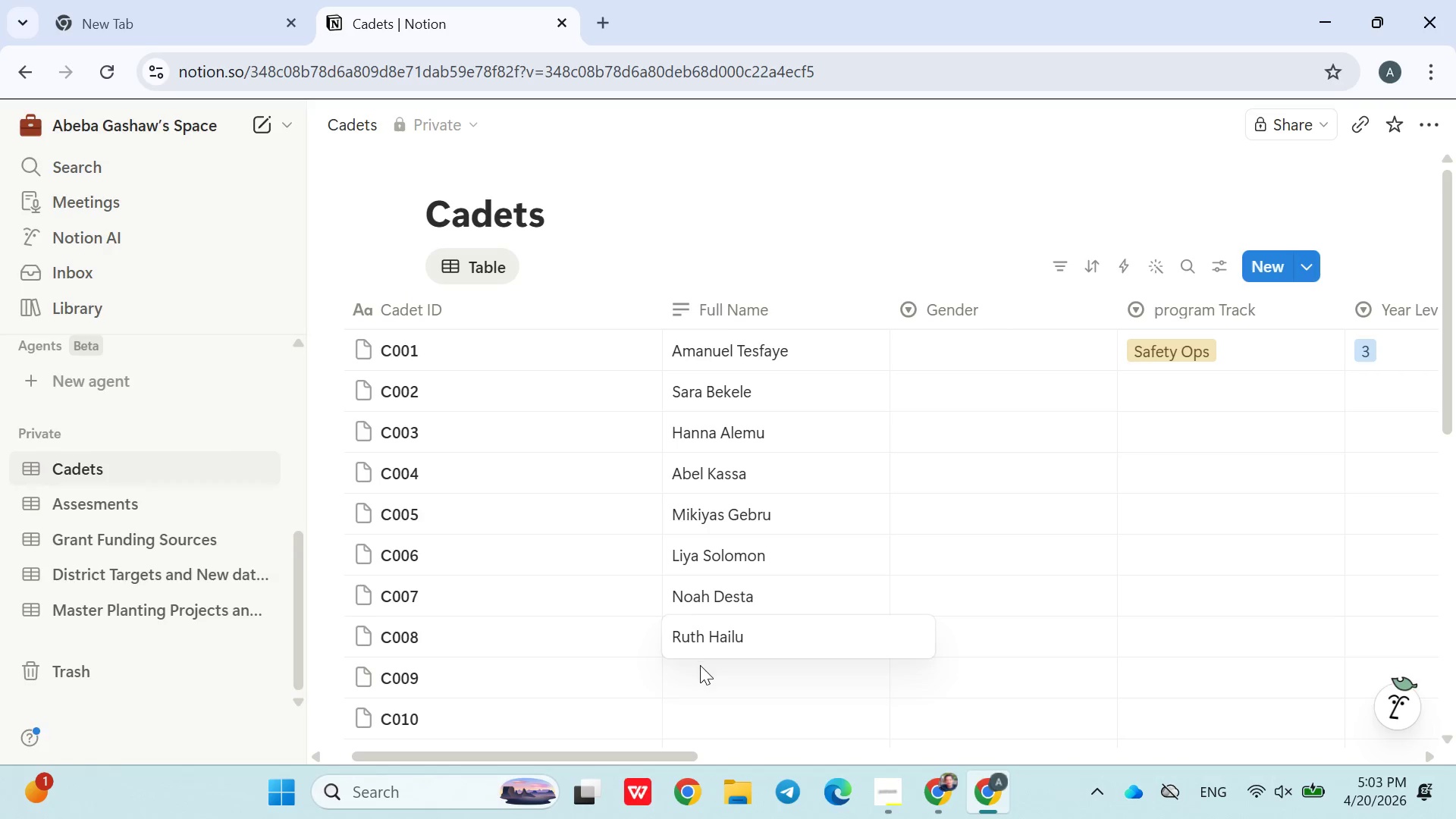 
left_click([699, 666])
 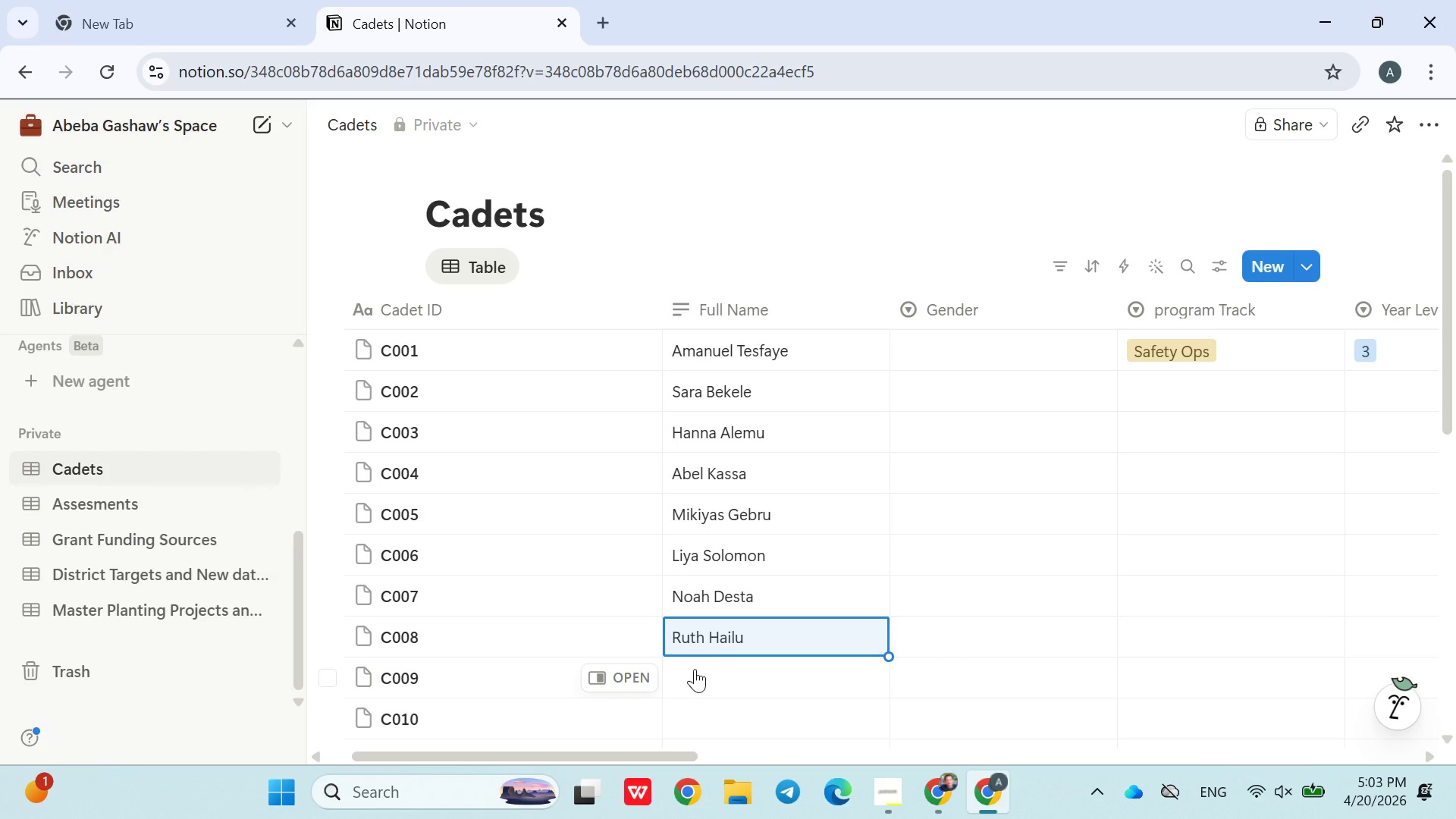 
left_click([695, 670])
 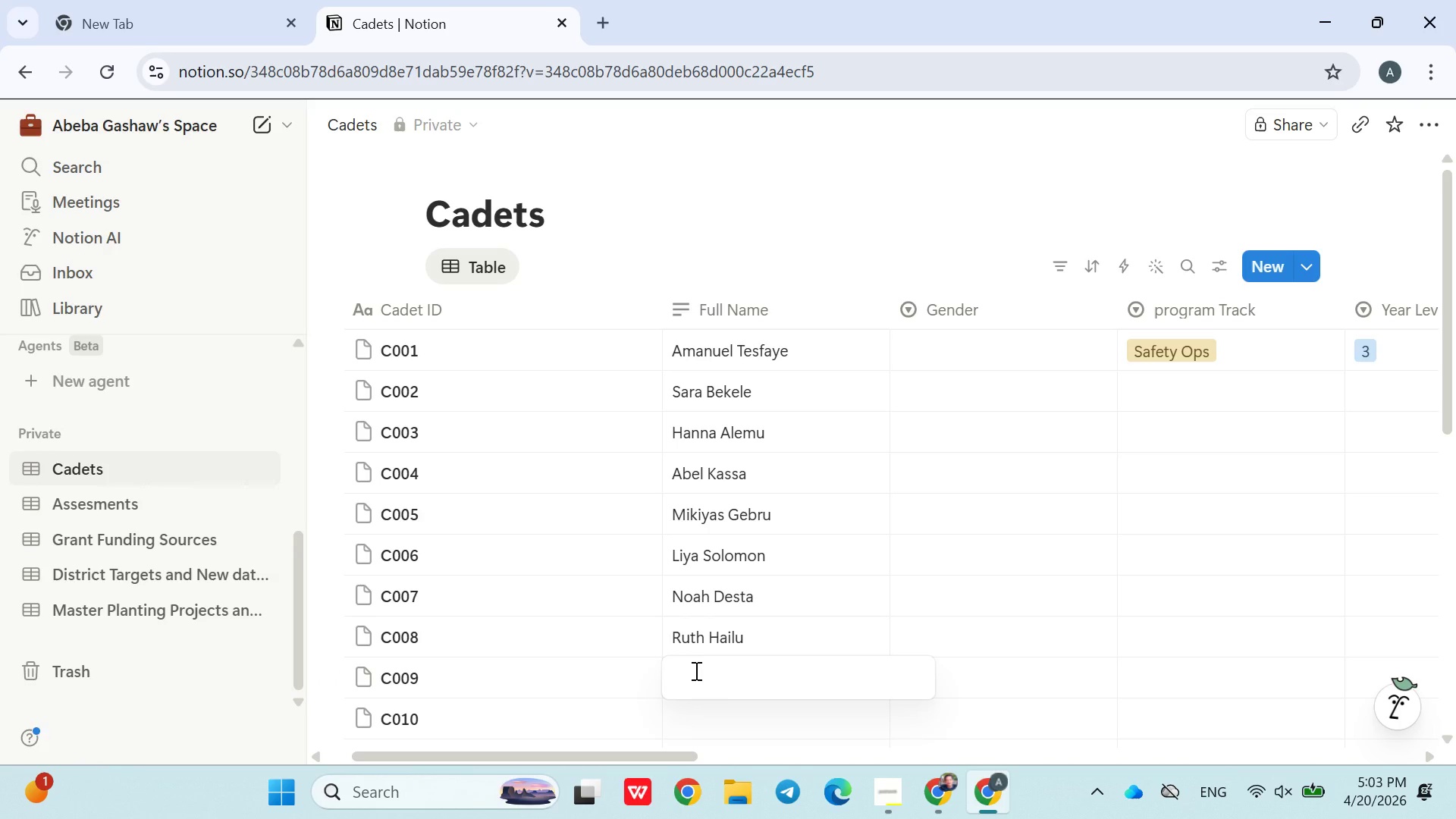 
type(Yonas Tadesse)
 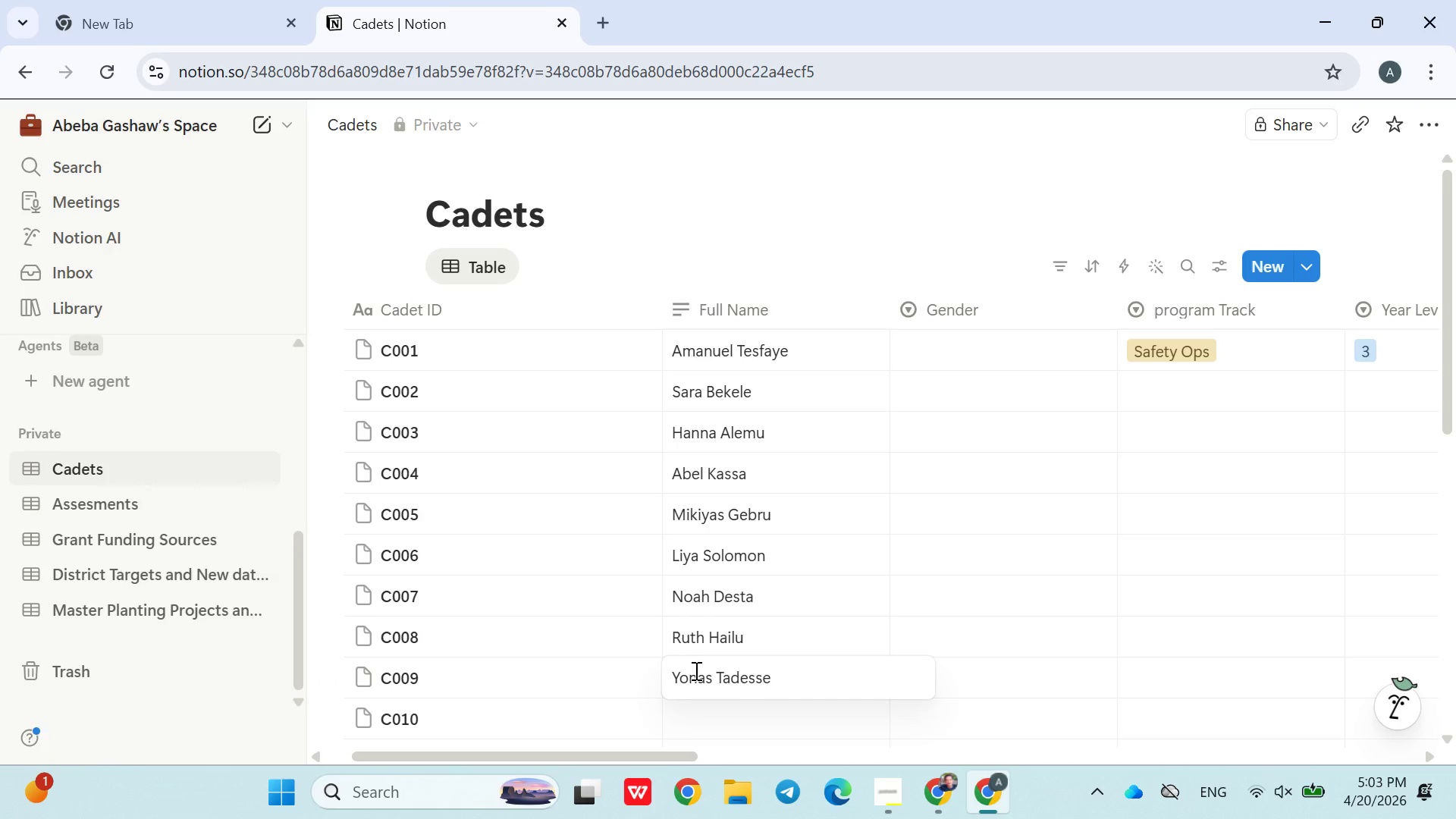 
left_click([682, 711])
 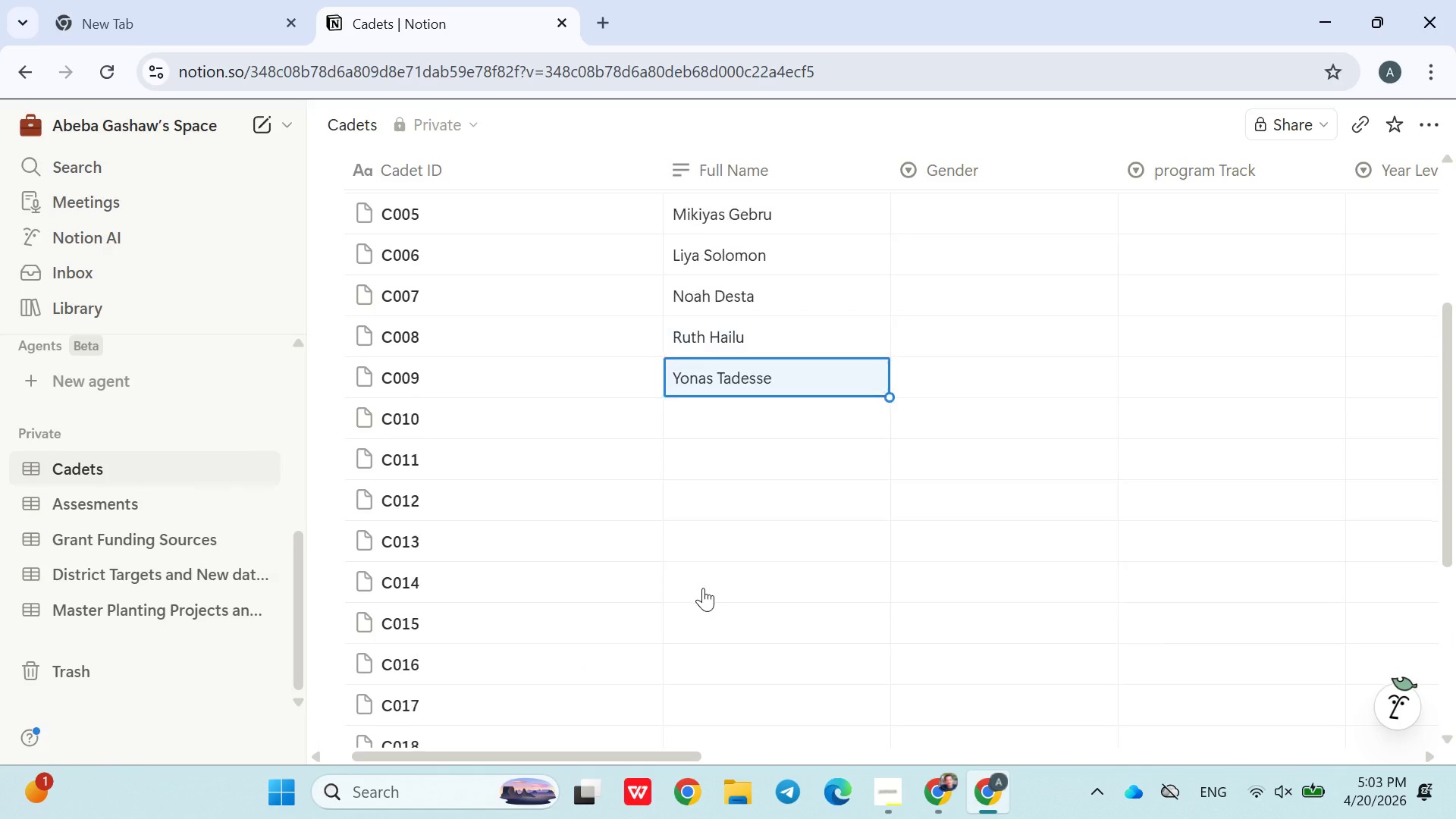 
left_click([729, 435])
 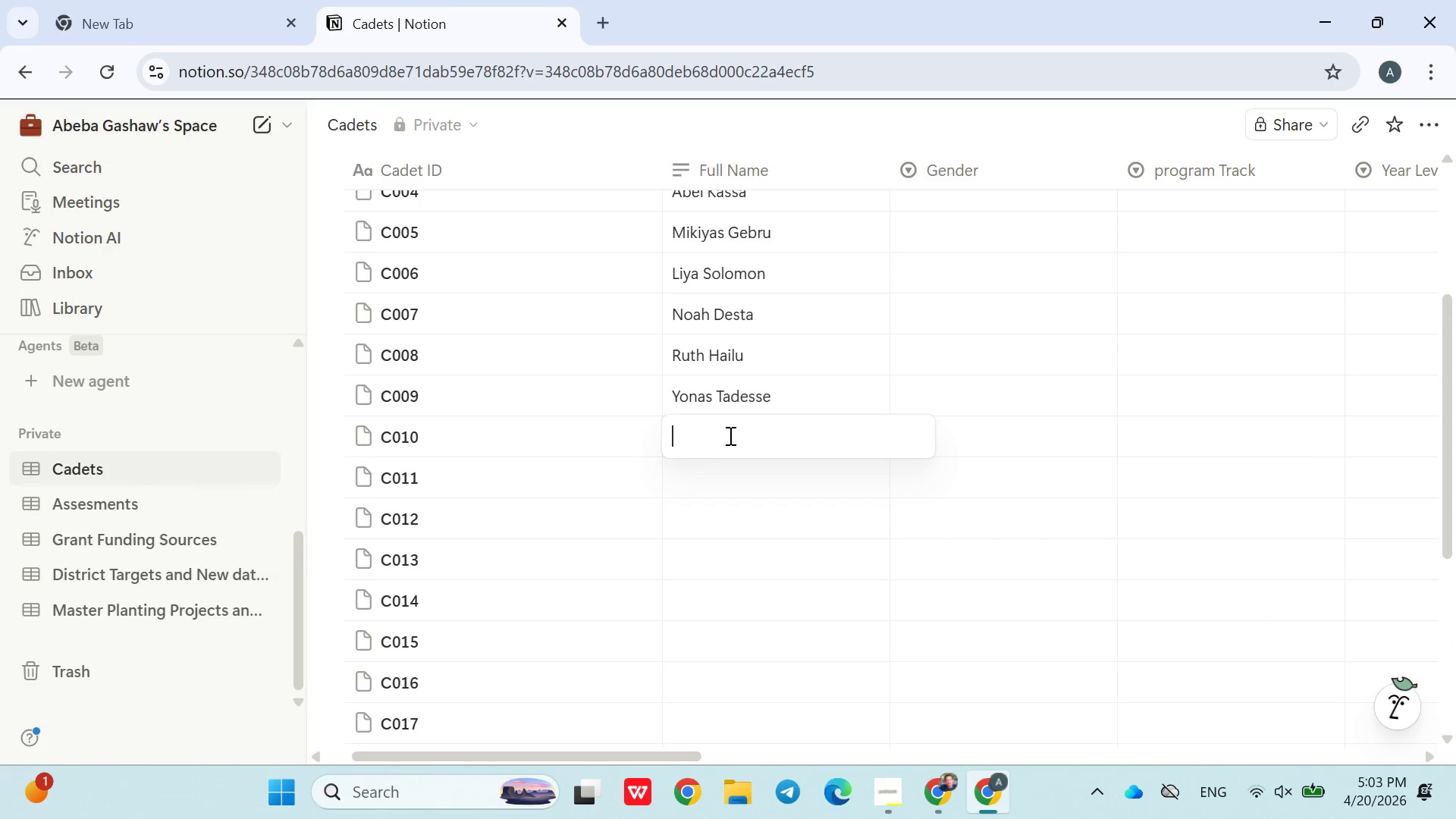 
type(Marata Yohanes)
 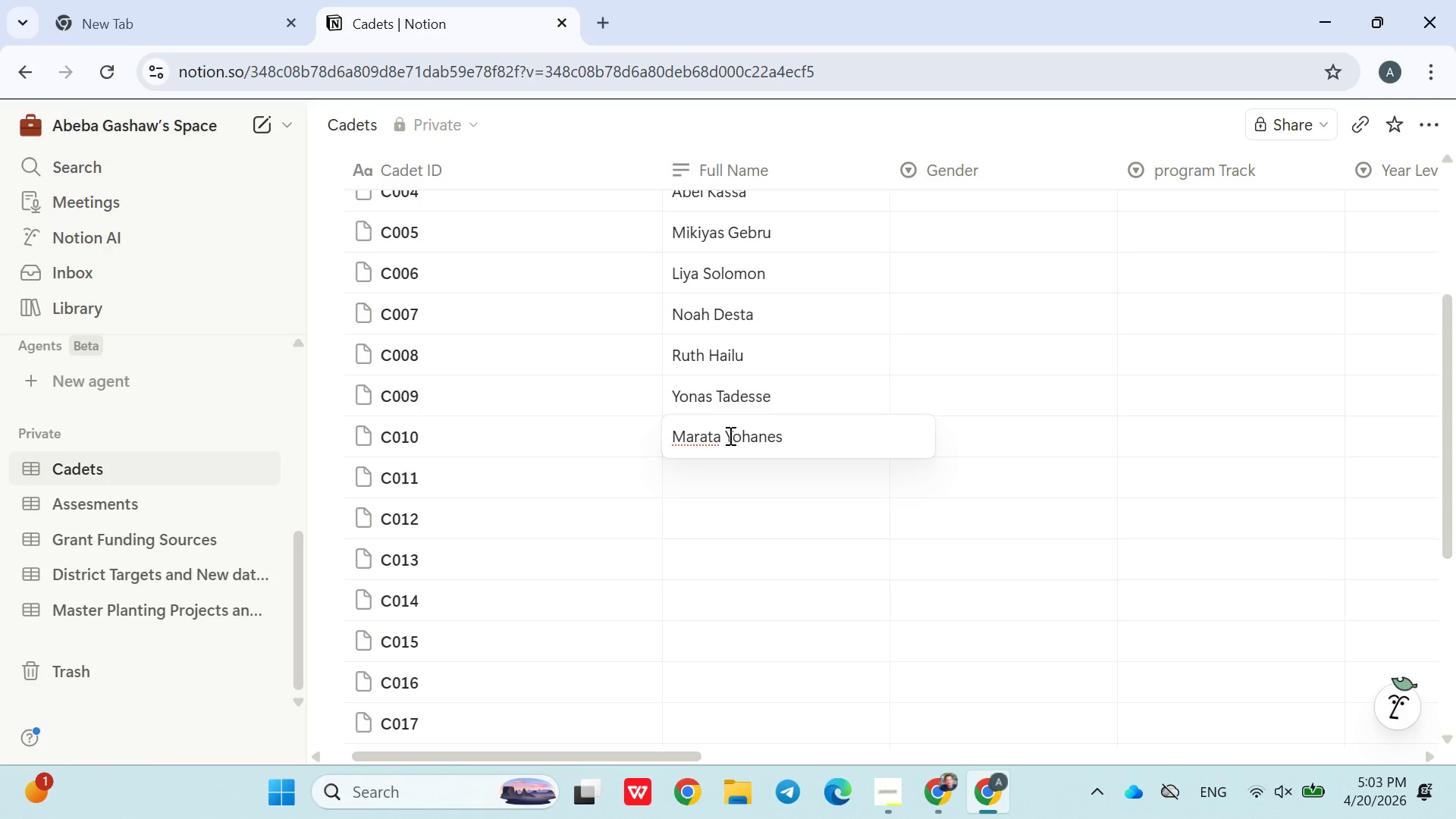 
double_click([750, 479])
 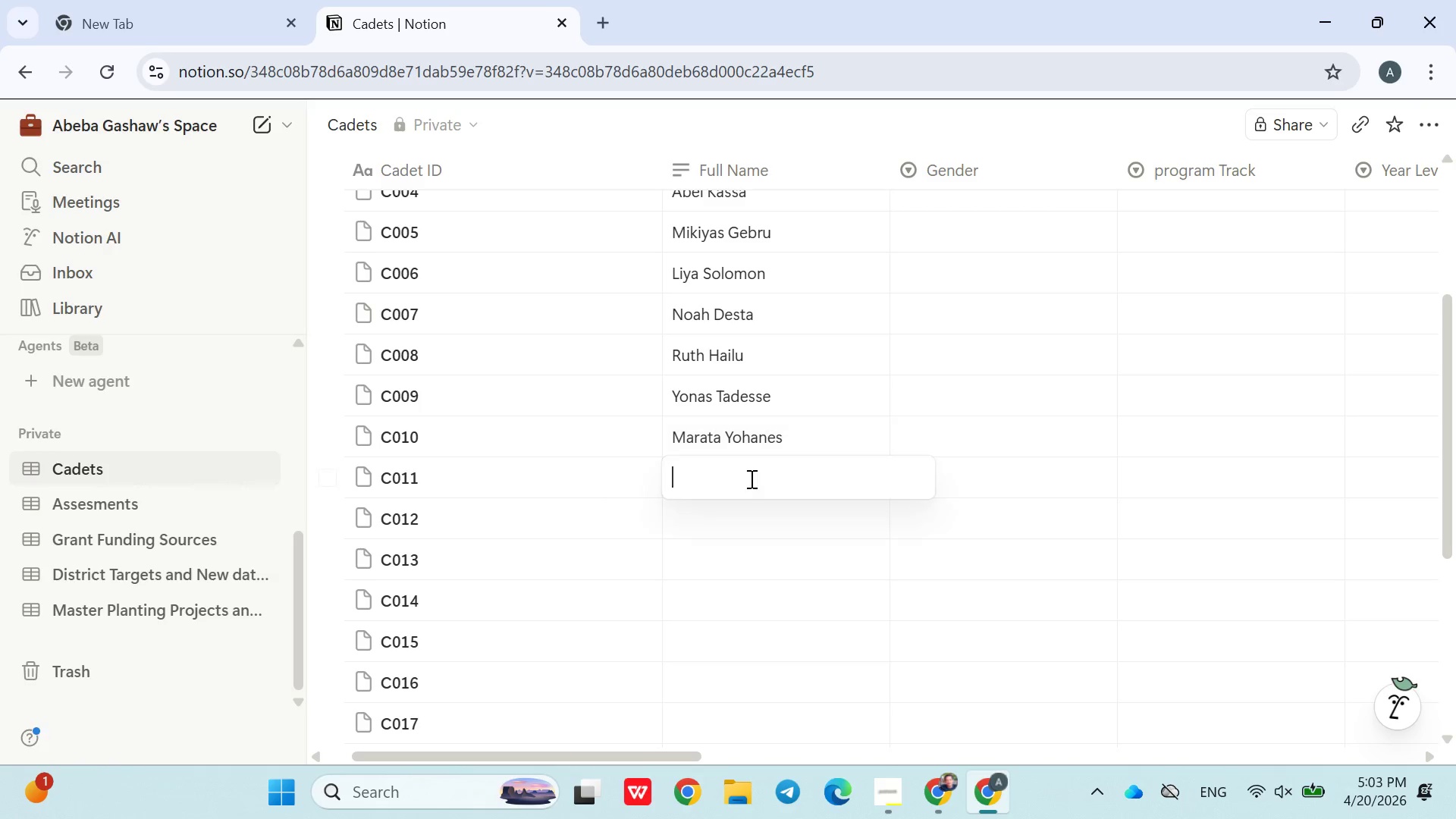 
type(Daniel)
 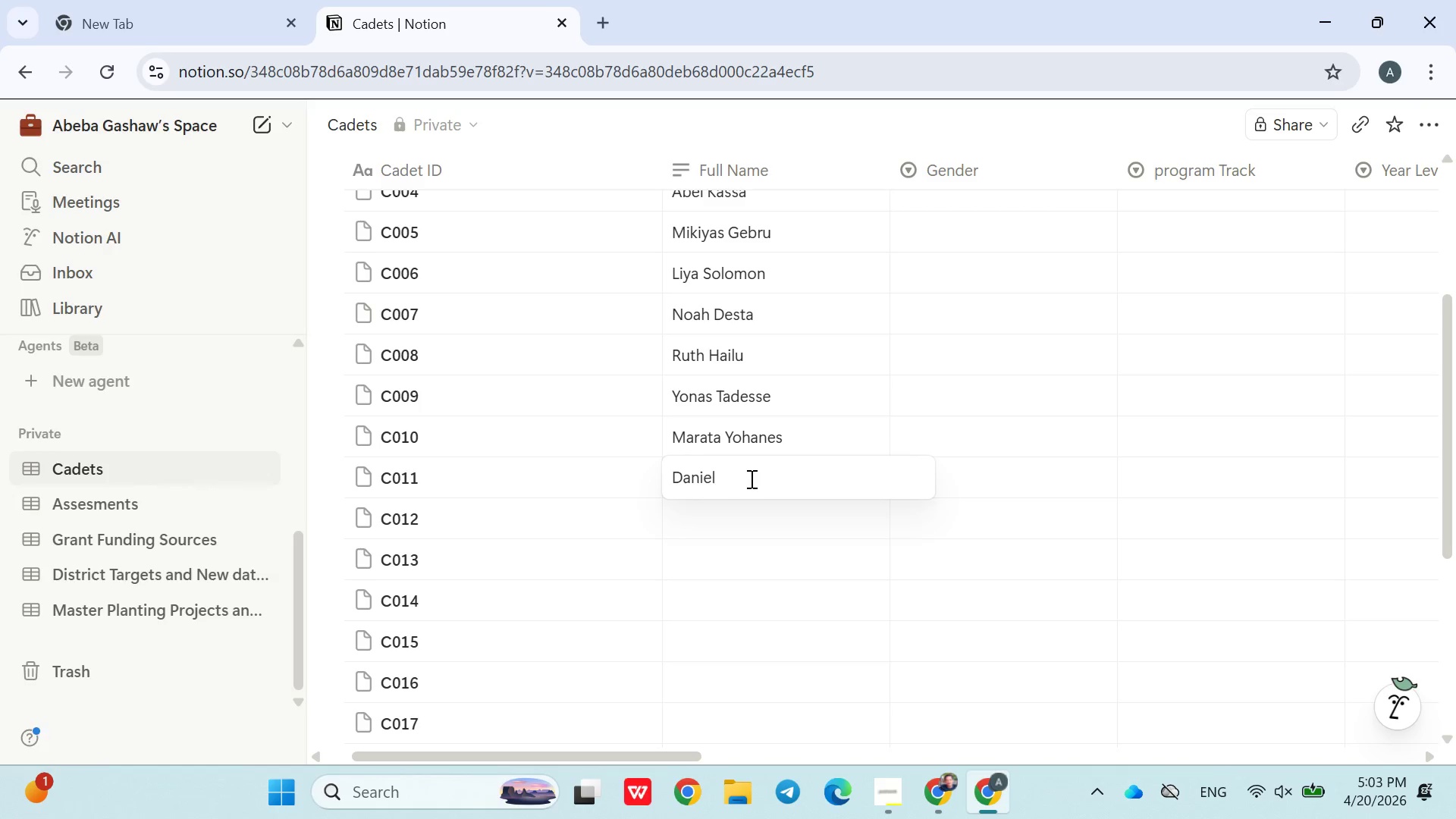 
type( Fiku)
key(Backspace)
type(ru)
 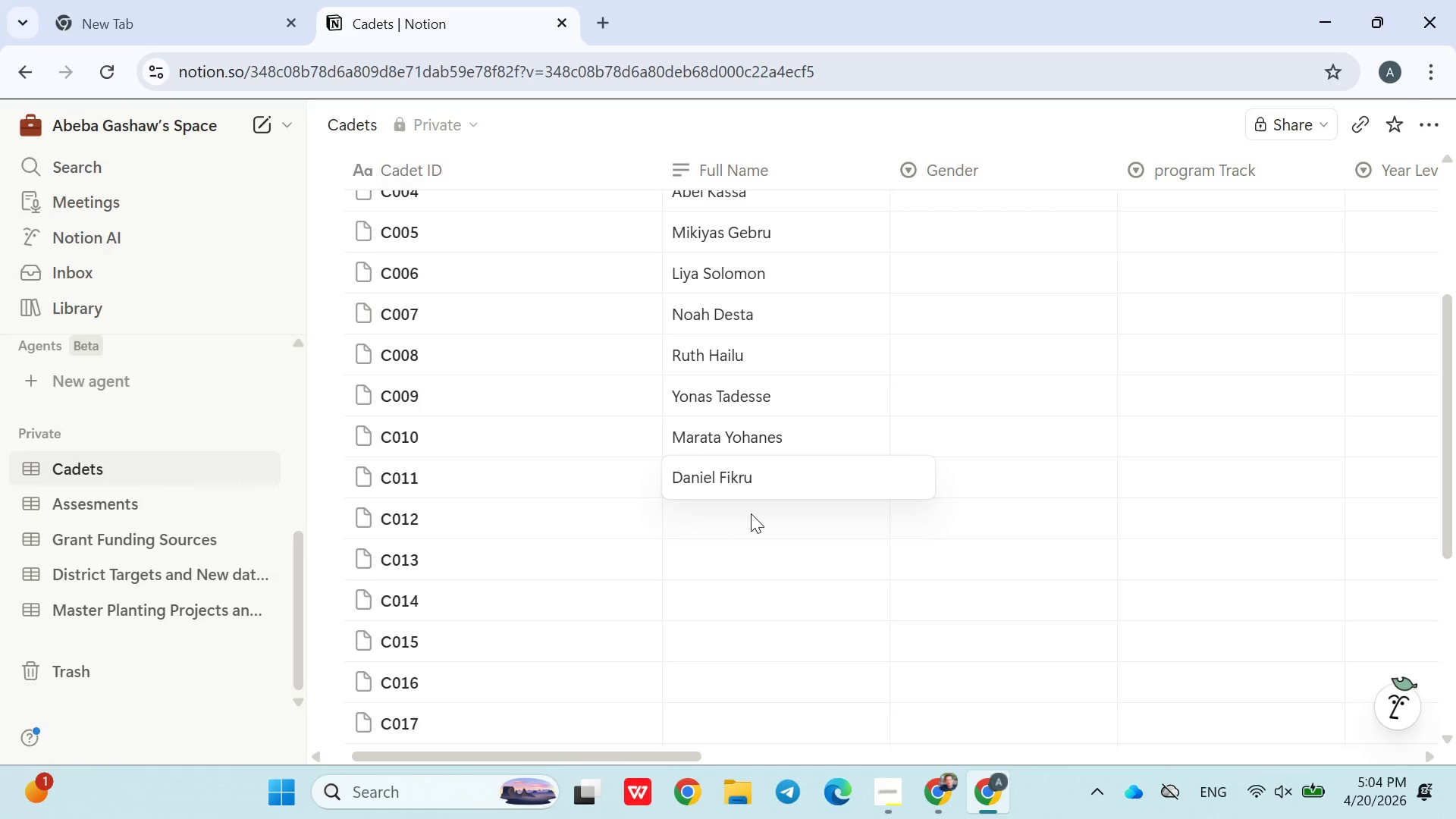 
left_click([739, 523])
 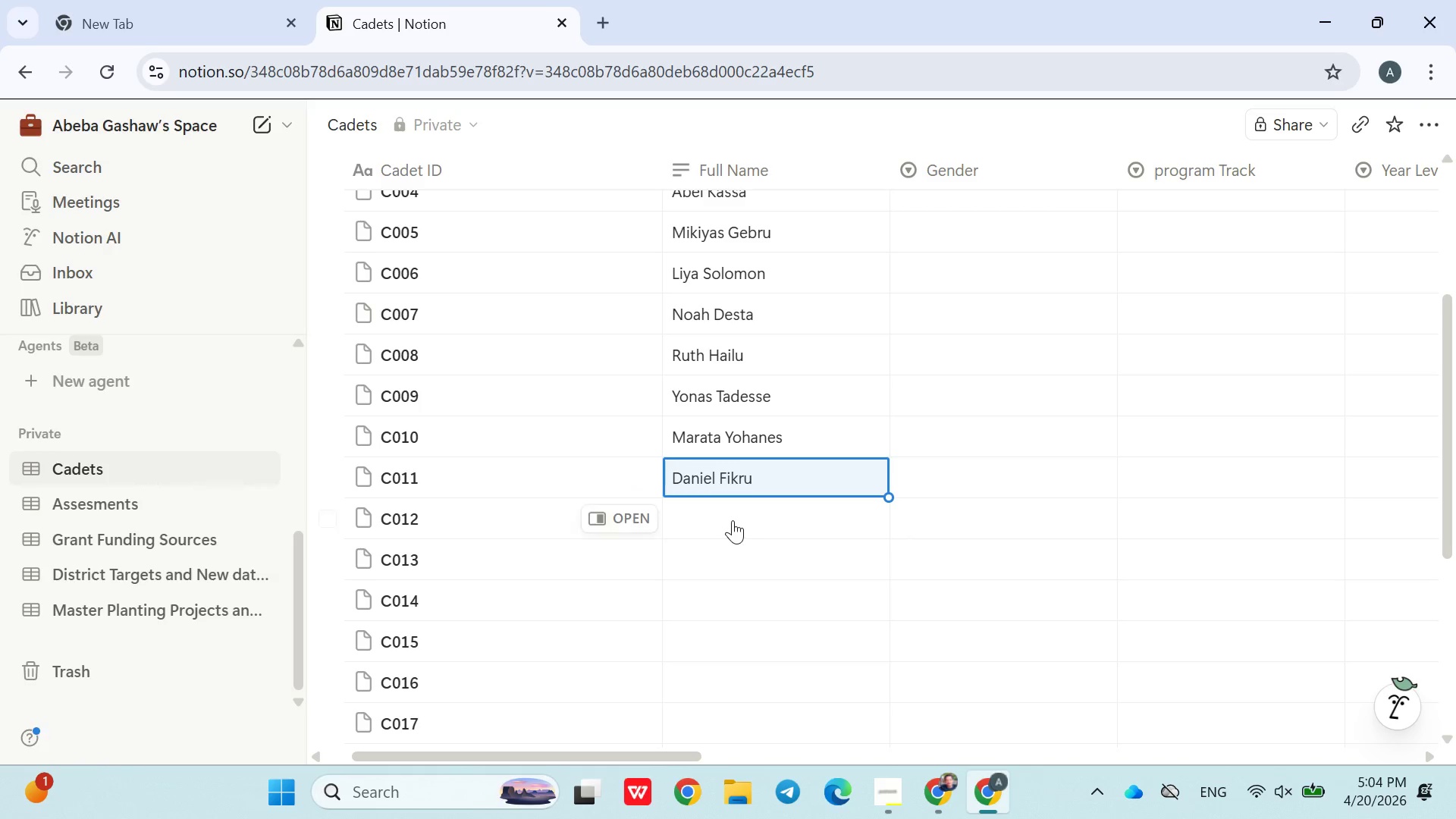 
left_click([733, 520])
 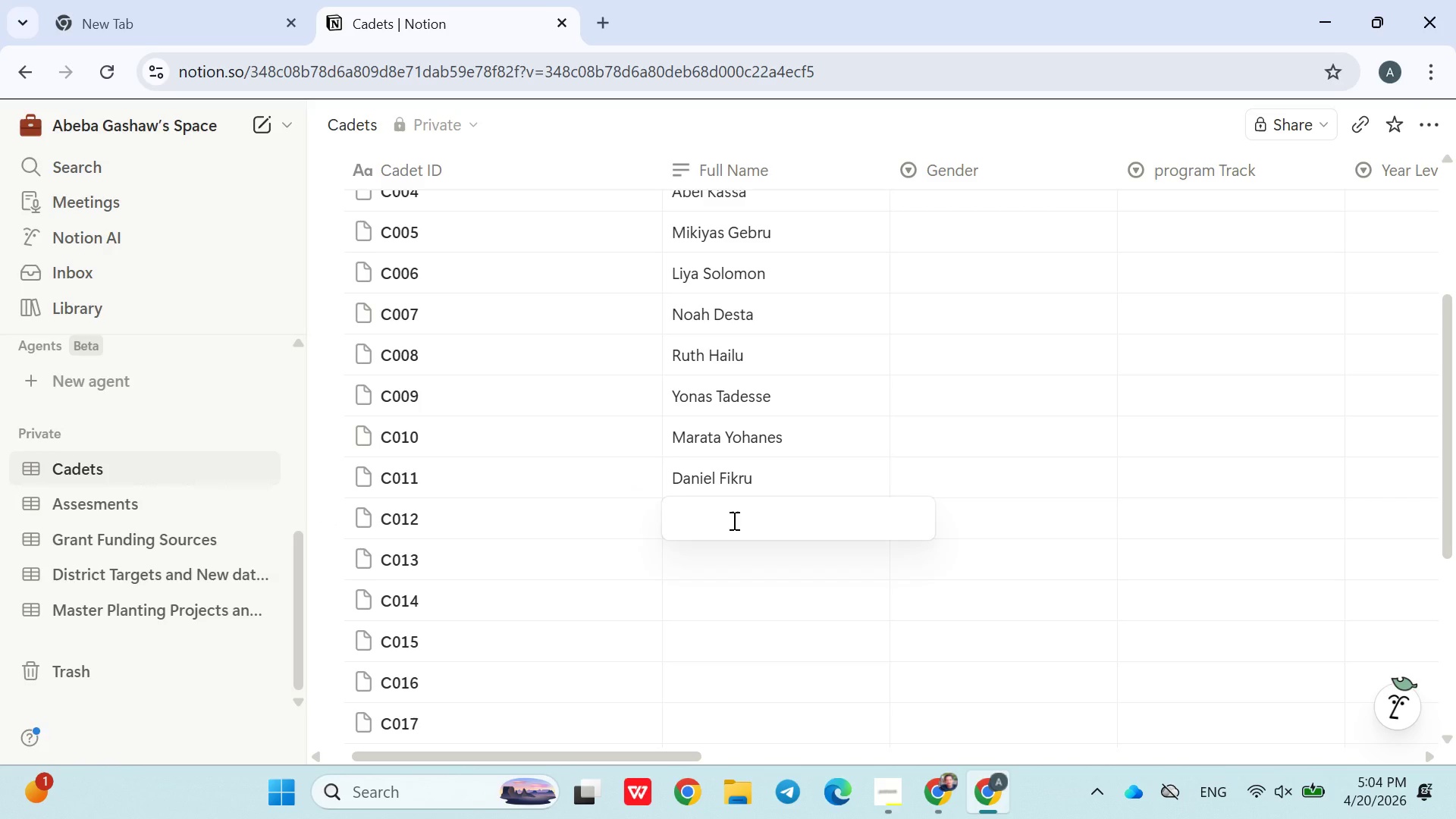 
wait(5.3)
 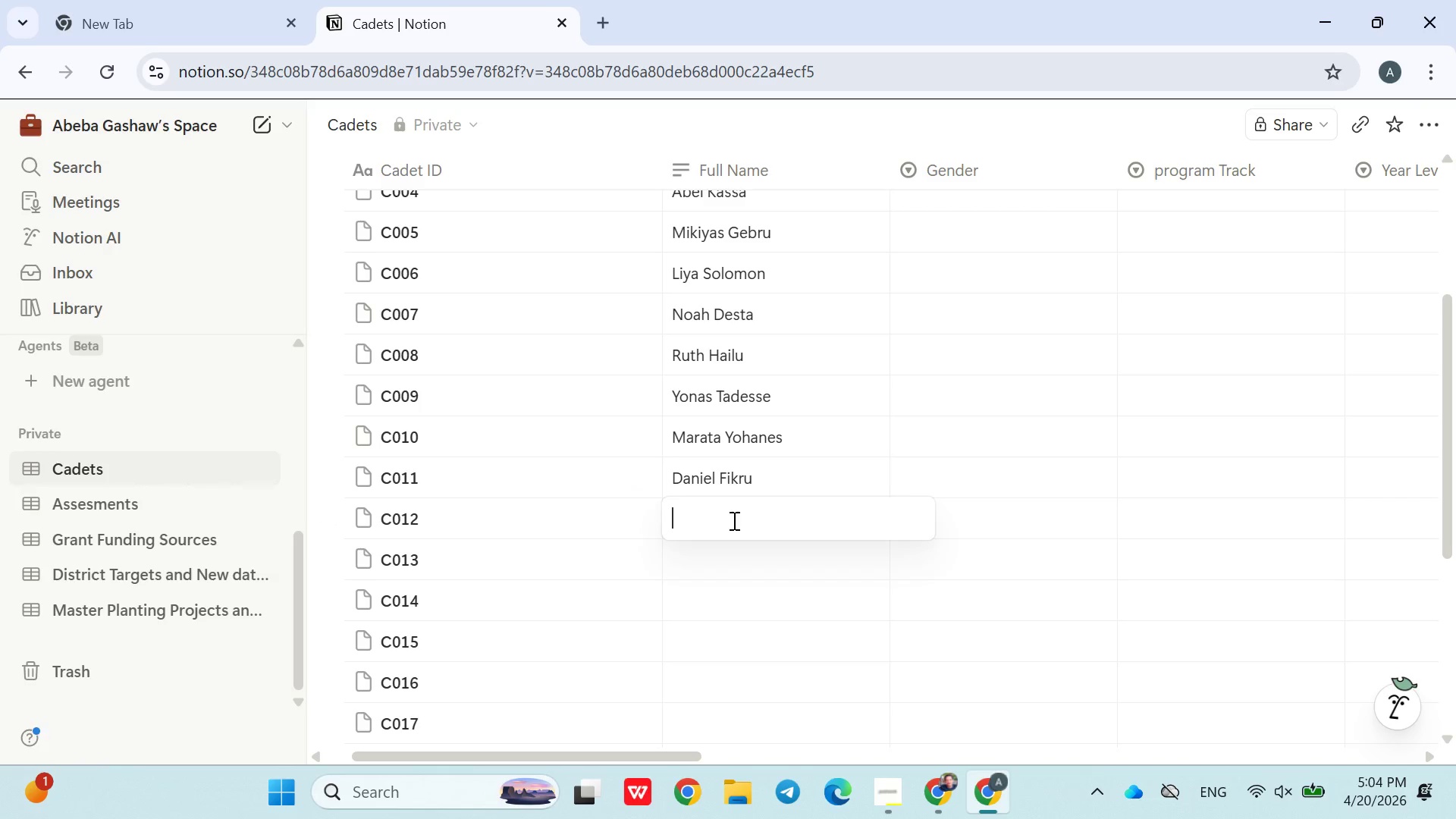 
type(Selamawit Assefa)
 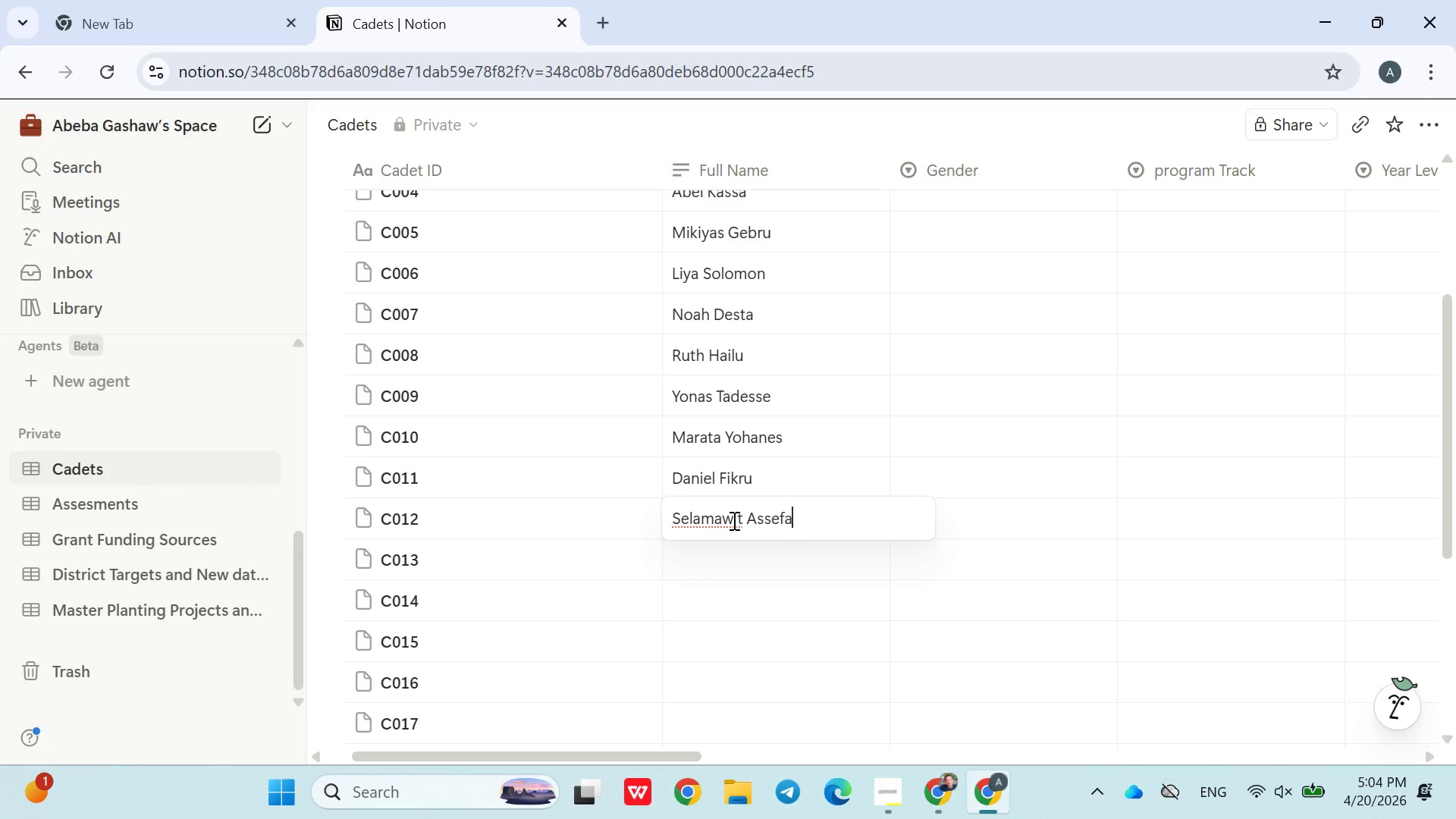 
double_click([751, 558])
 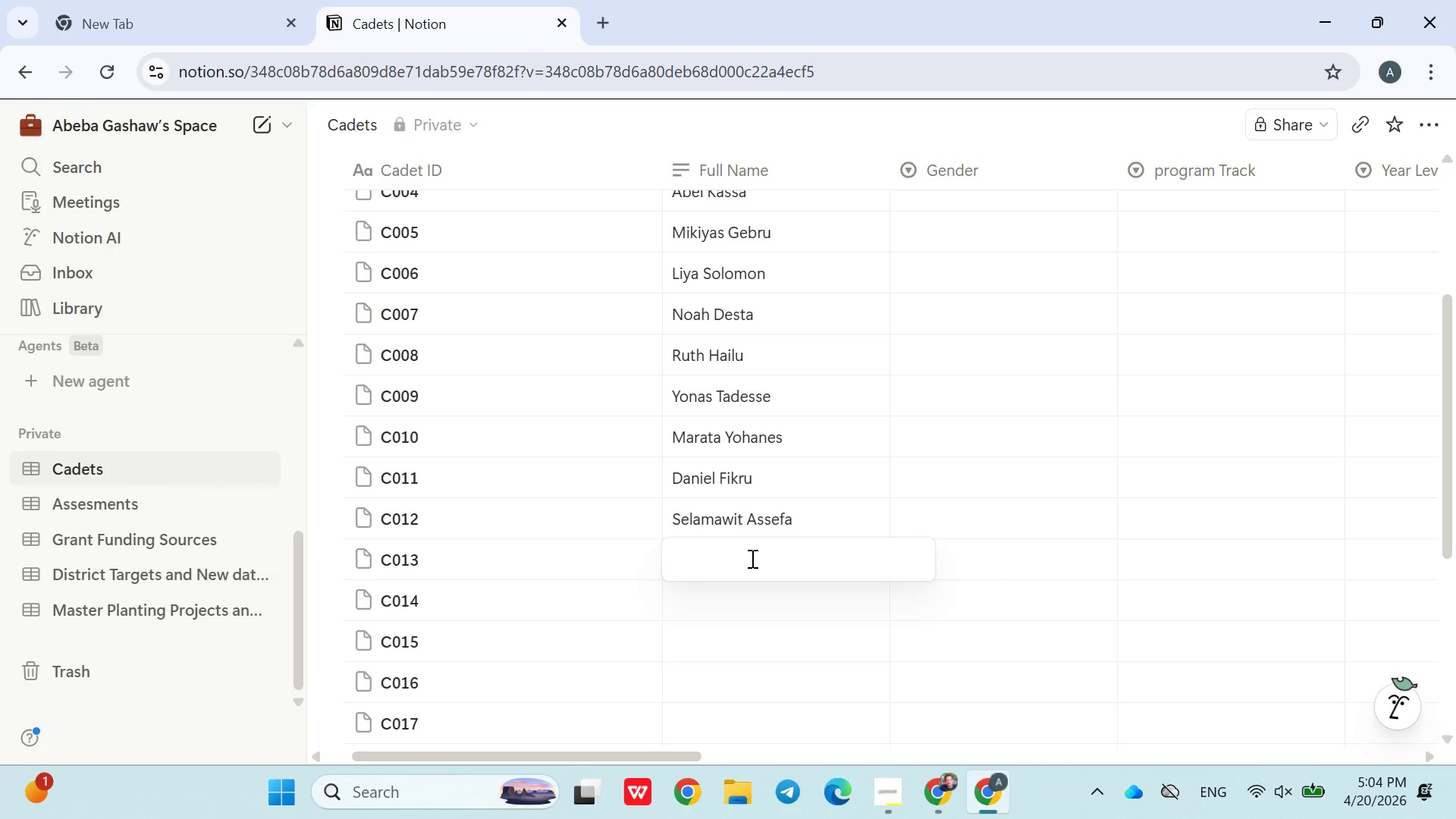 
wait(24.88)
 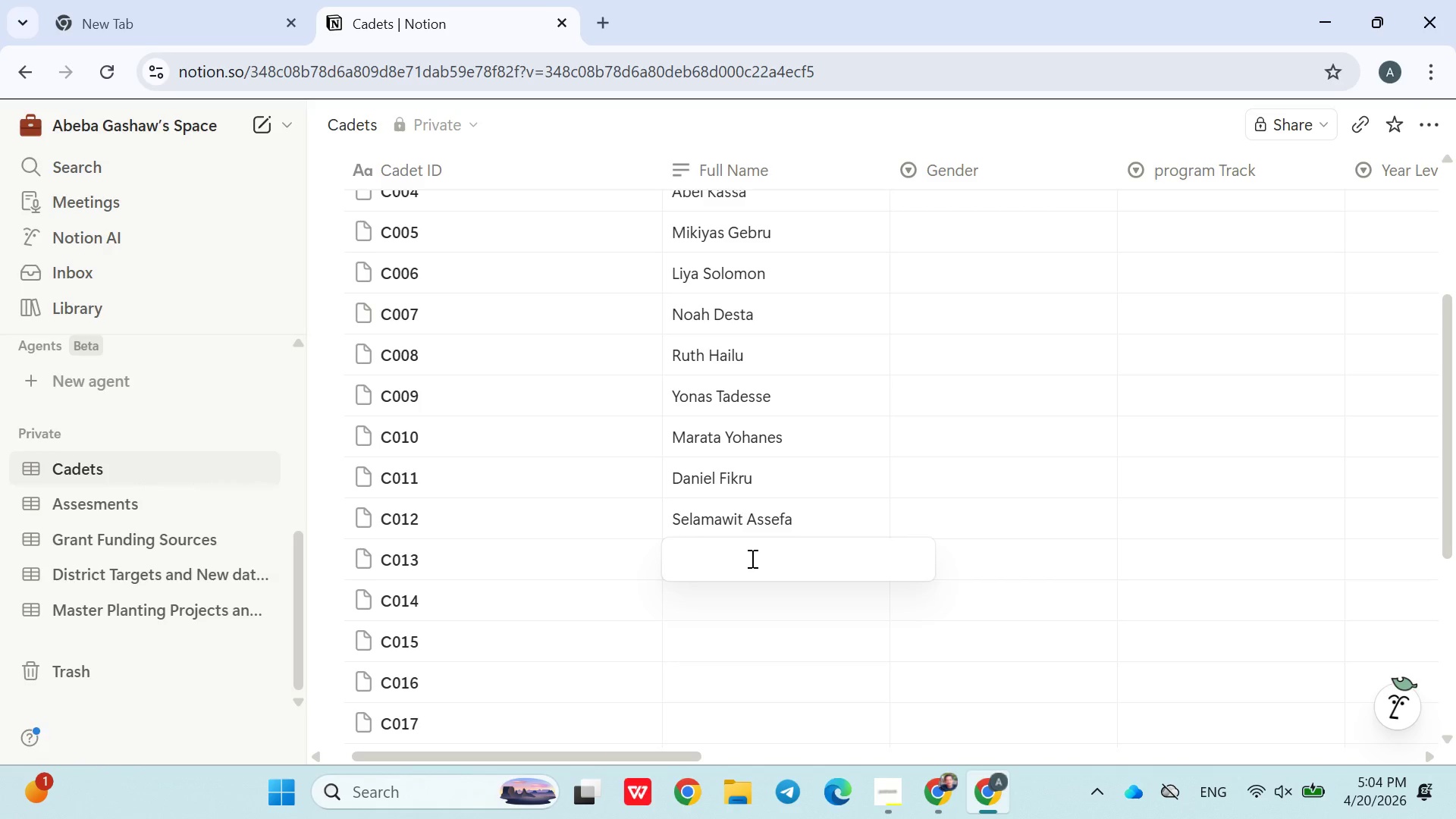 
left_click([209, 20])
 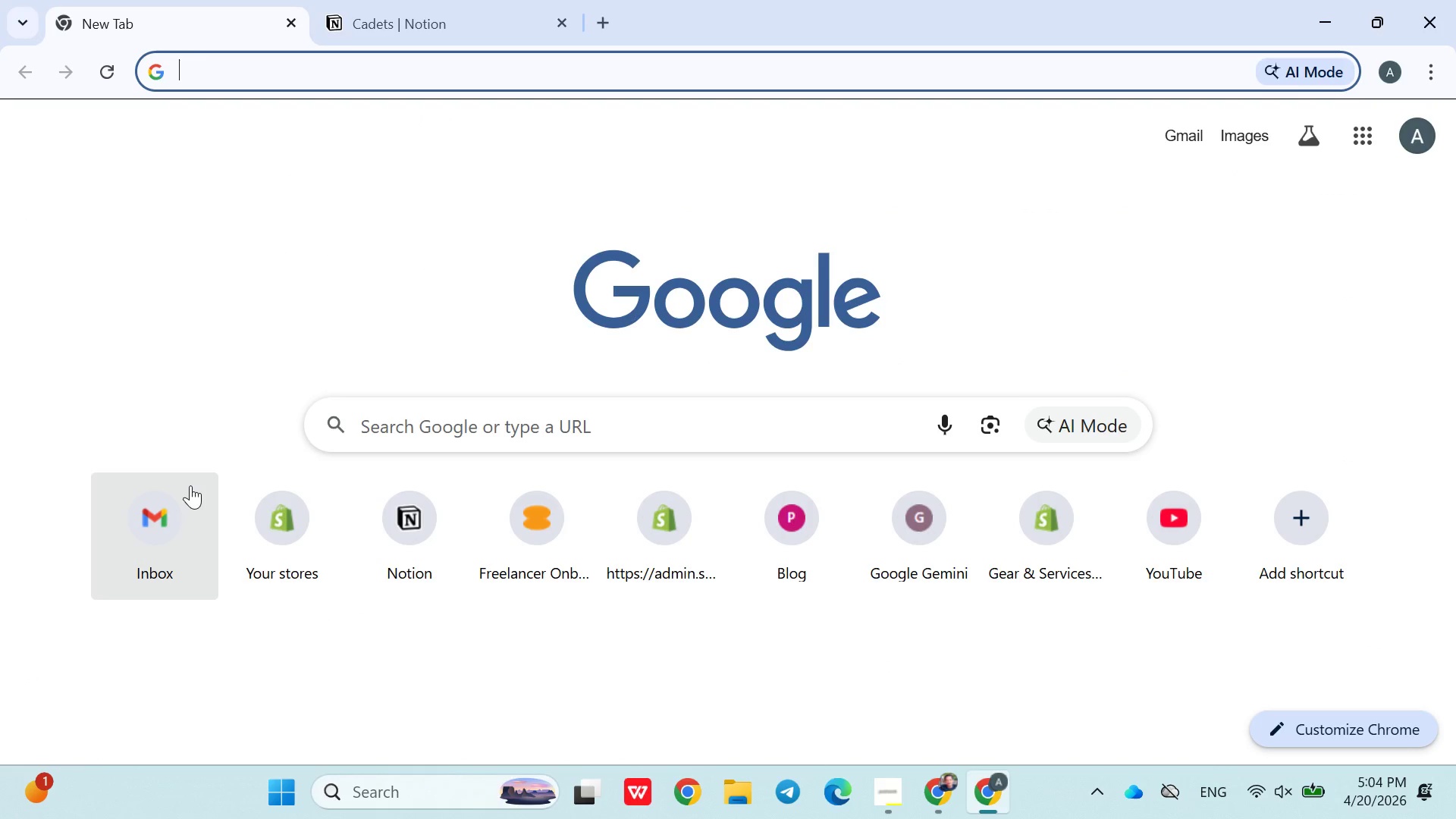 
left_click([184, 490])
 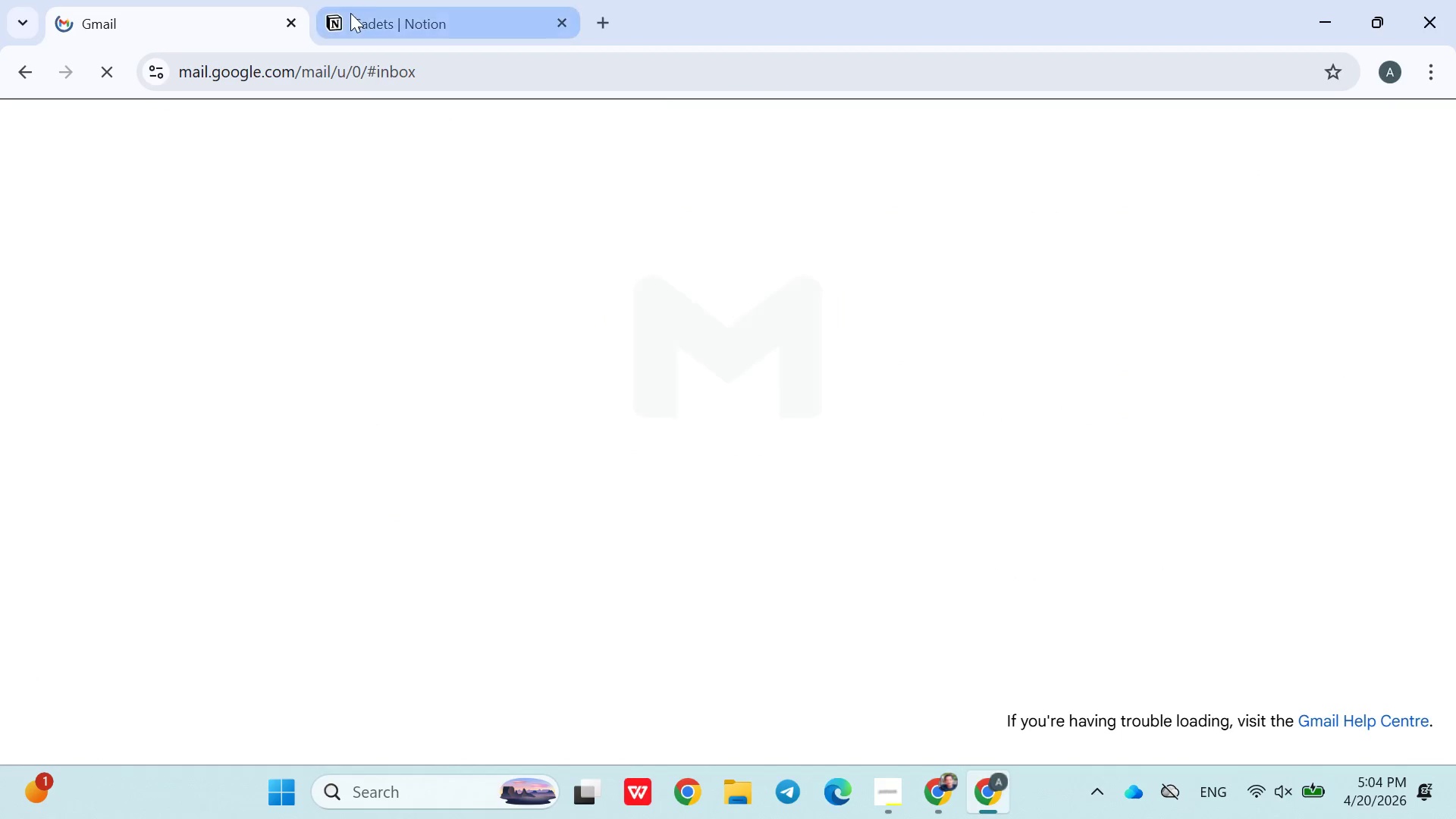 
left_click([369, 0])
 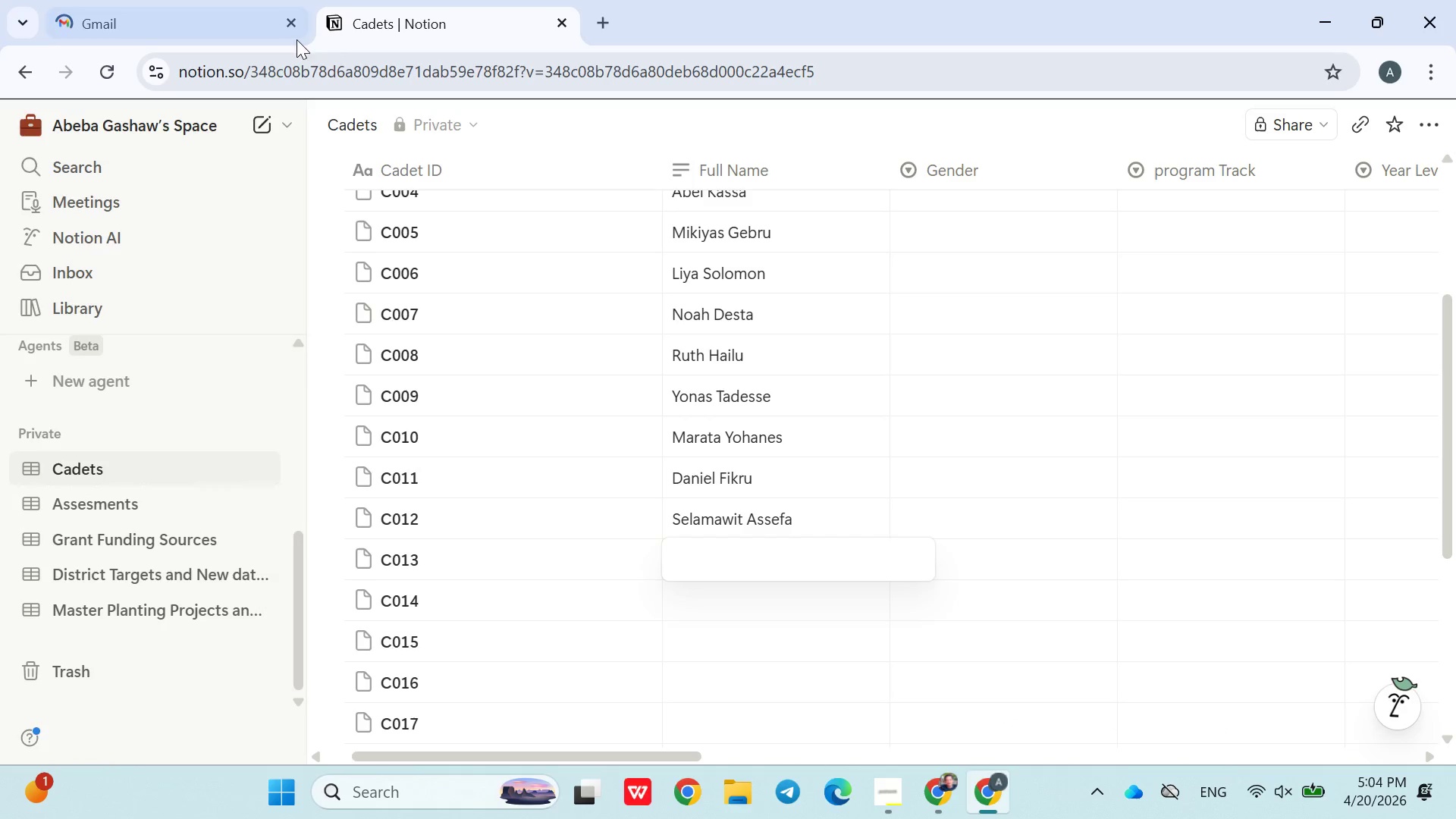 
left_click([201, 24])
 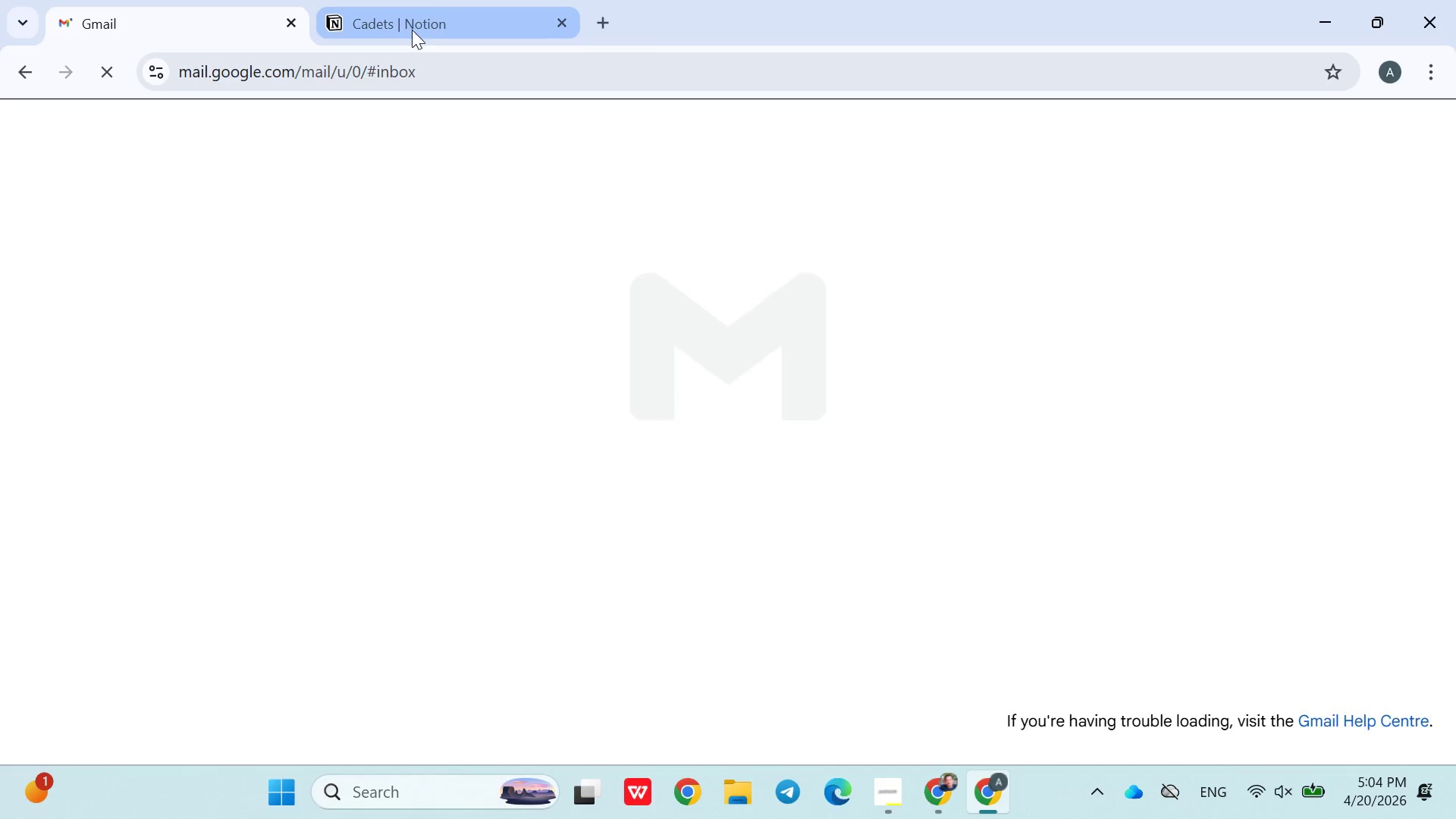 
left_click([412, 27])
 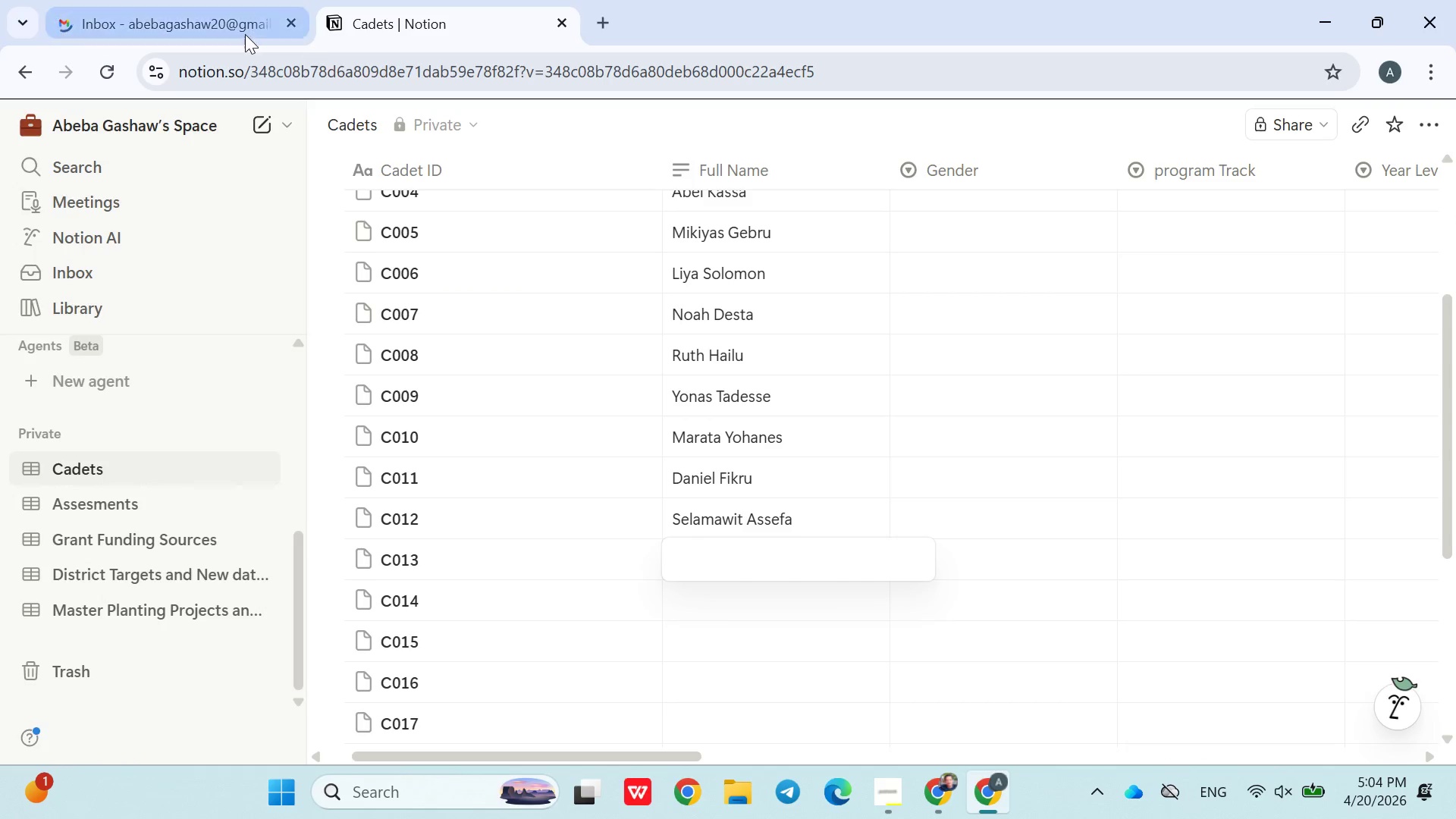 
left_click([243, 35])
 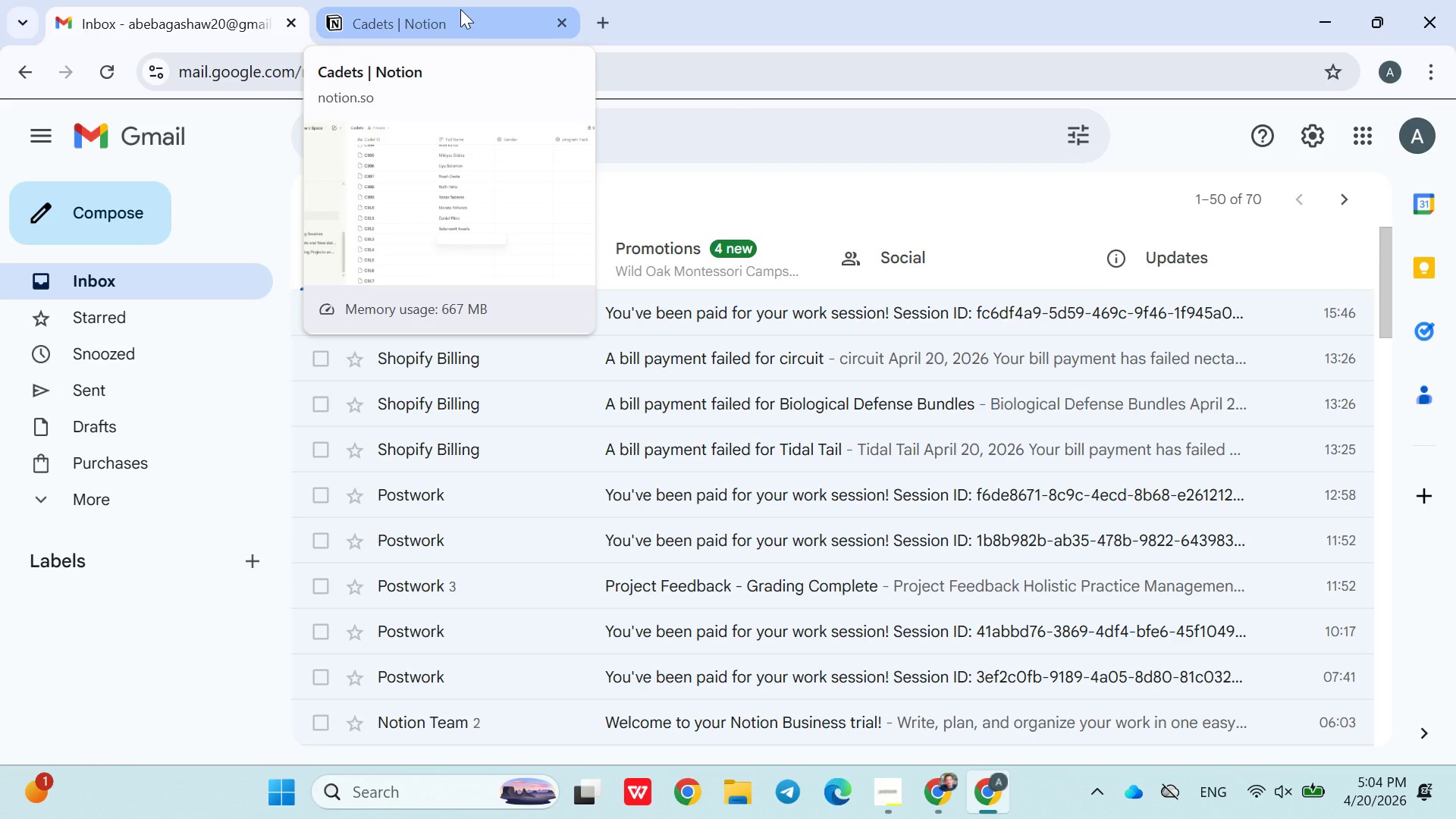 
left_click([460, 9])
 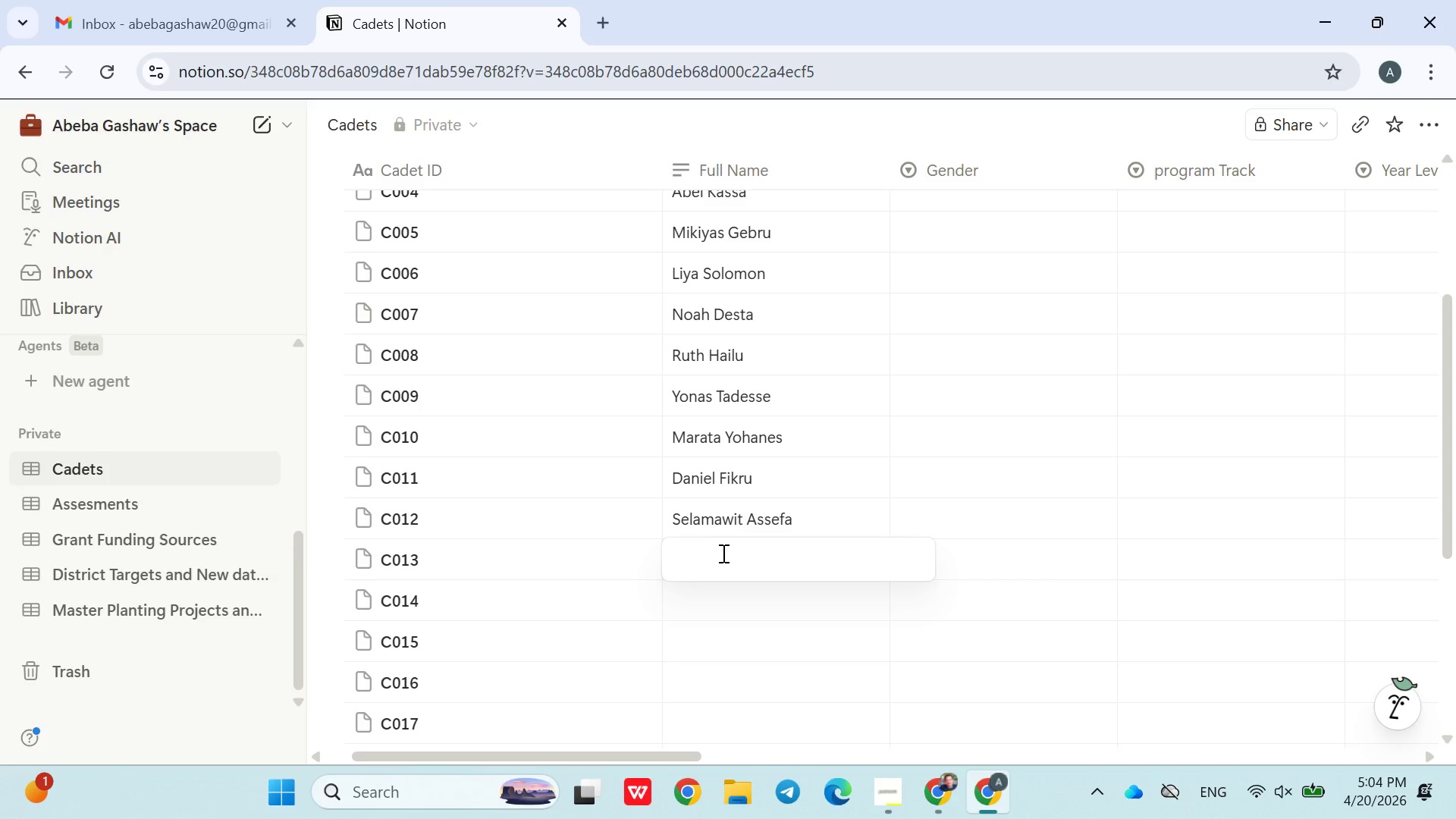 
wait(9.05)
 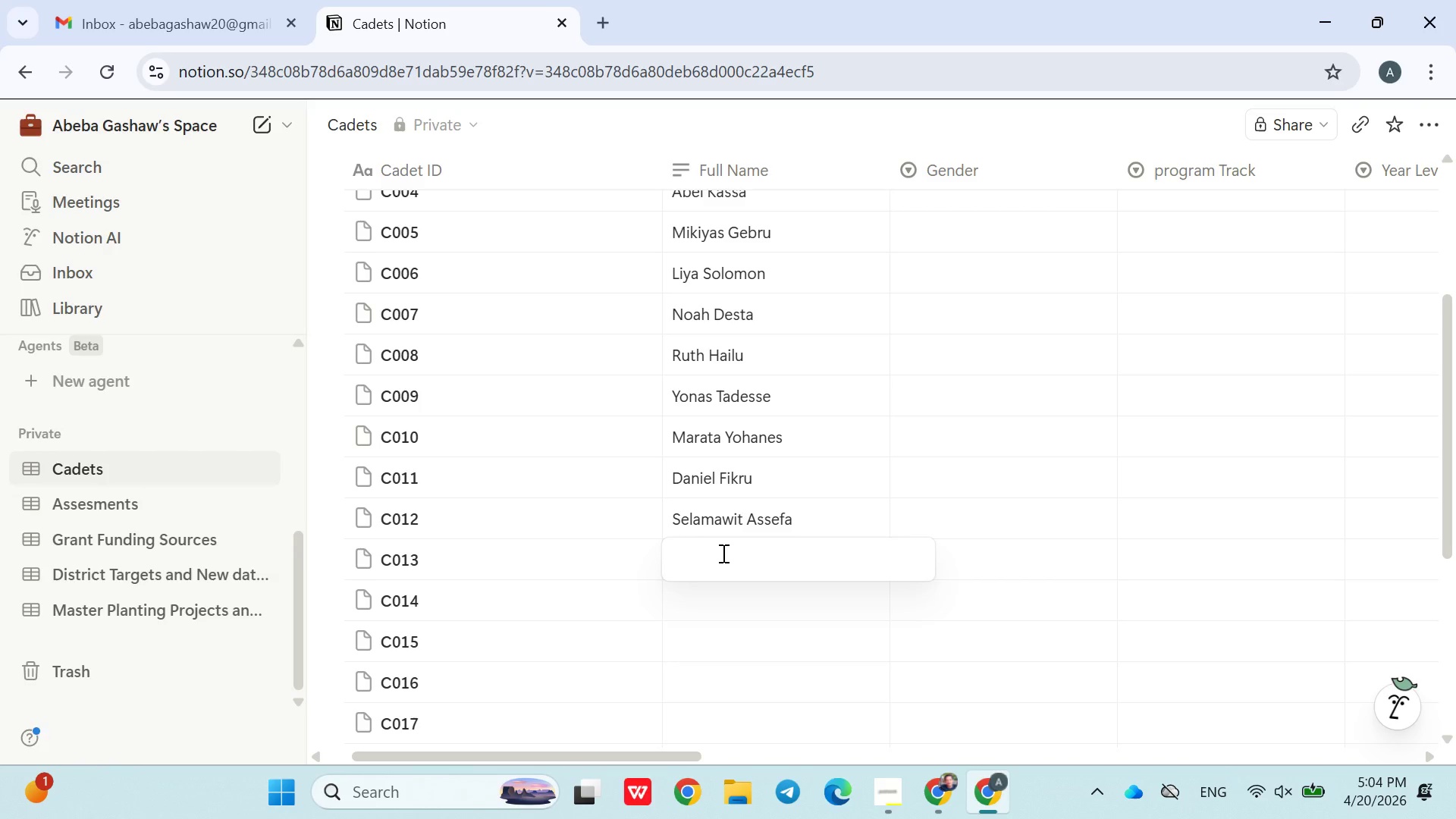 
type(Kaleb Mulugeta )
 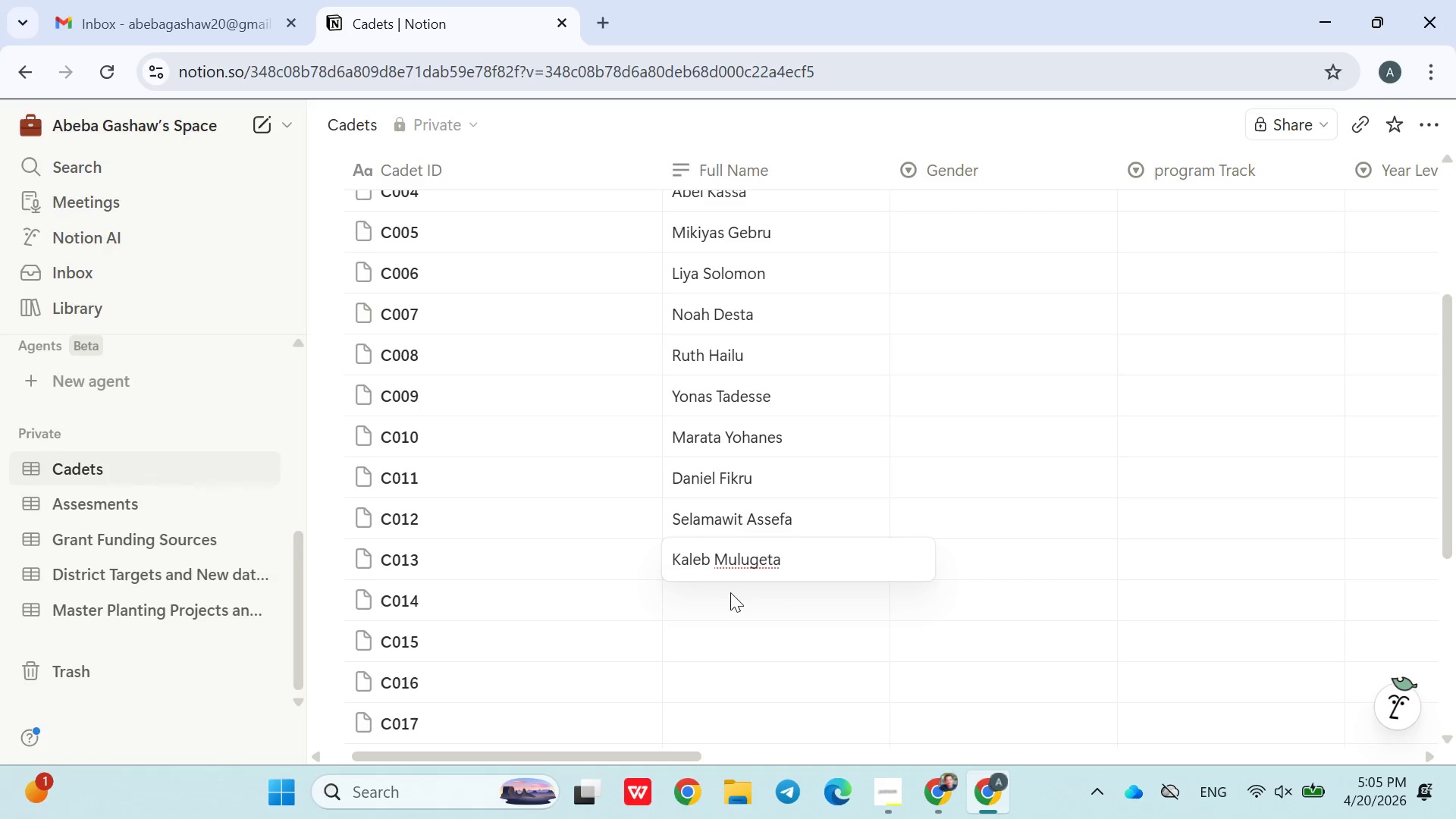 
left_click([726, 593])
 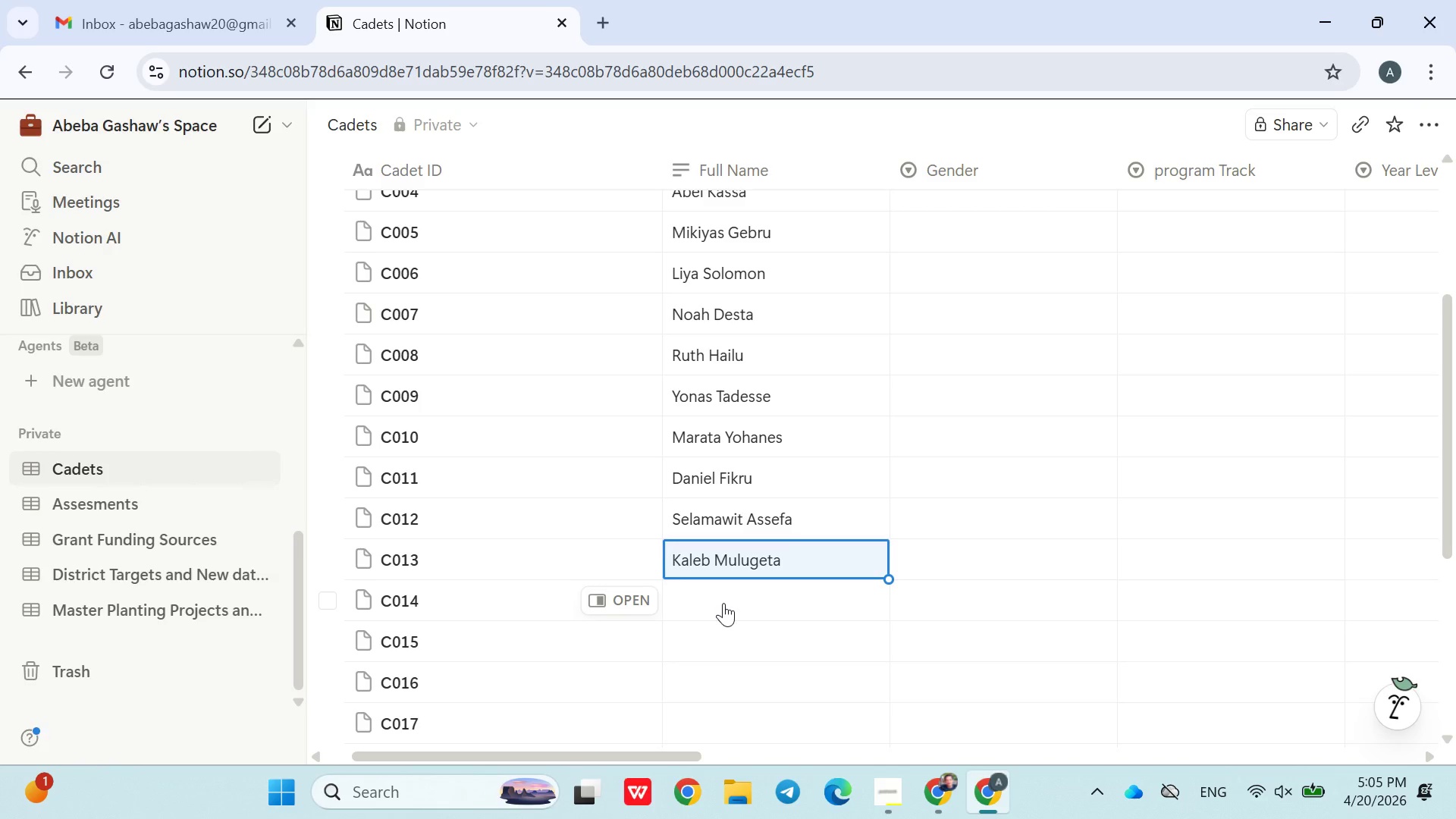 
left_click([723, 603])
 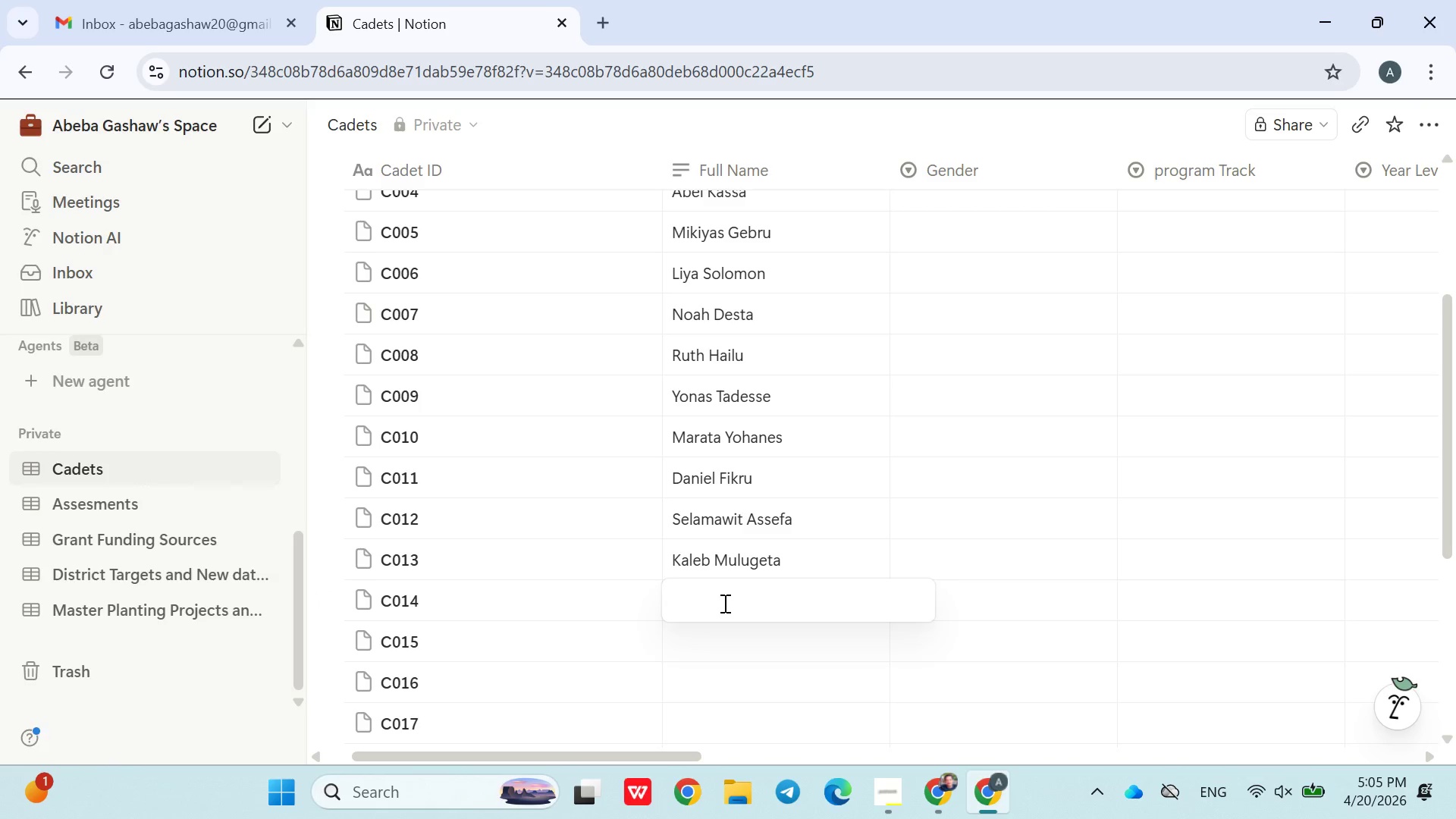 
type(Betelhem Girma)
 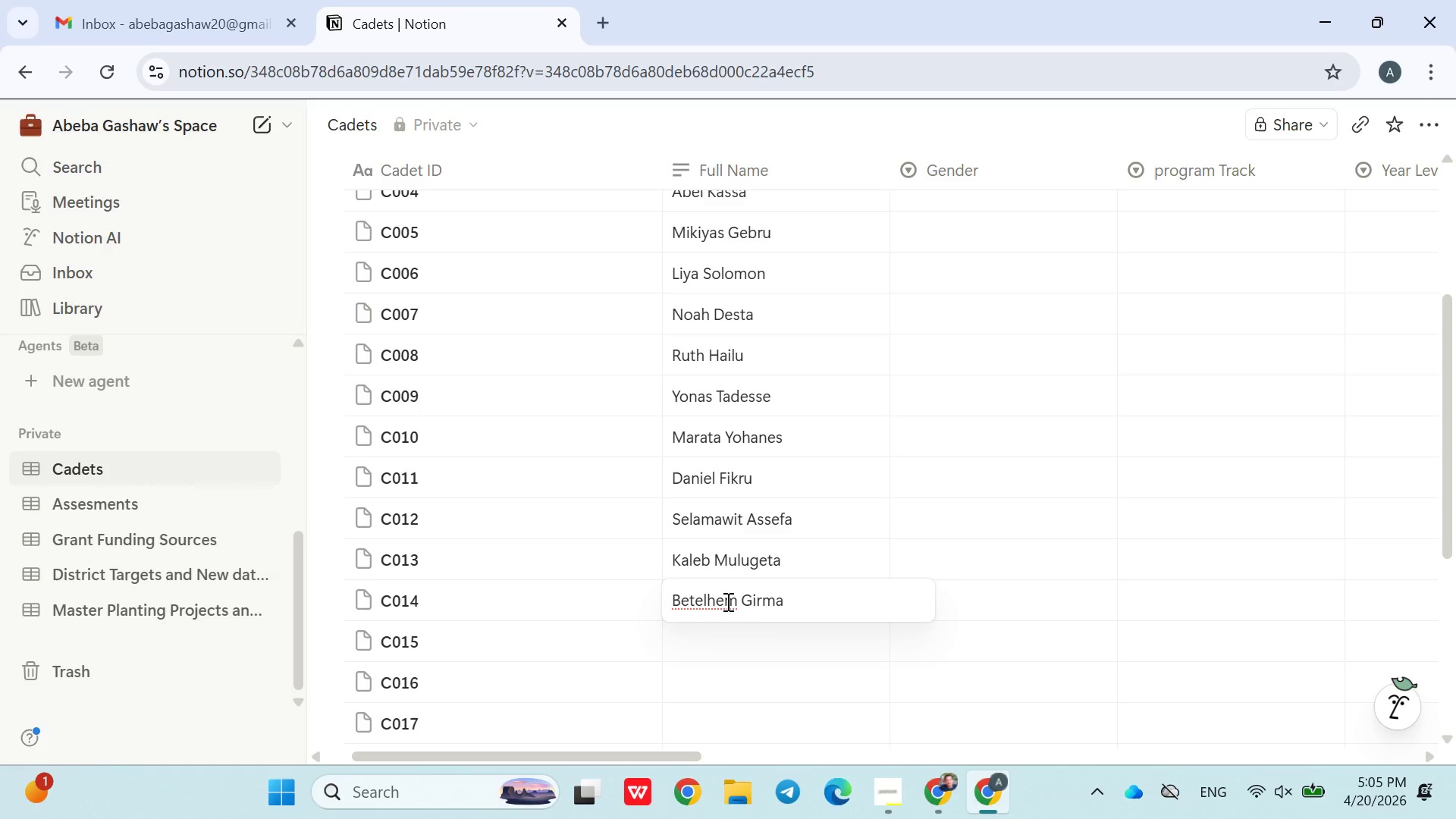 
left_click([759, 637])
 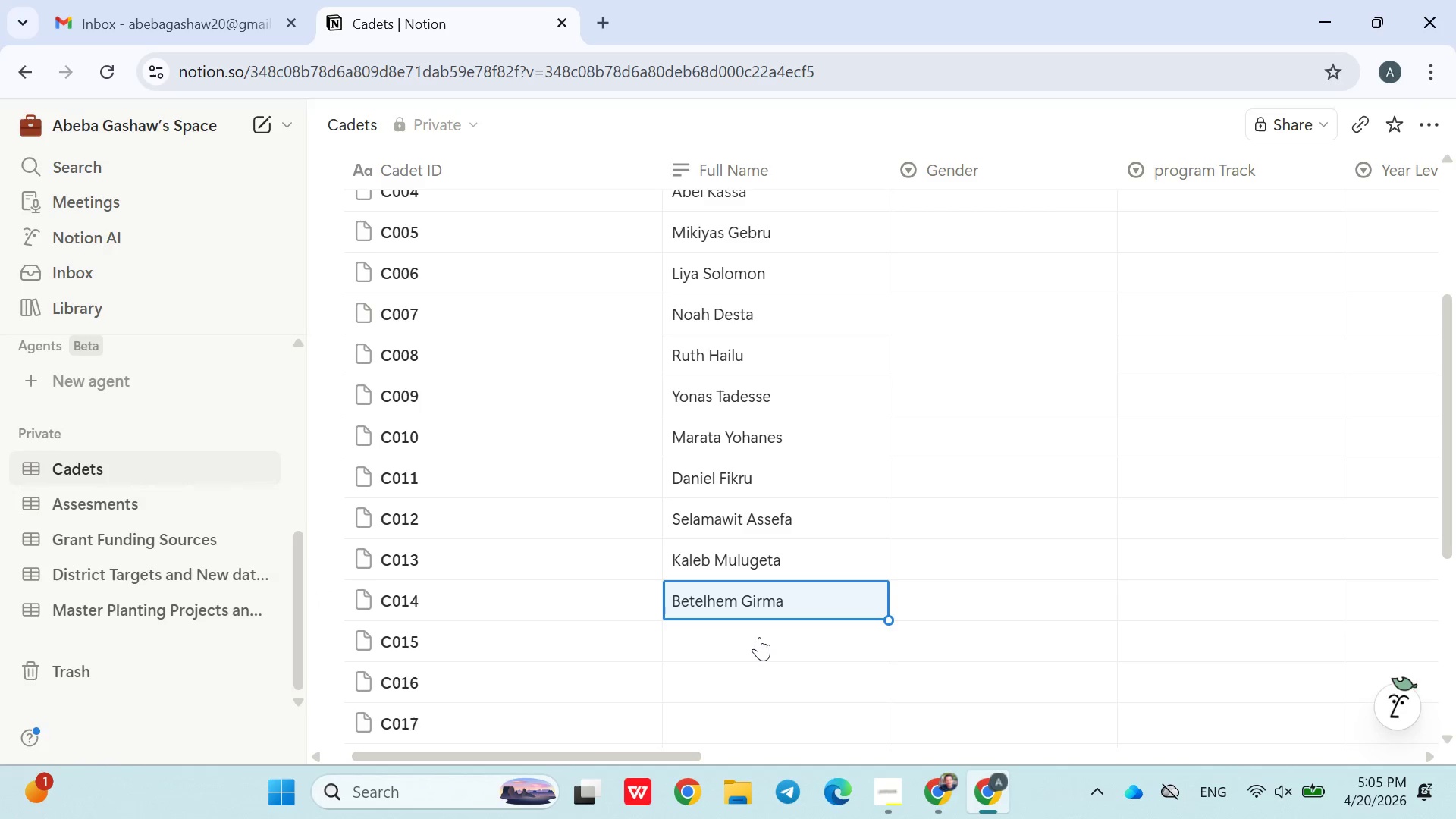 
left_click([759, 637])
 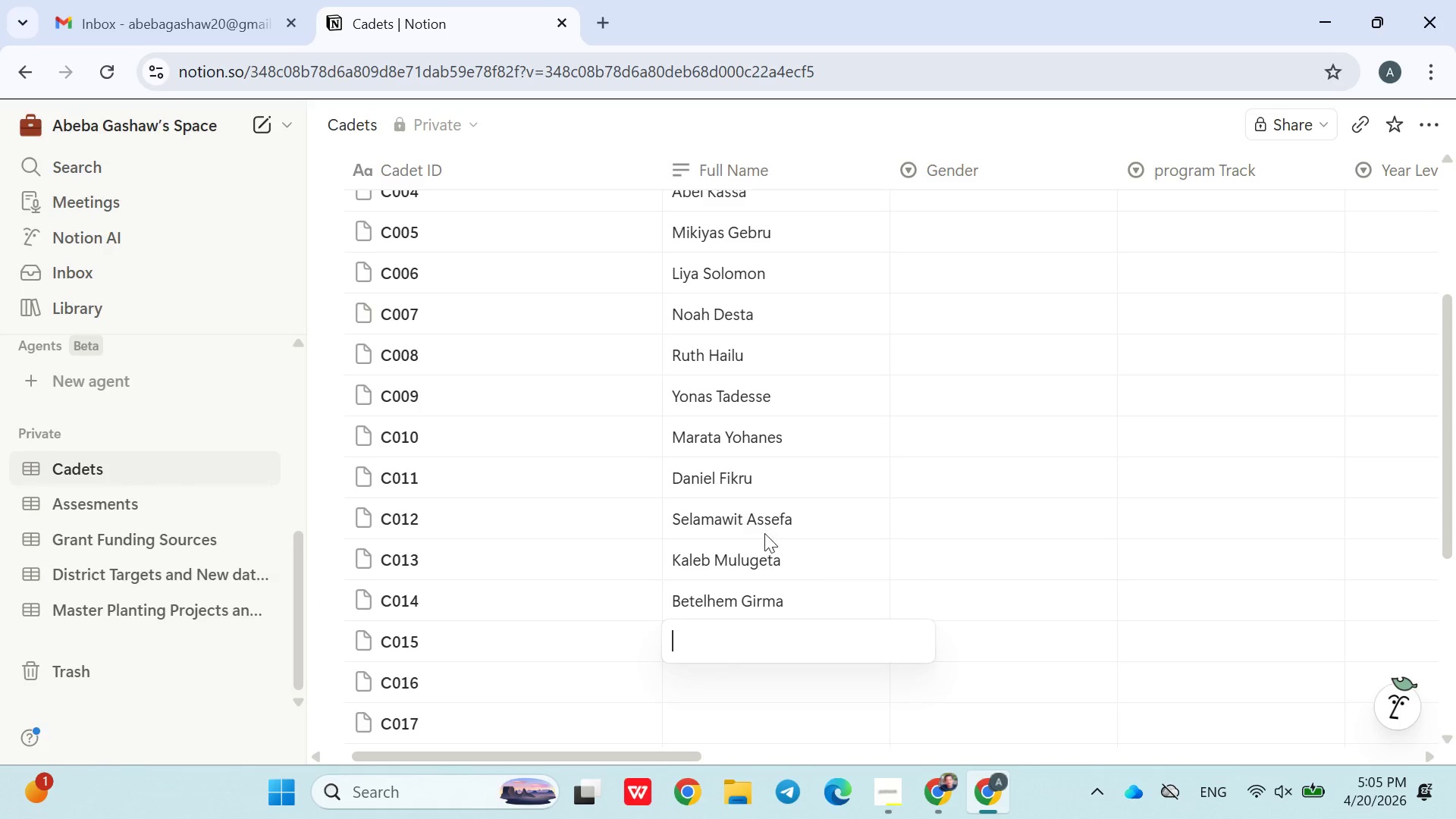 
left_click([627, 613])
 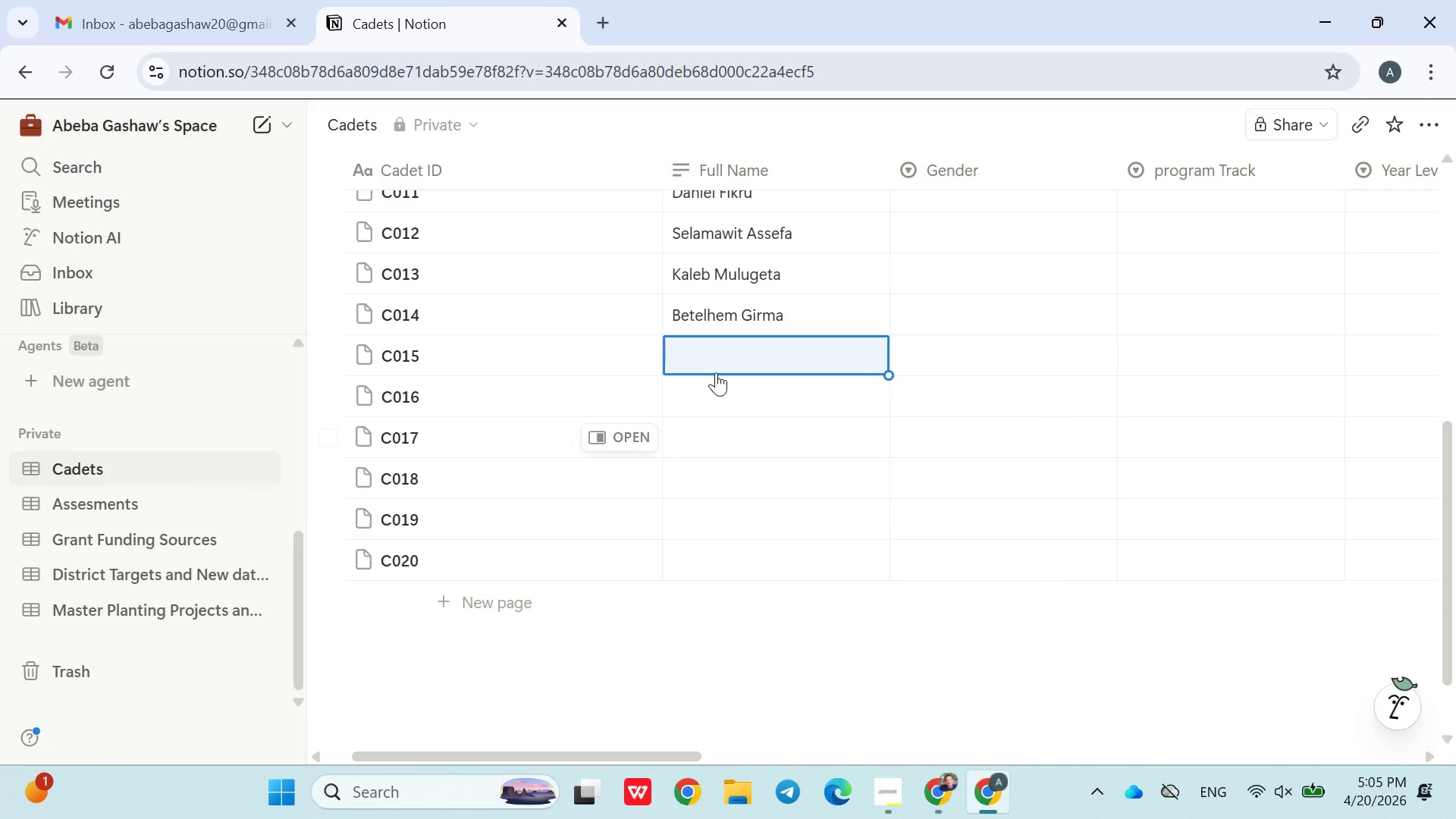 
left_click([717, 359])
 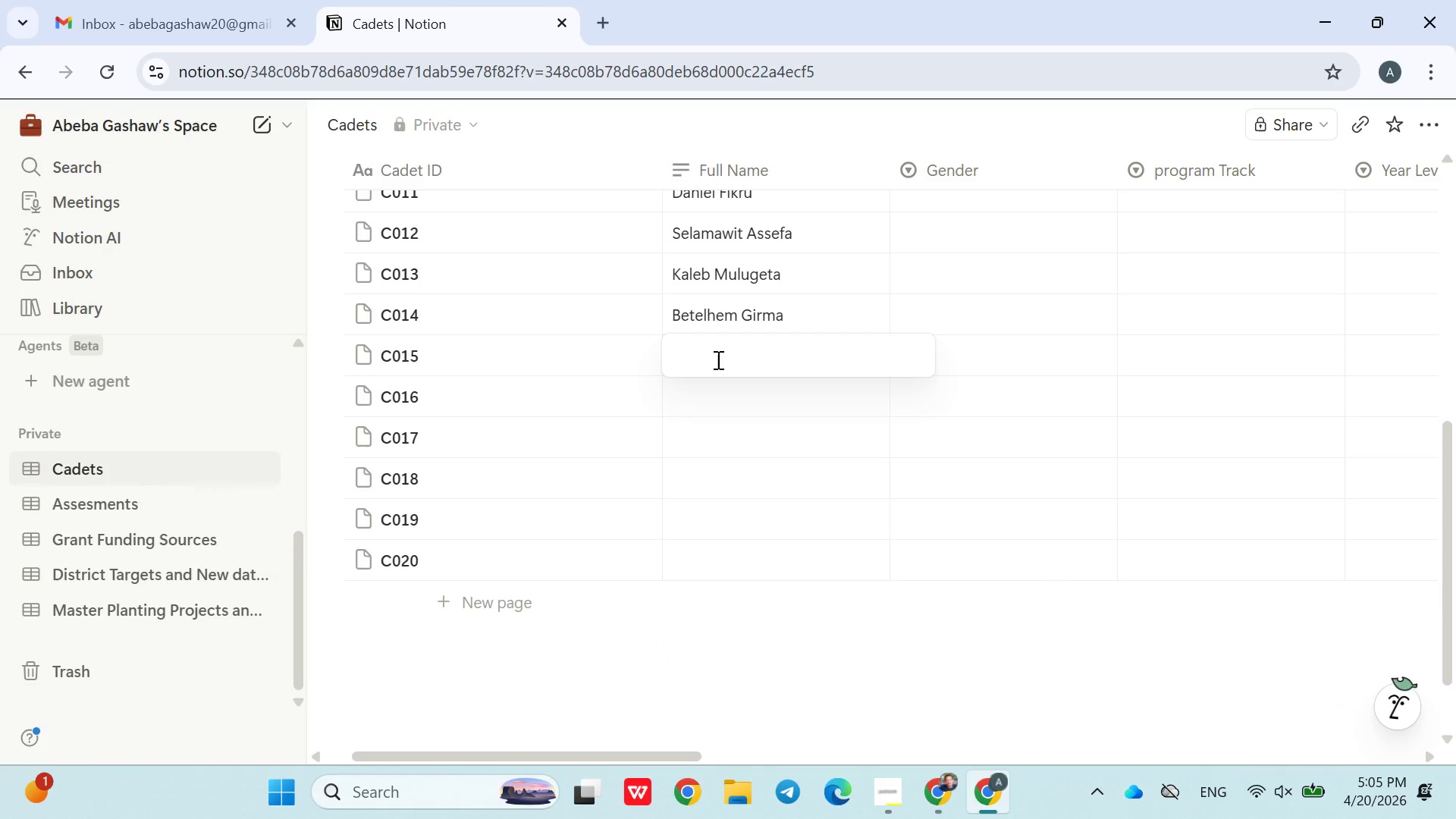 
type(Heok Abebe)
 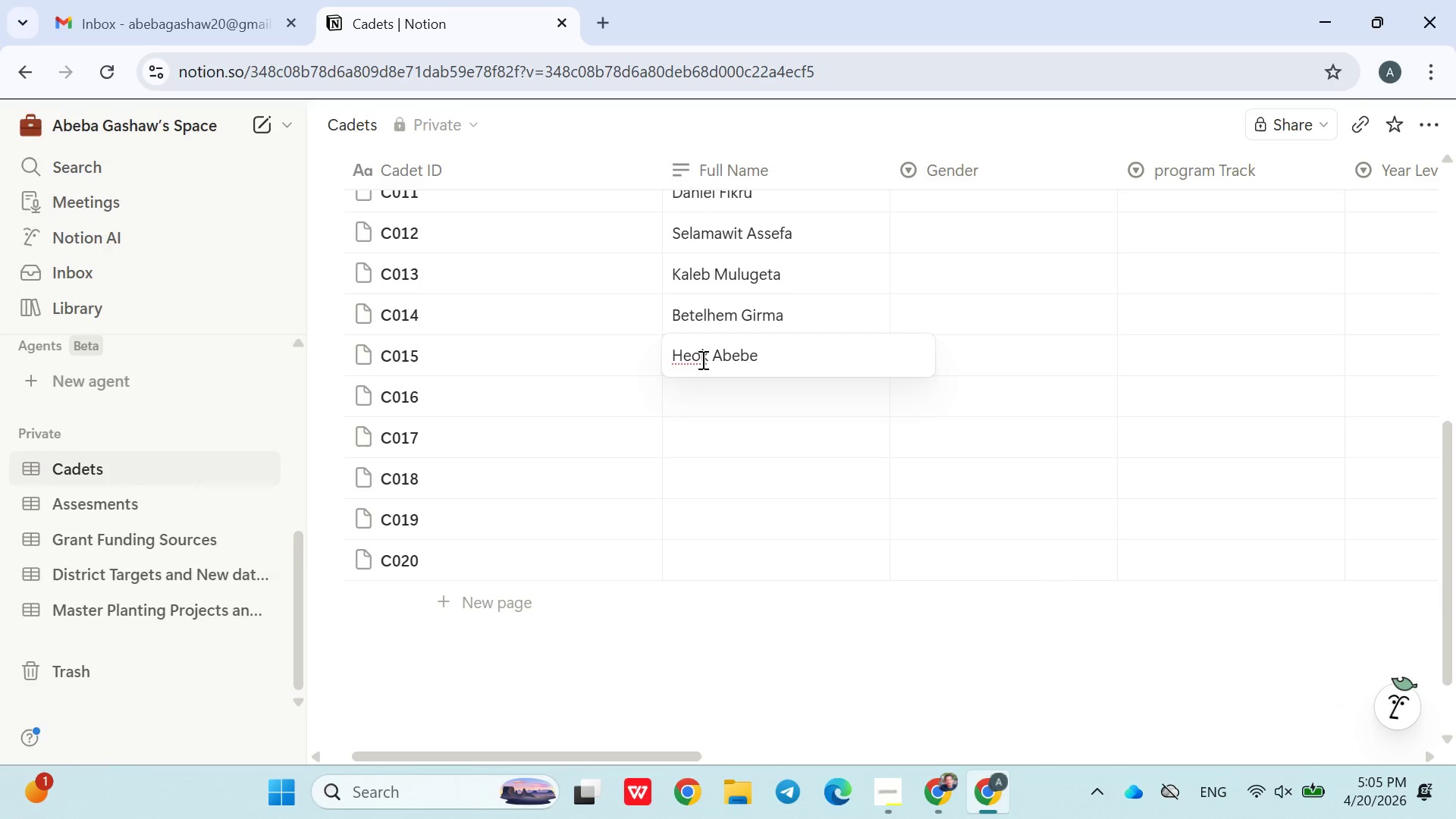 
left_click([693, 359])
 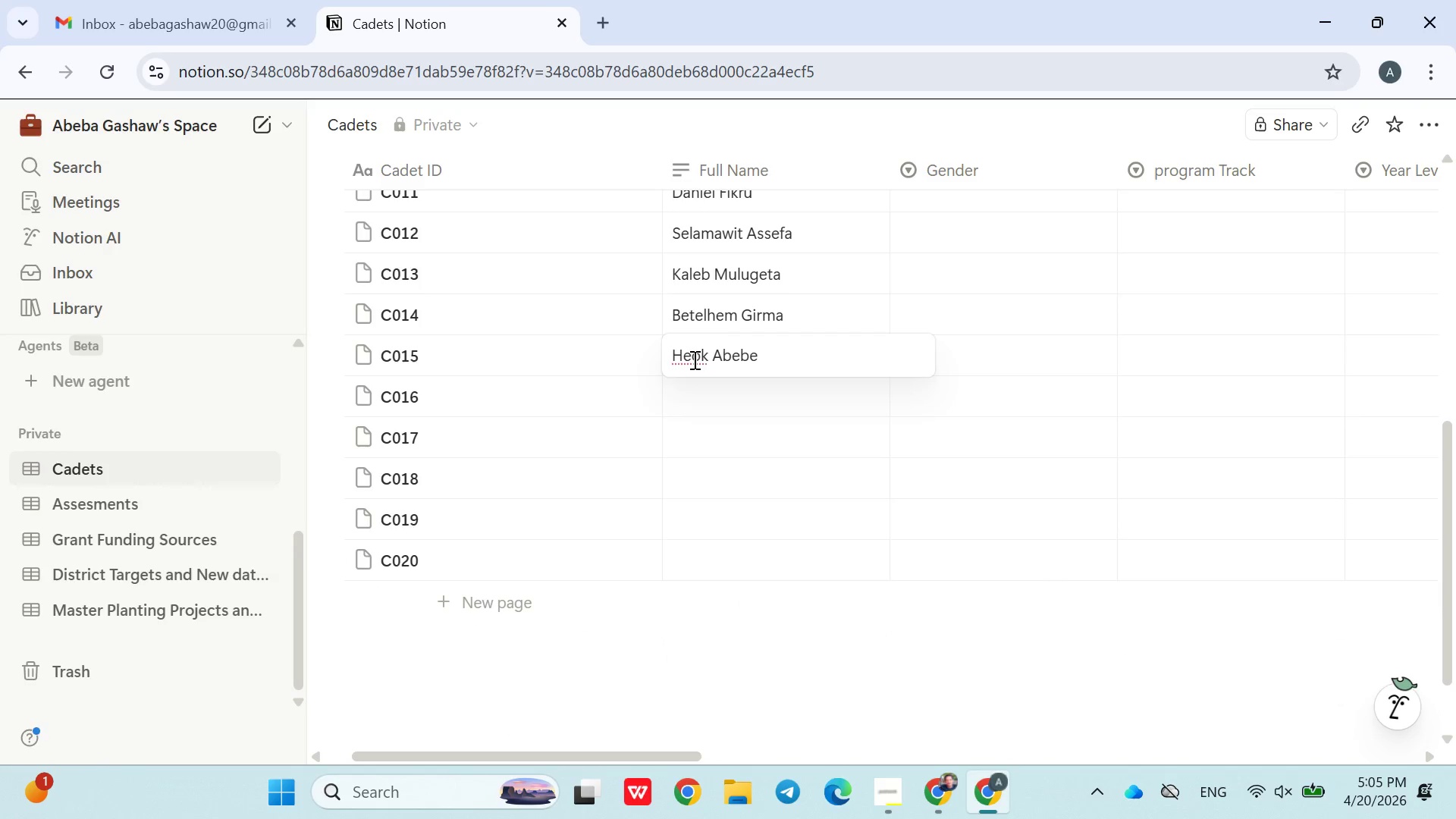 
key(N)
 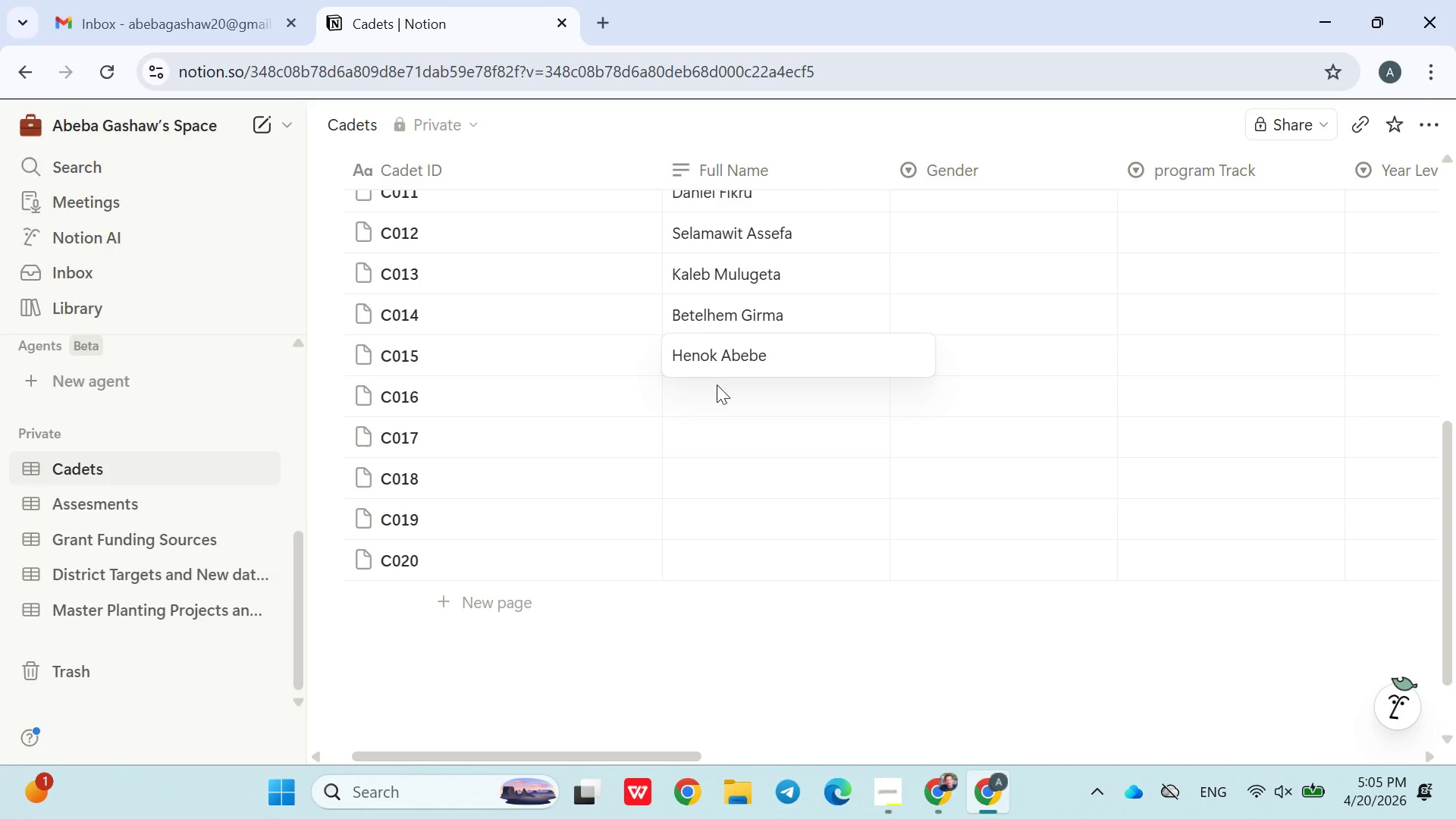 
left_click([717, 393])
 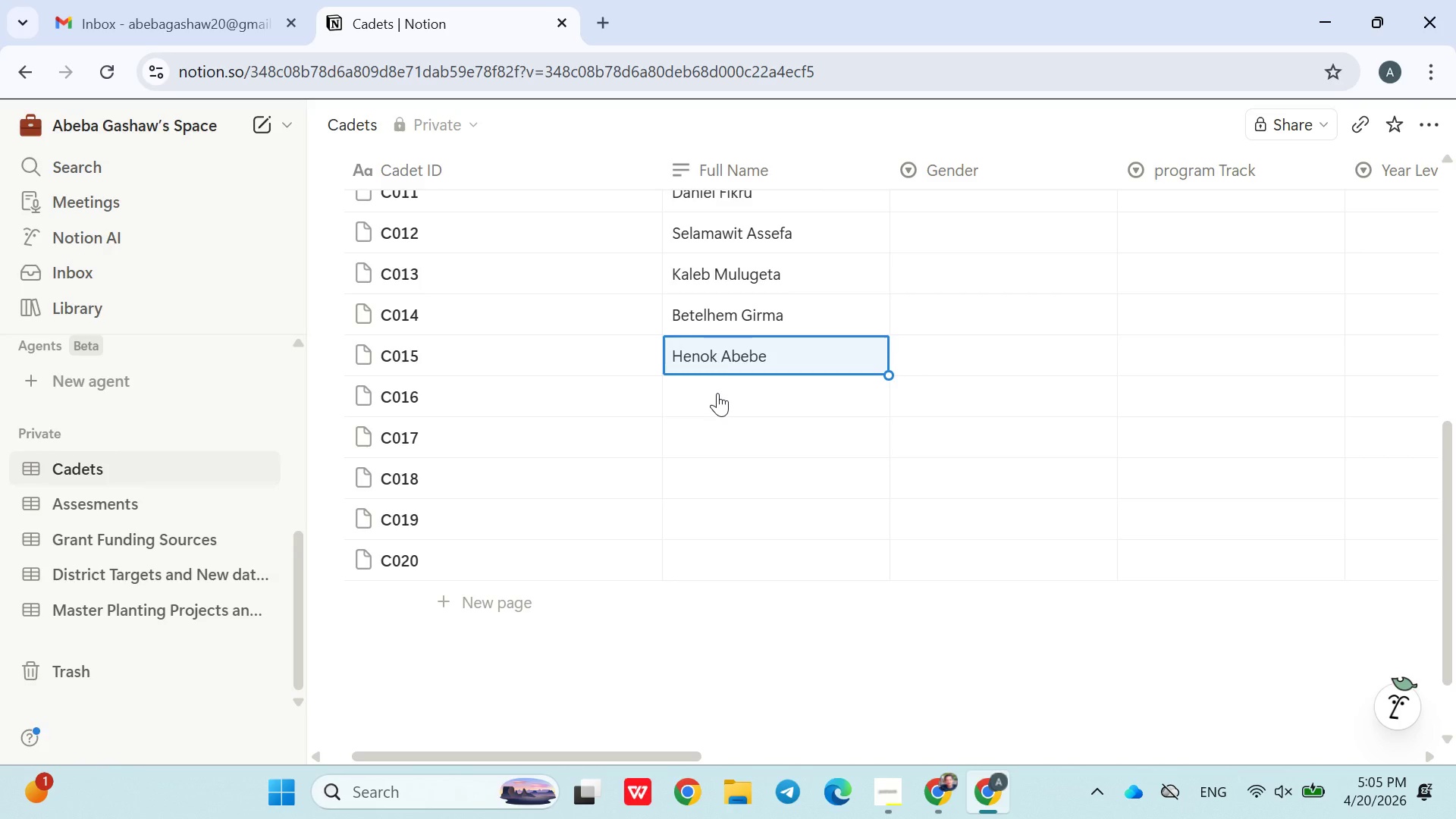 
left_click([717, 393])
 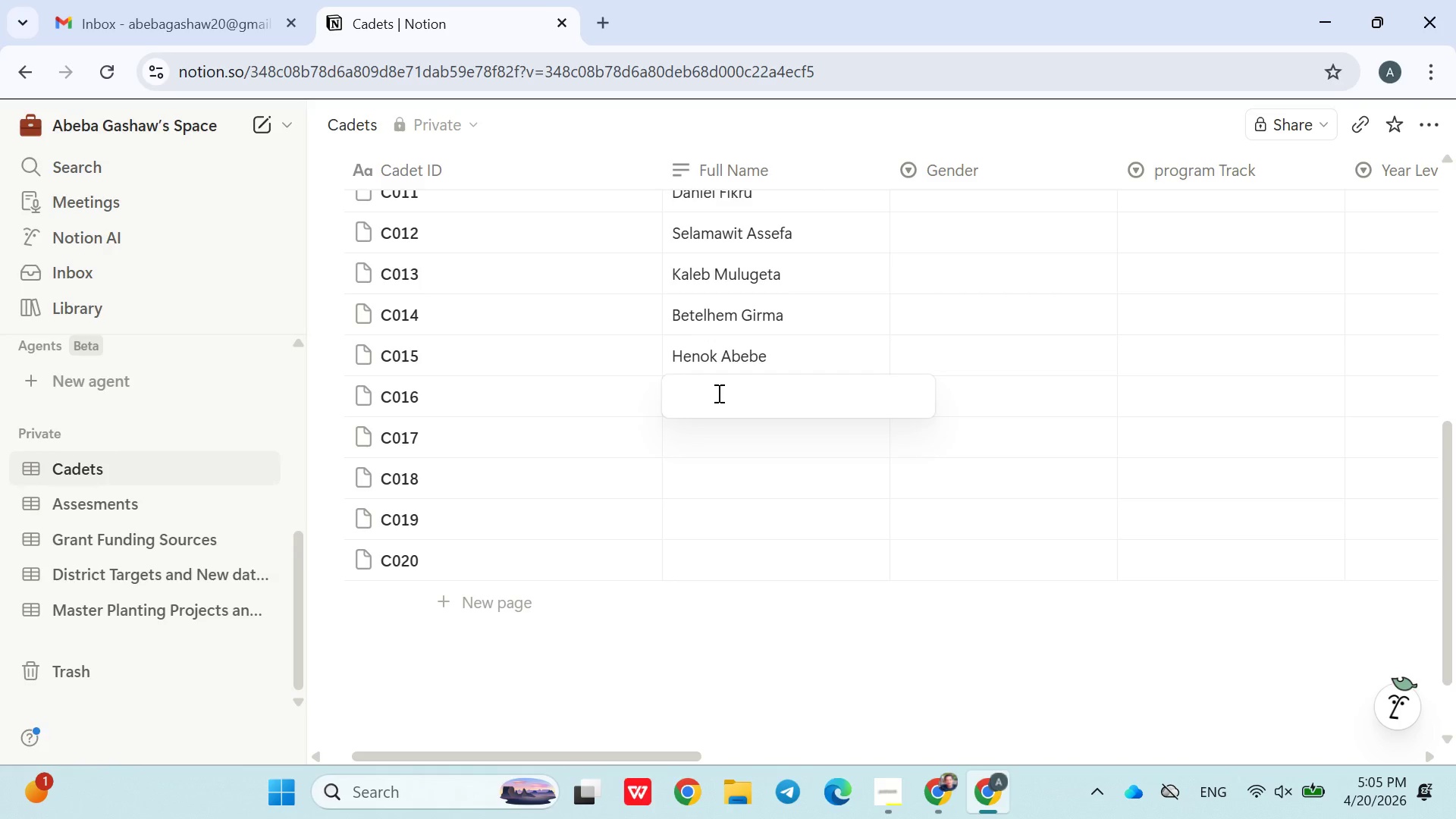 
type(Mahlet Getachew)
 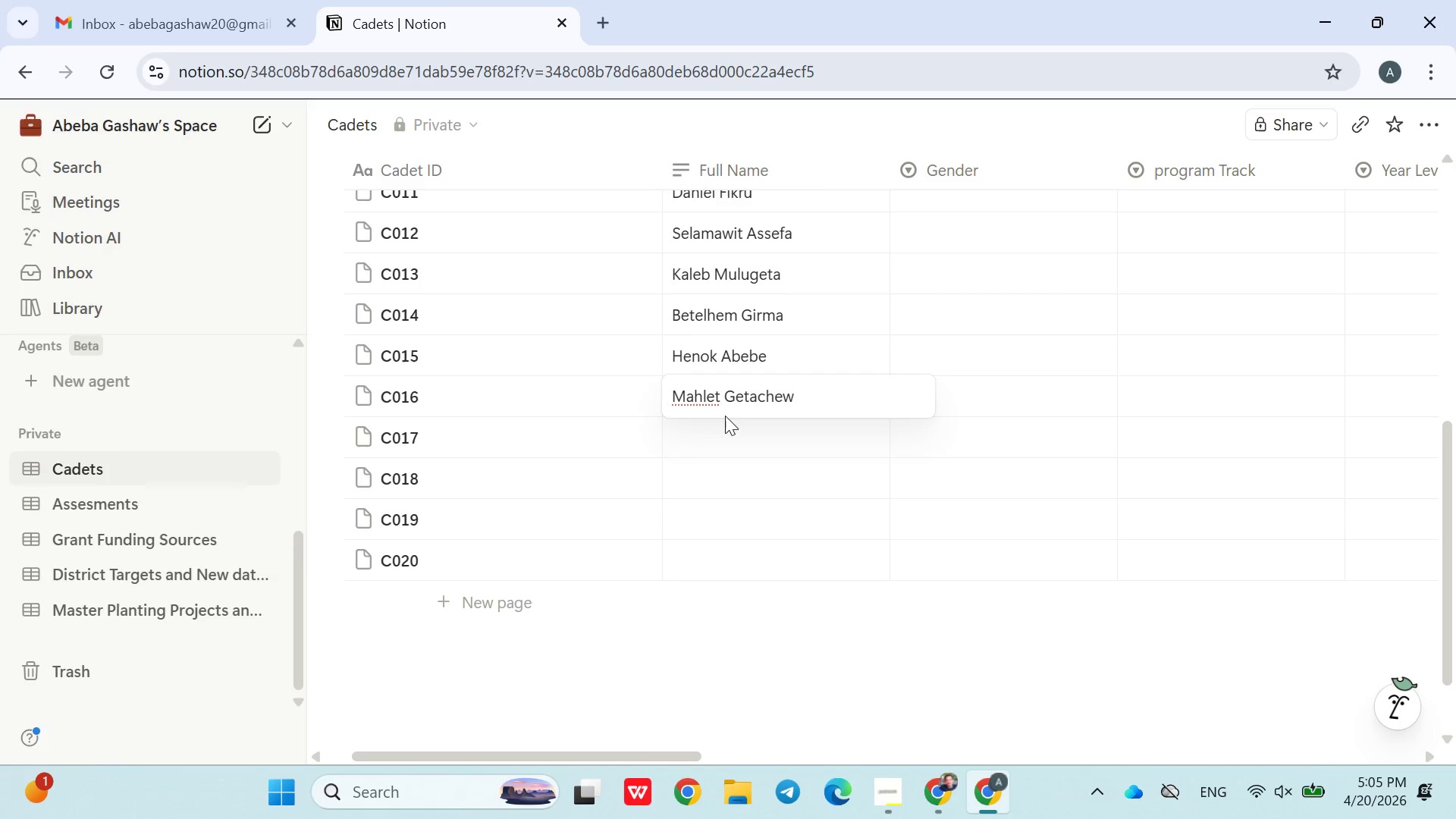 
left_click([723, 428])
 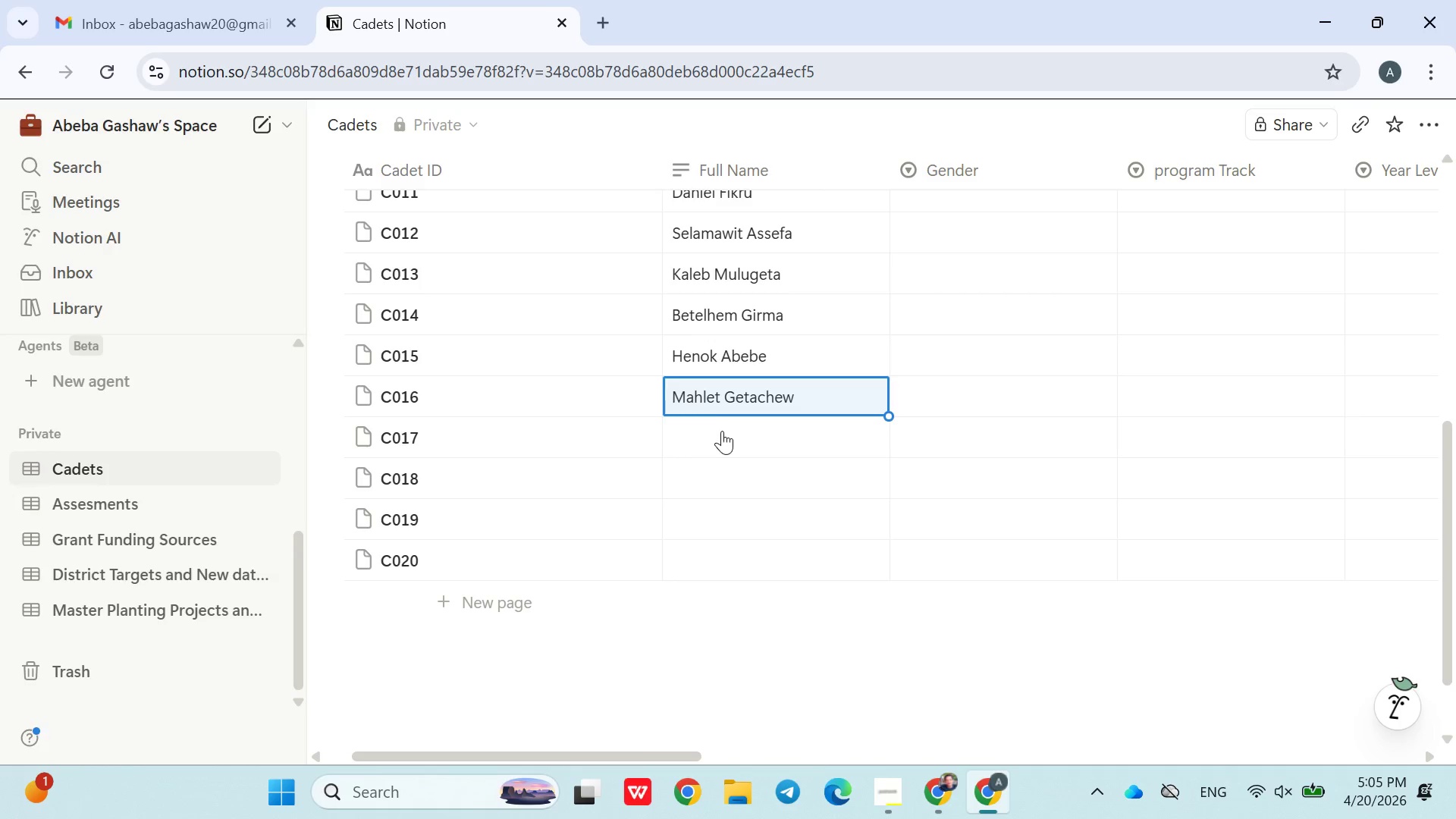 
left_click([720, 437])
 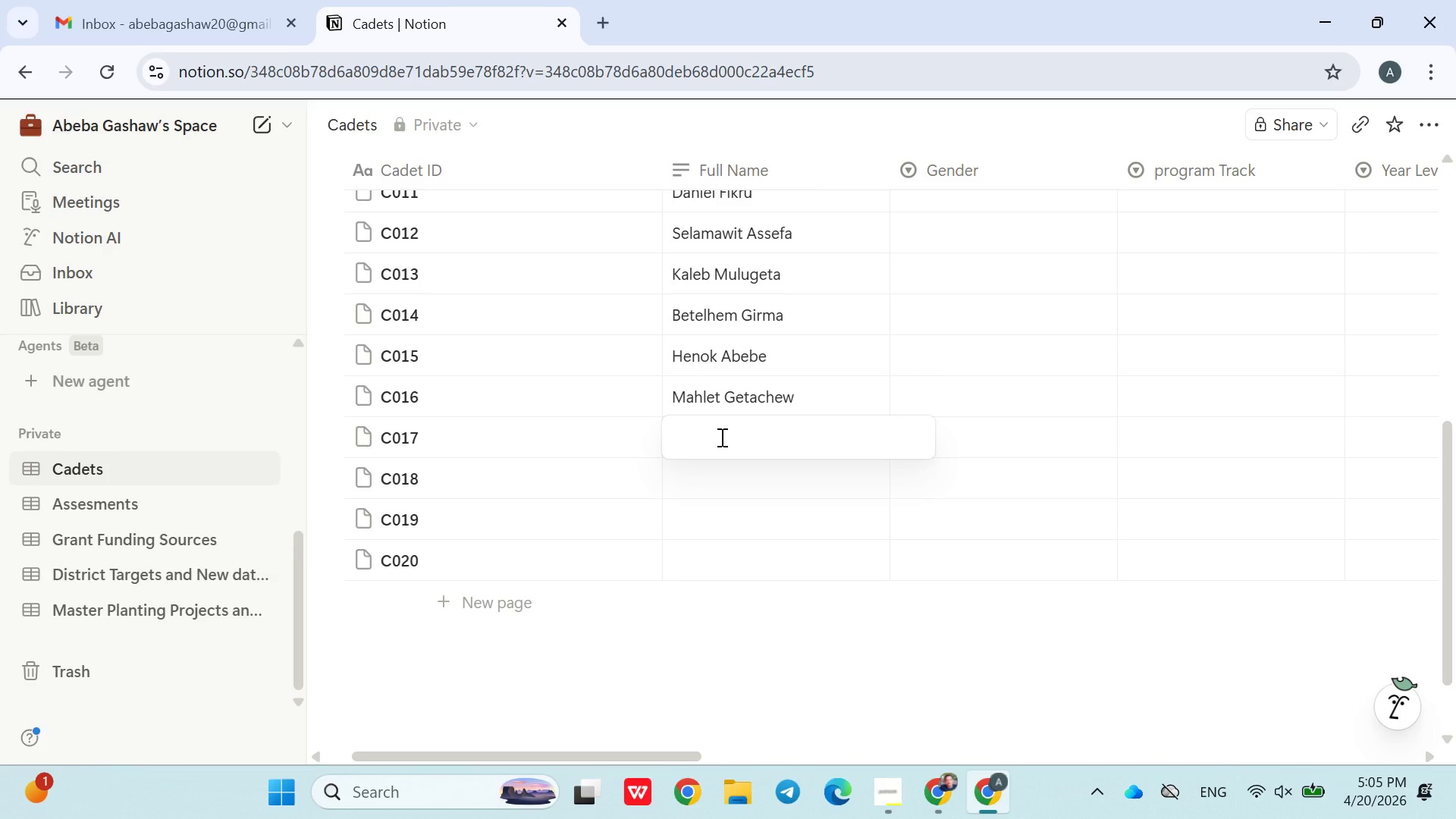 
type(Solomon Negash)
 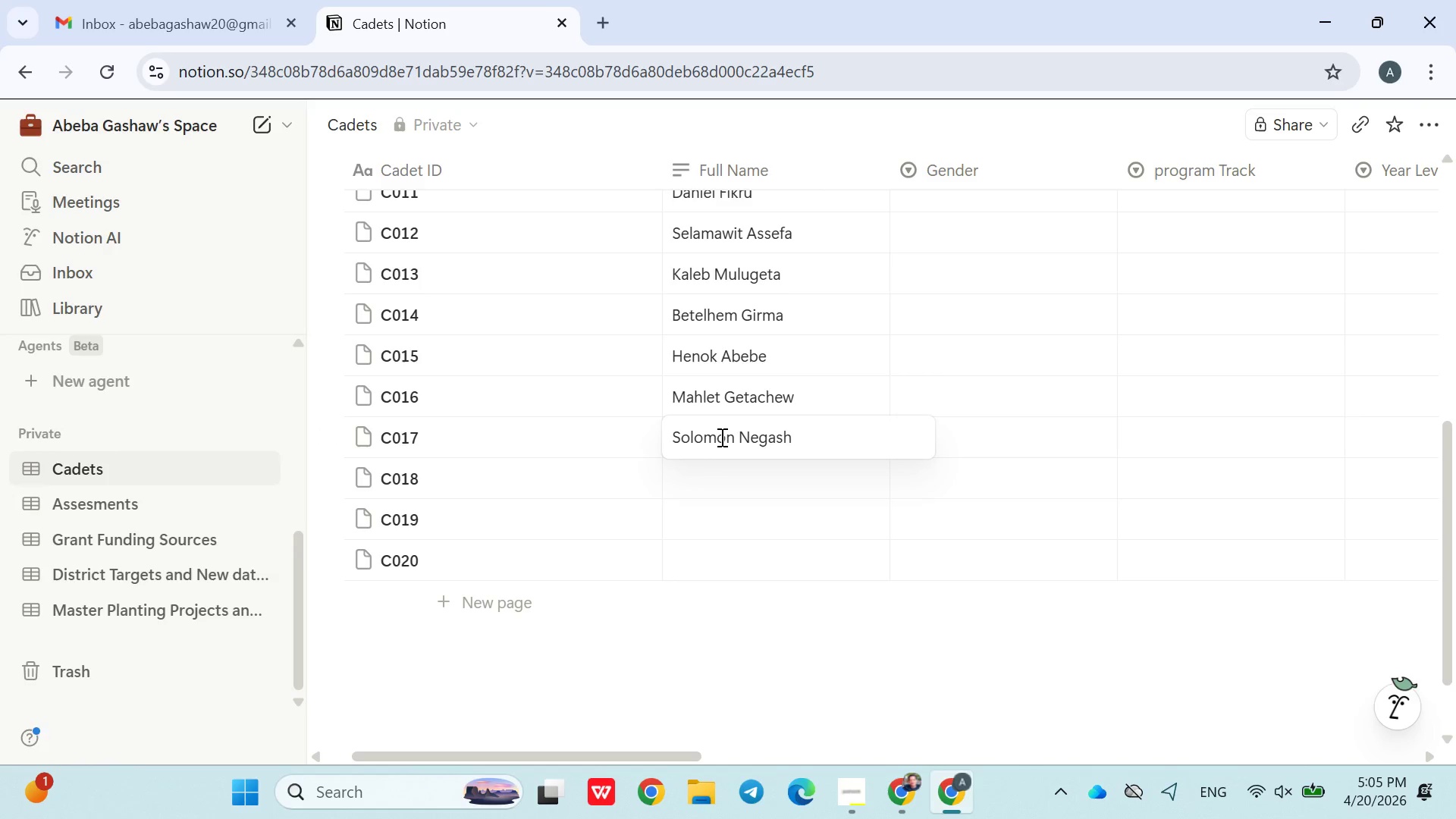 
left_click([722, 480])
 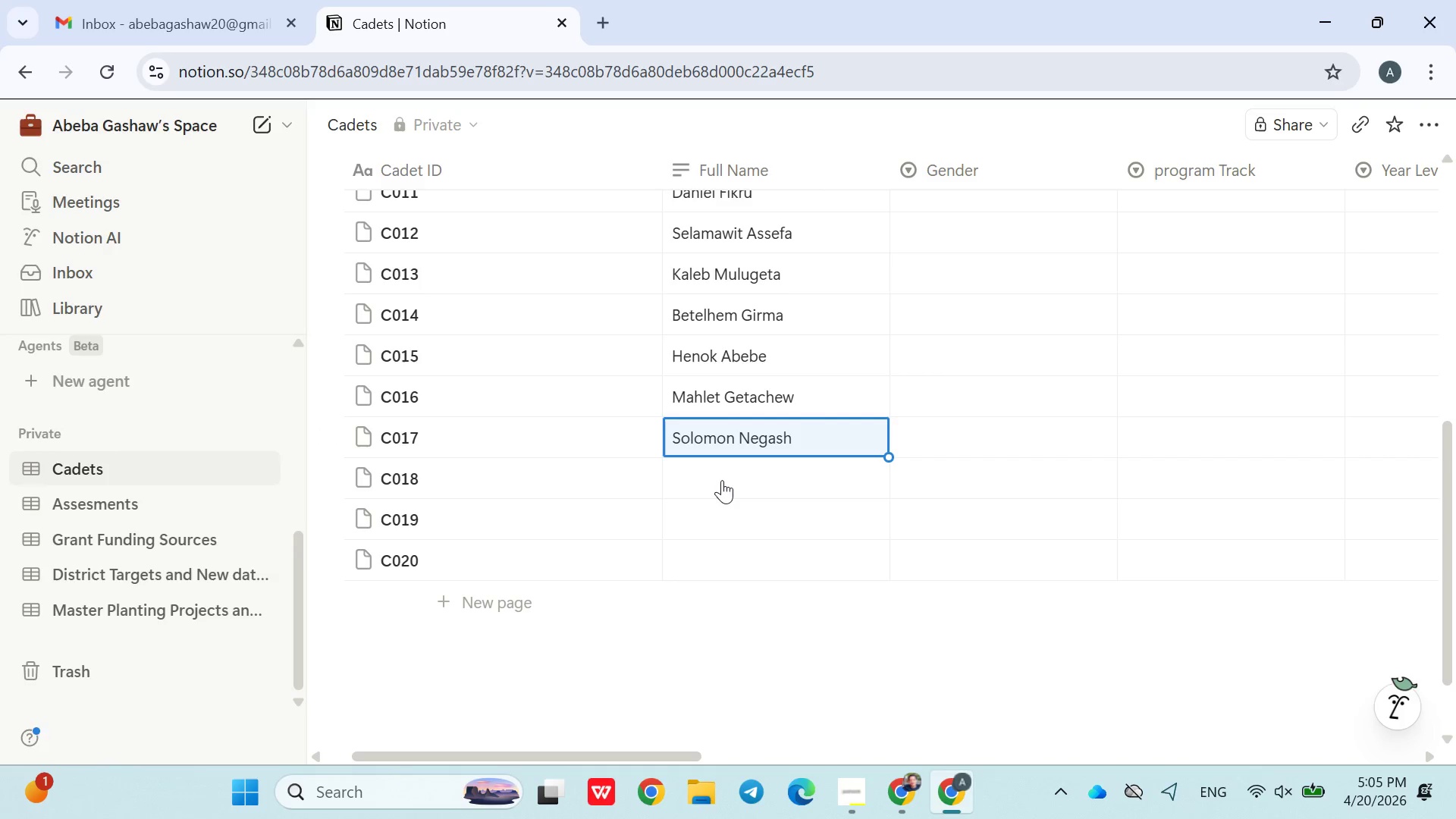 
left_click([722, 480])
 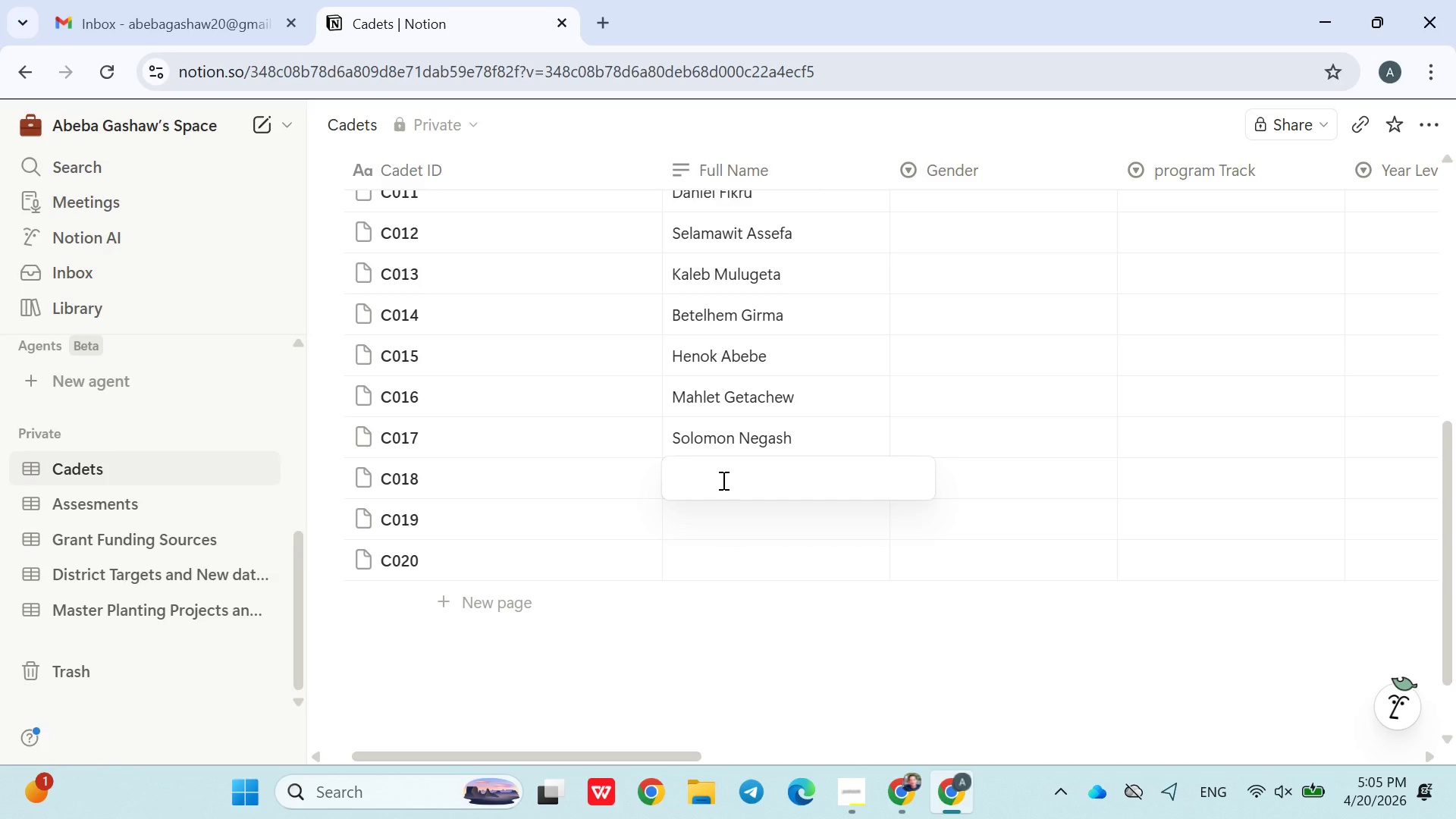 
type(Lidya Kebede)
 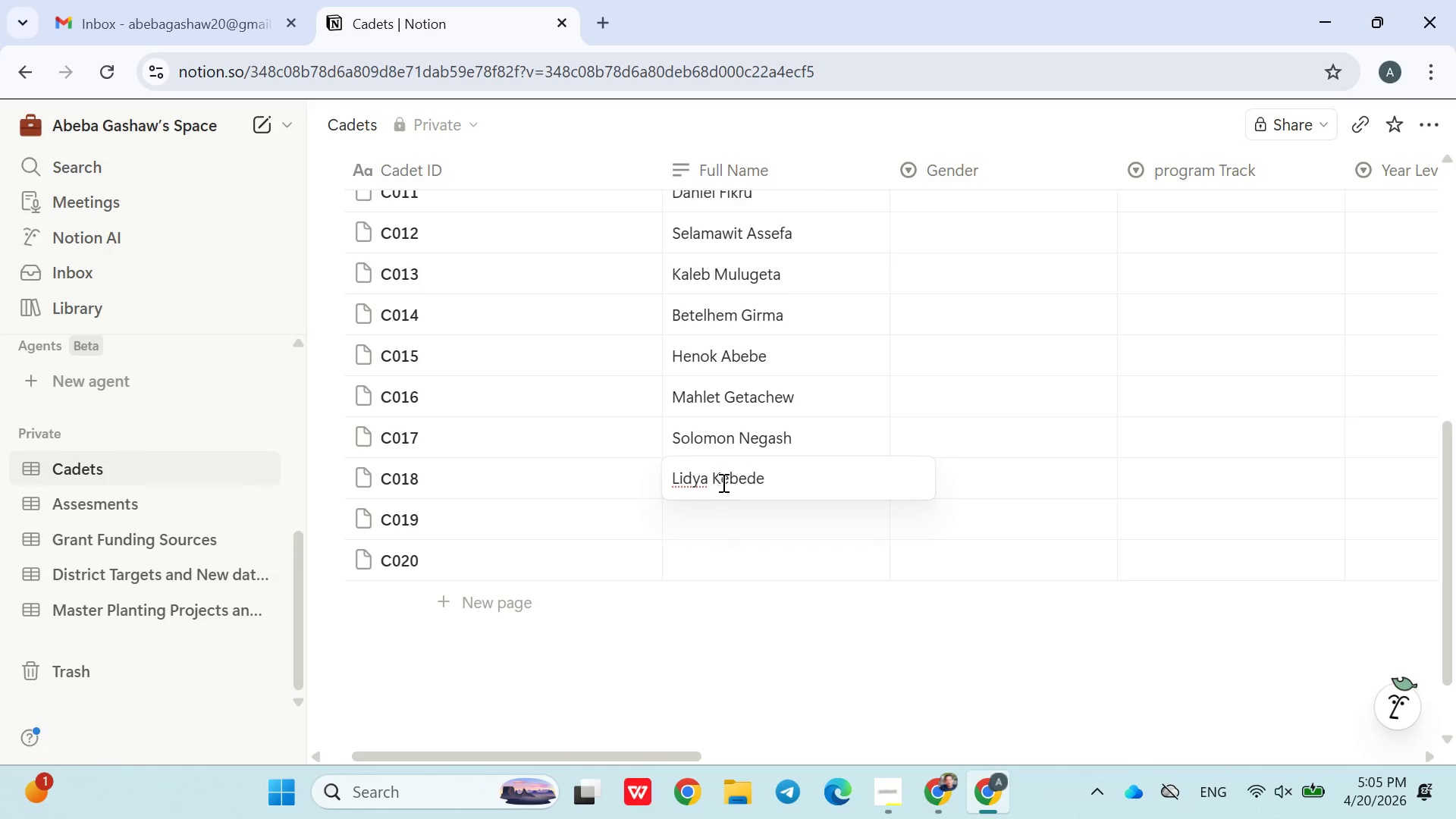 
left_click([708, 517])
 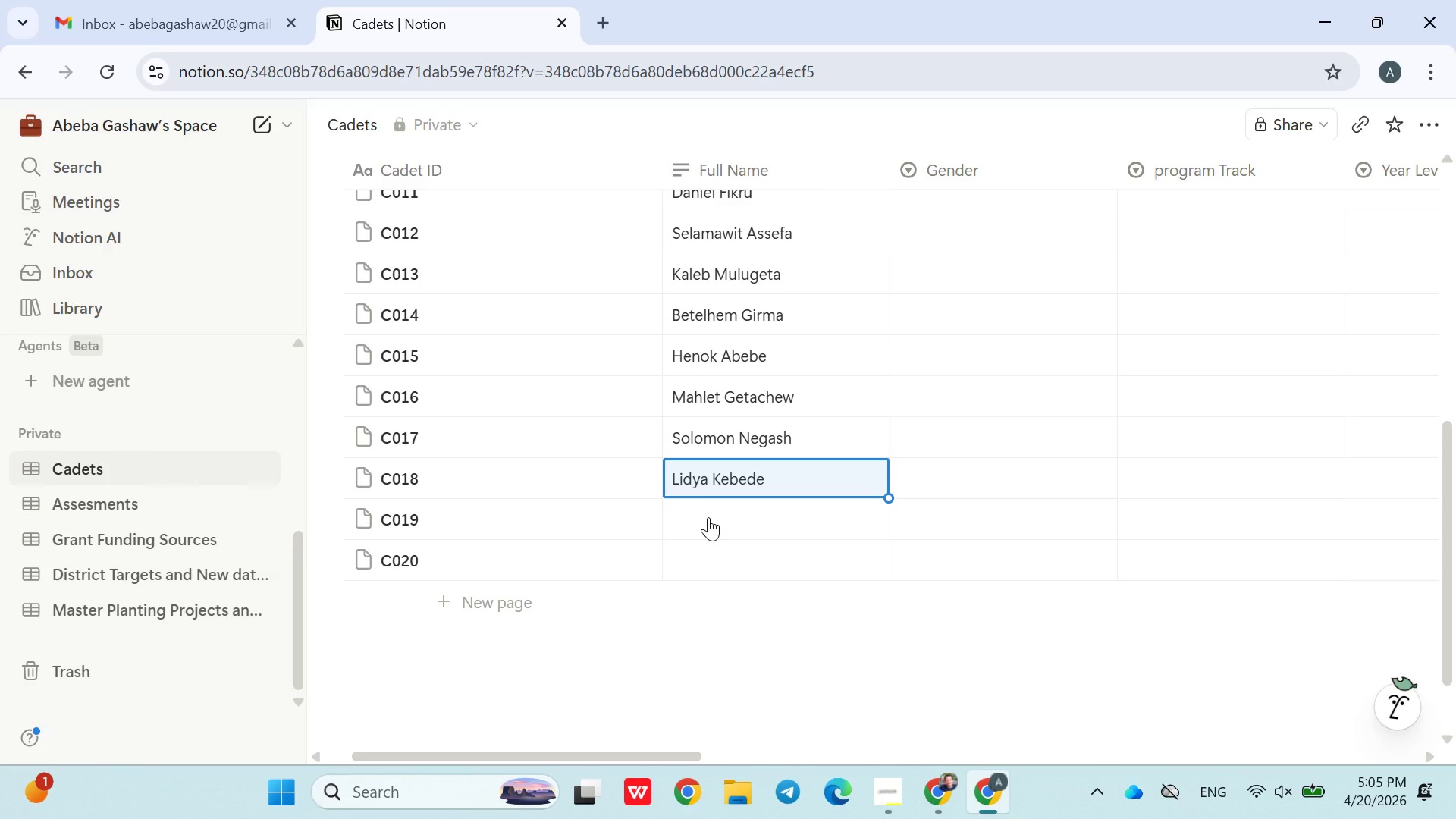 
left_click([708, 517])
 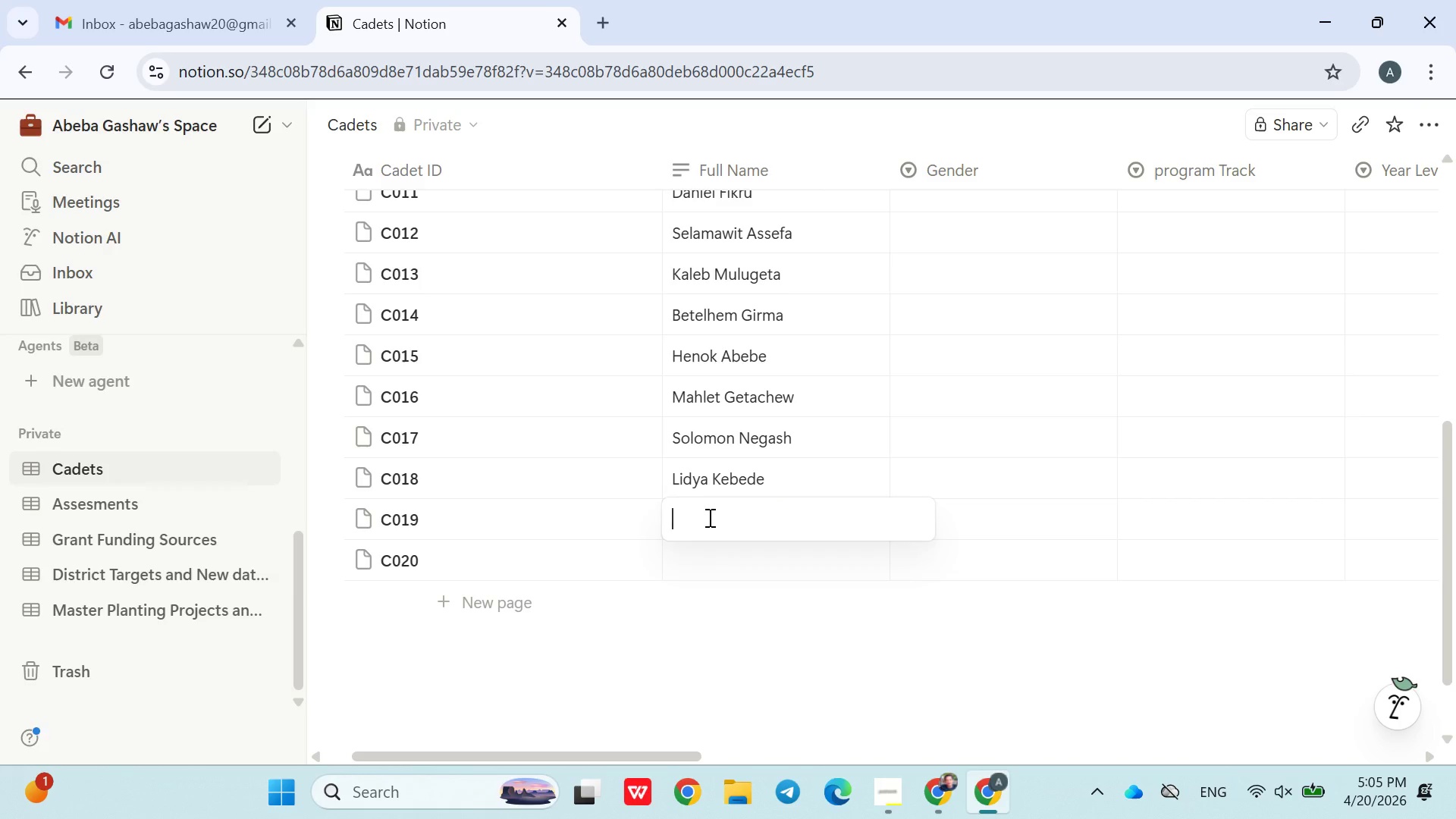 
type(Nati Alemayehu)
 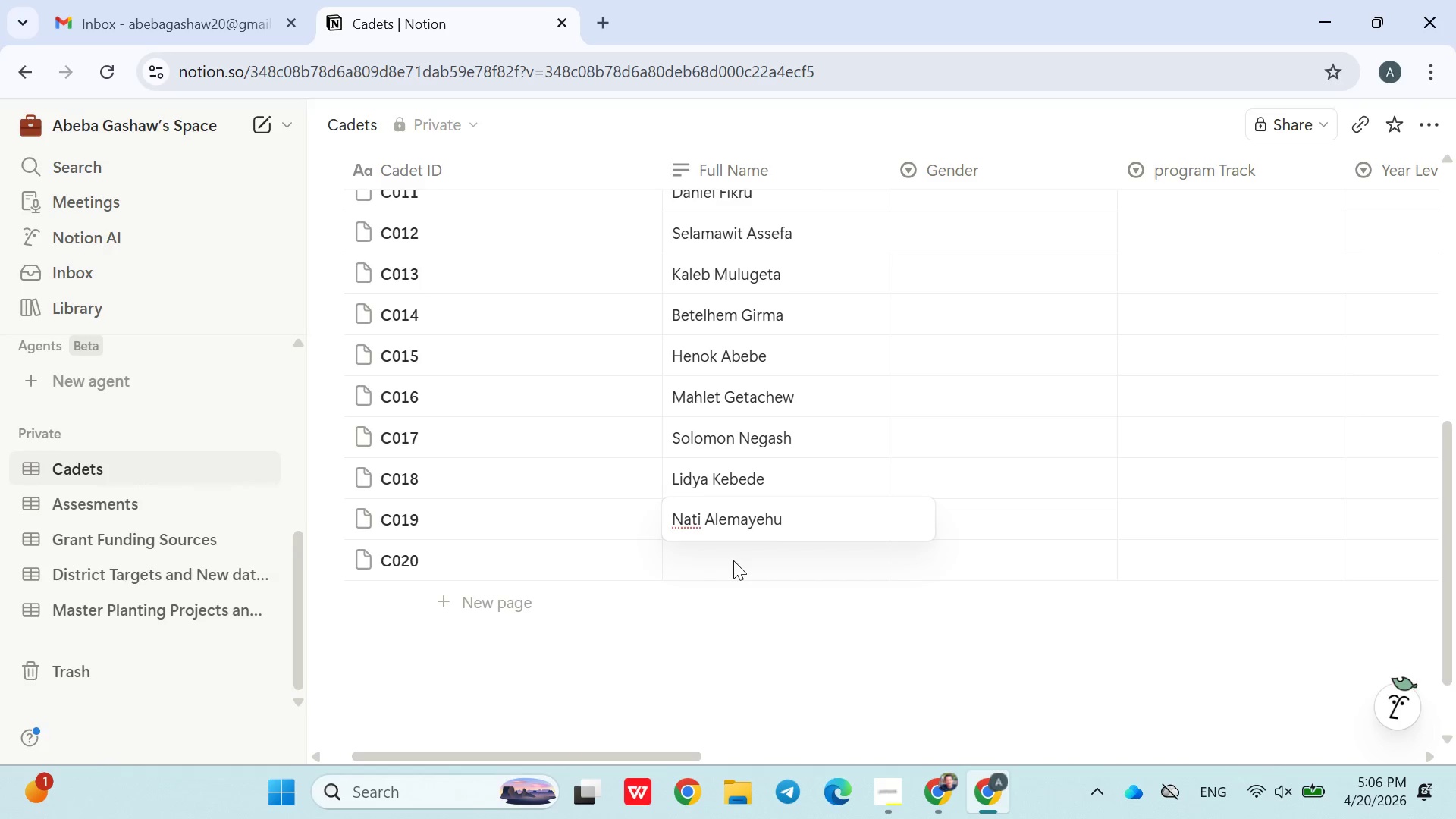 
double_click([733, 560])
 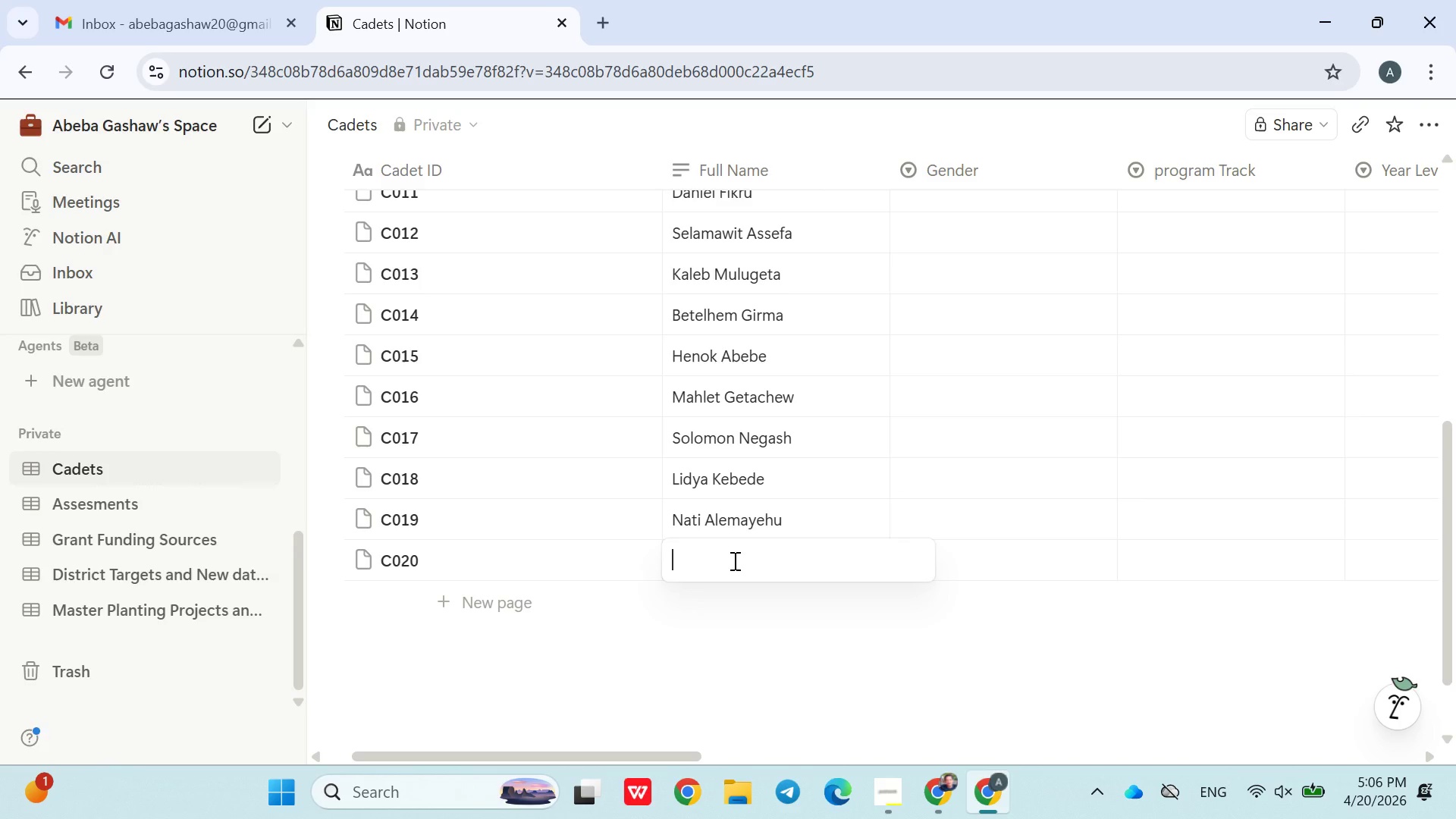 
type(Rahel Mesfun)
 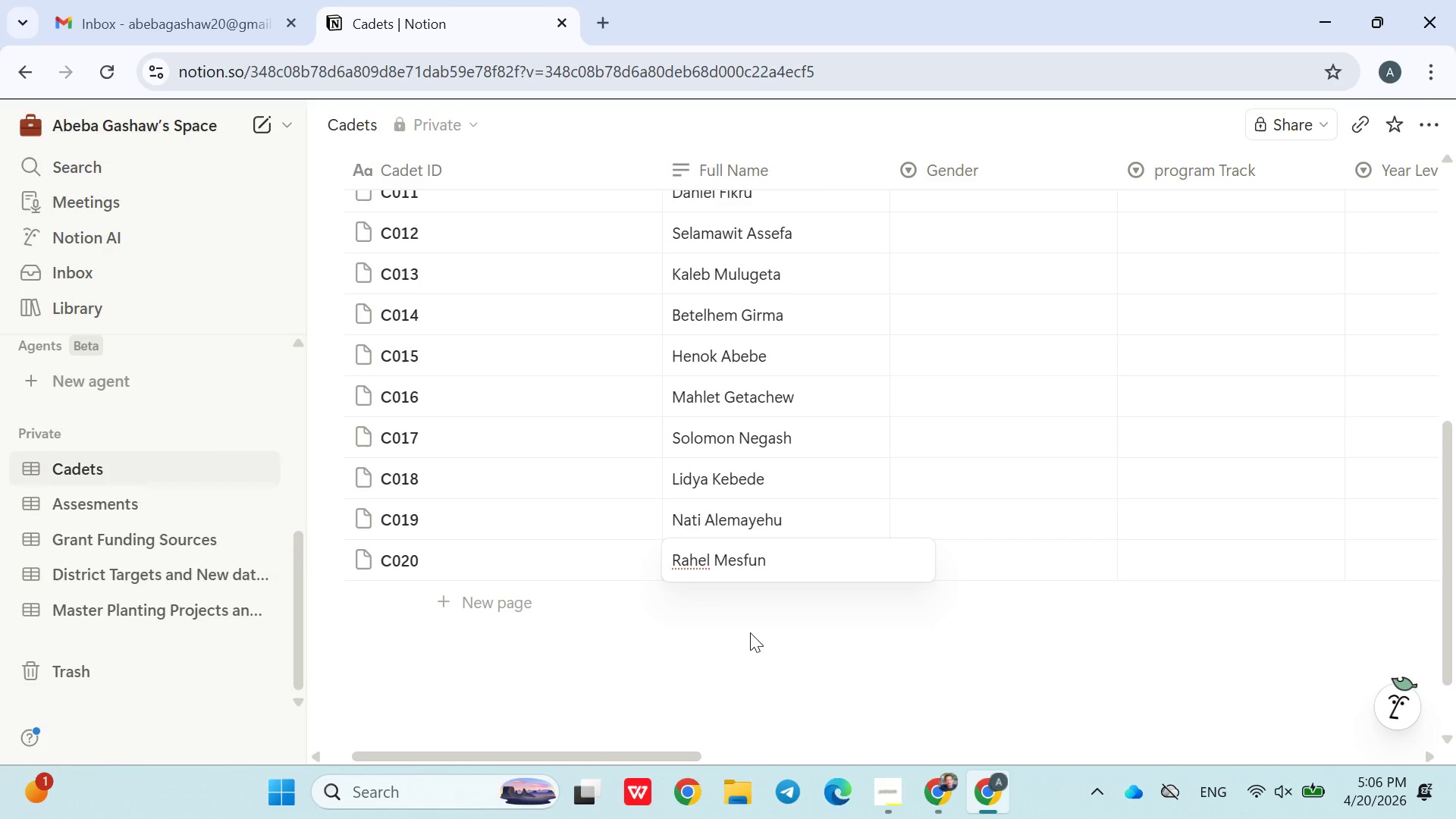 
left_click([748, 642])
 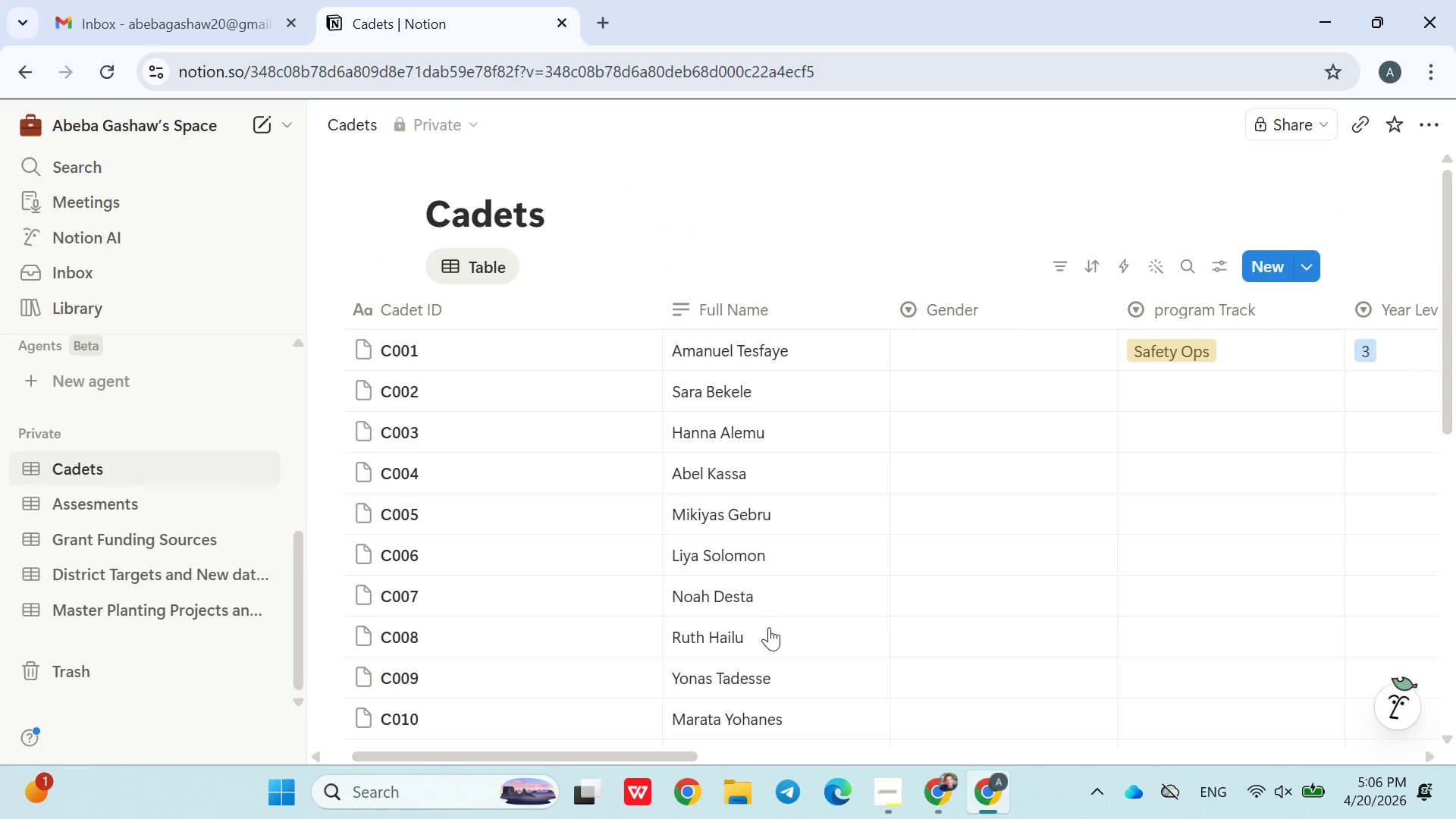 
left_click([949, 337])
 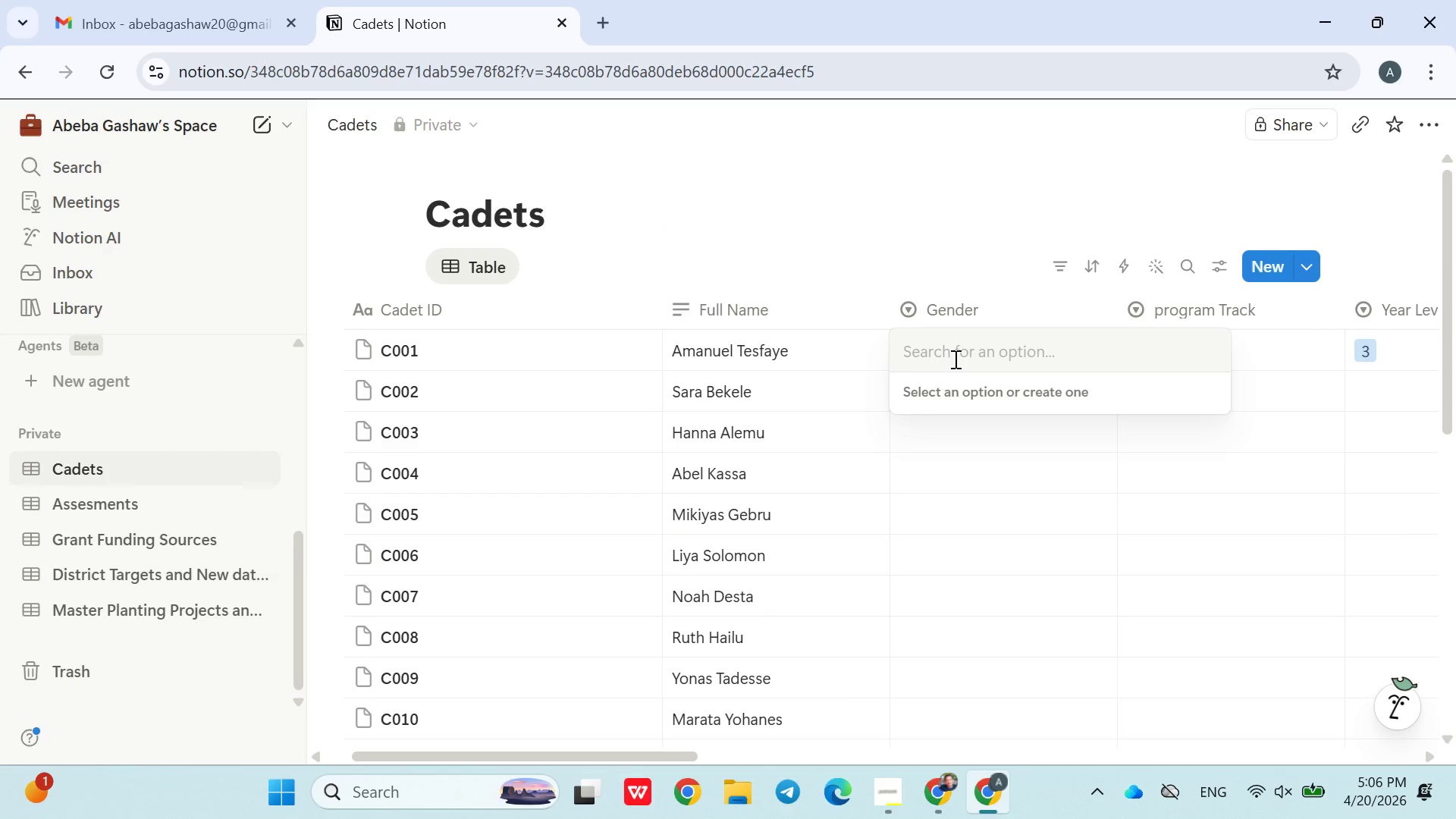 
key(Shift+ShiftLeft)
 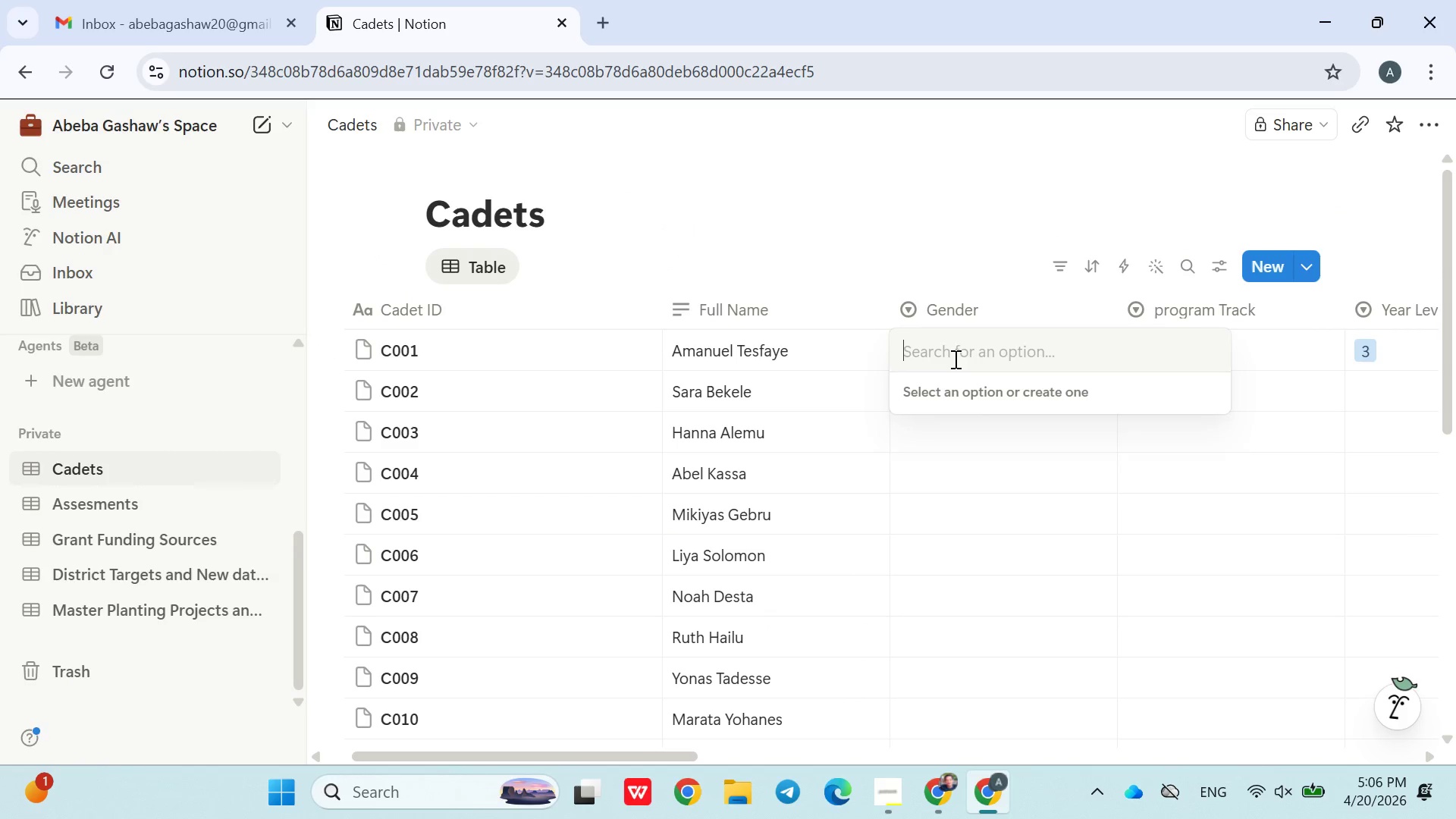 
key(Shift+M)
 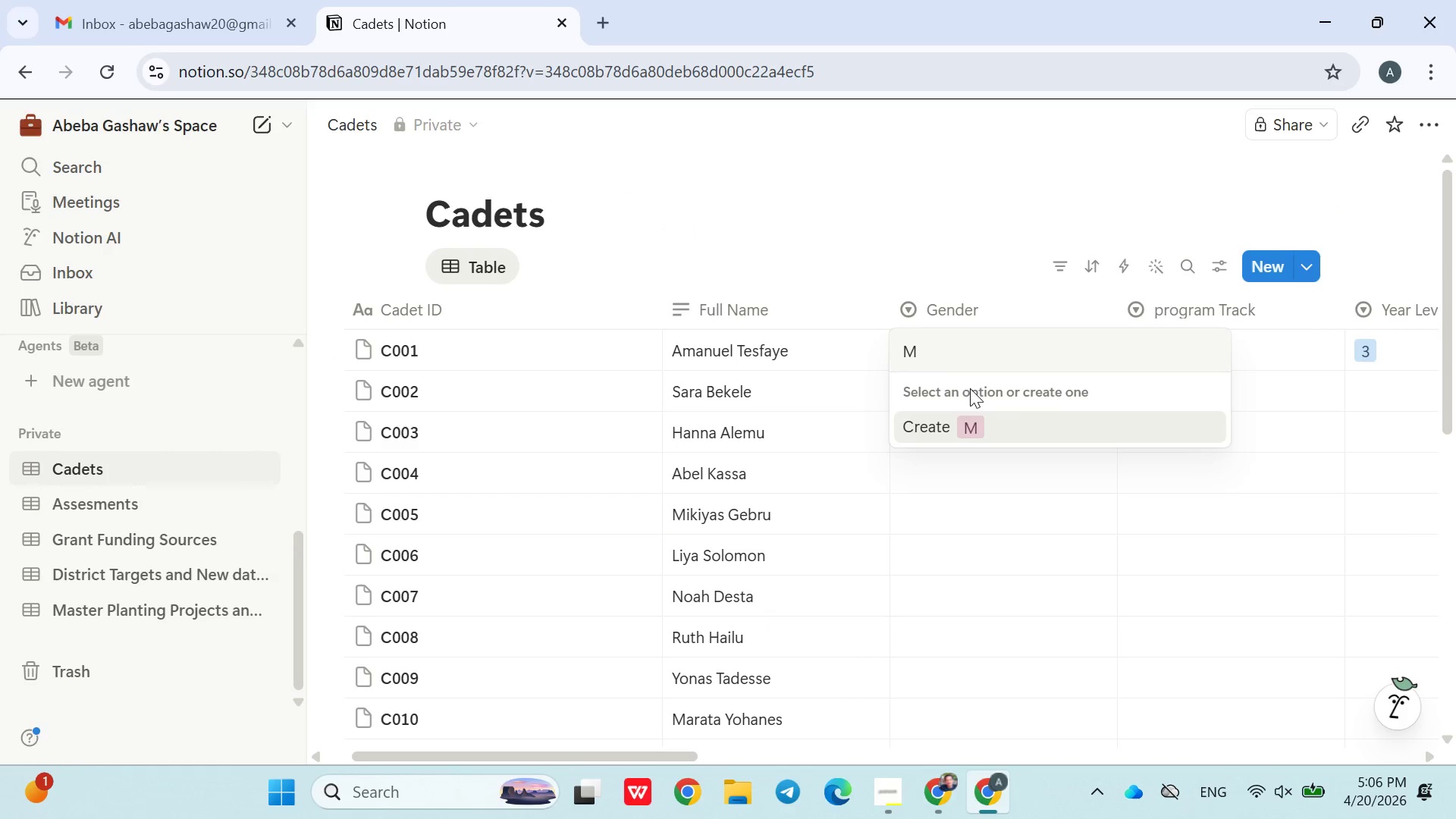 
left_click([966, 411])
 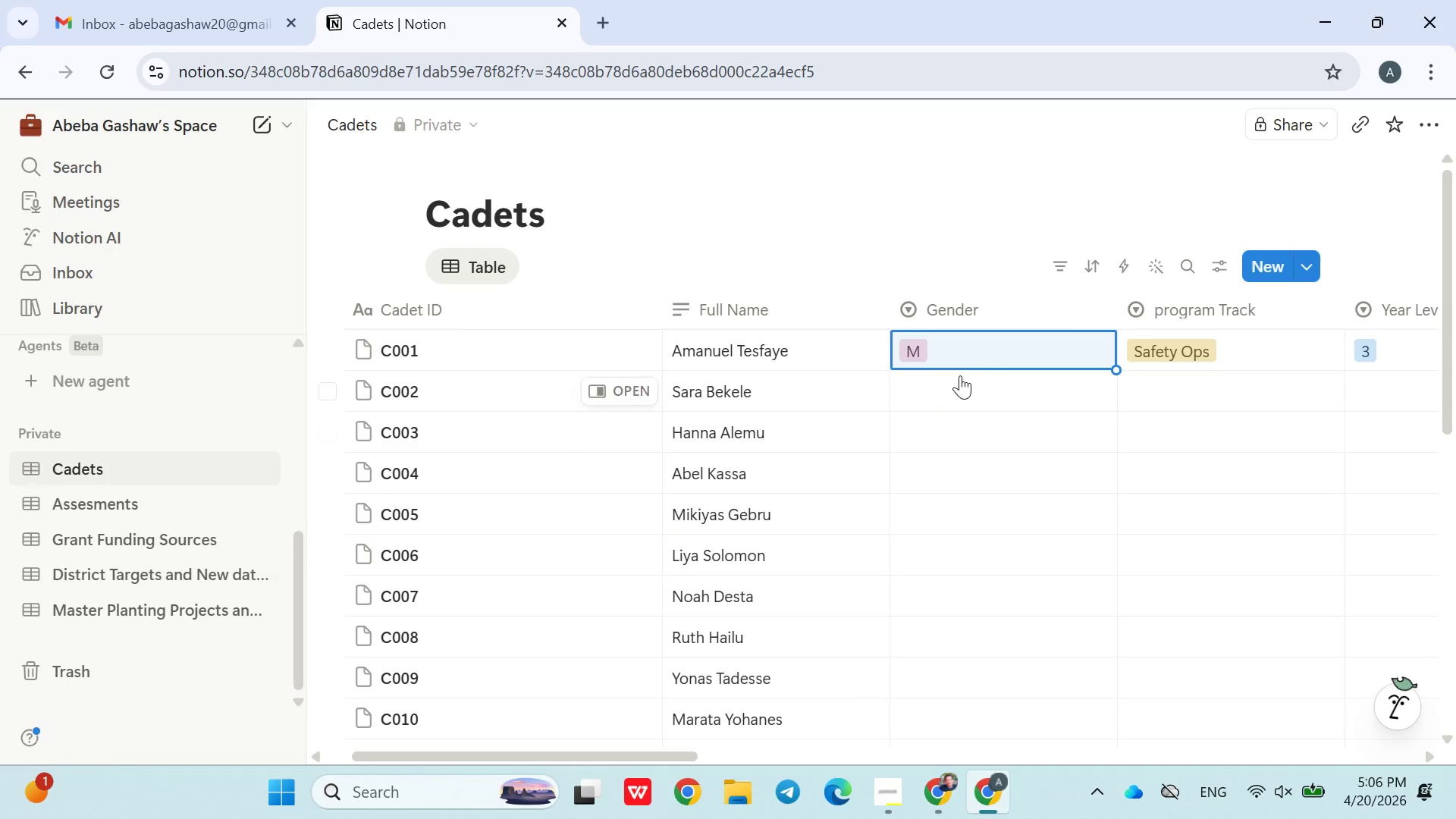 
left_click([964, 357])
 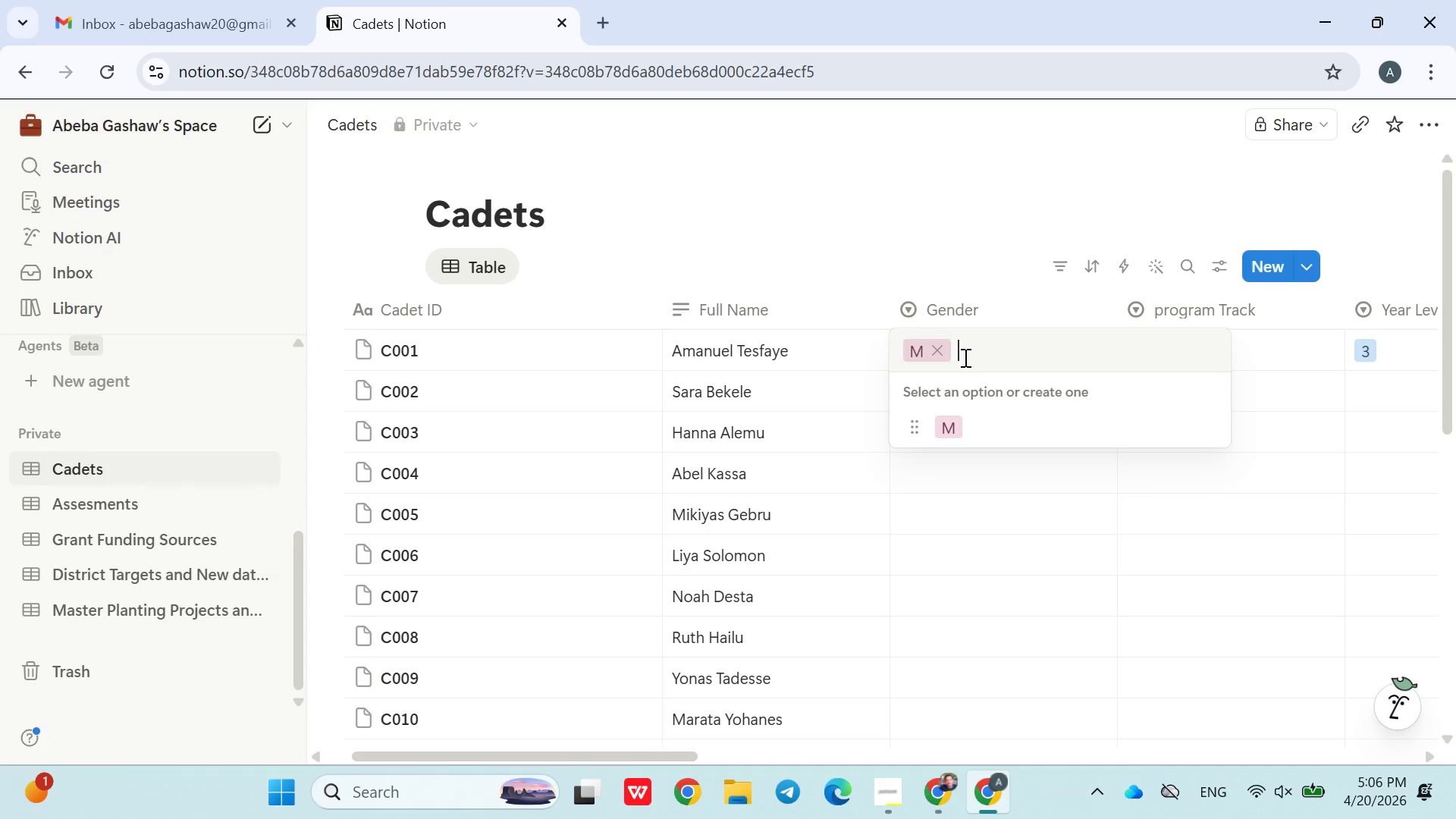 
key(Shift+F)
 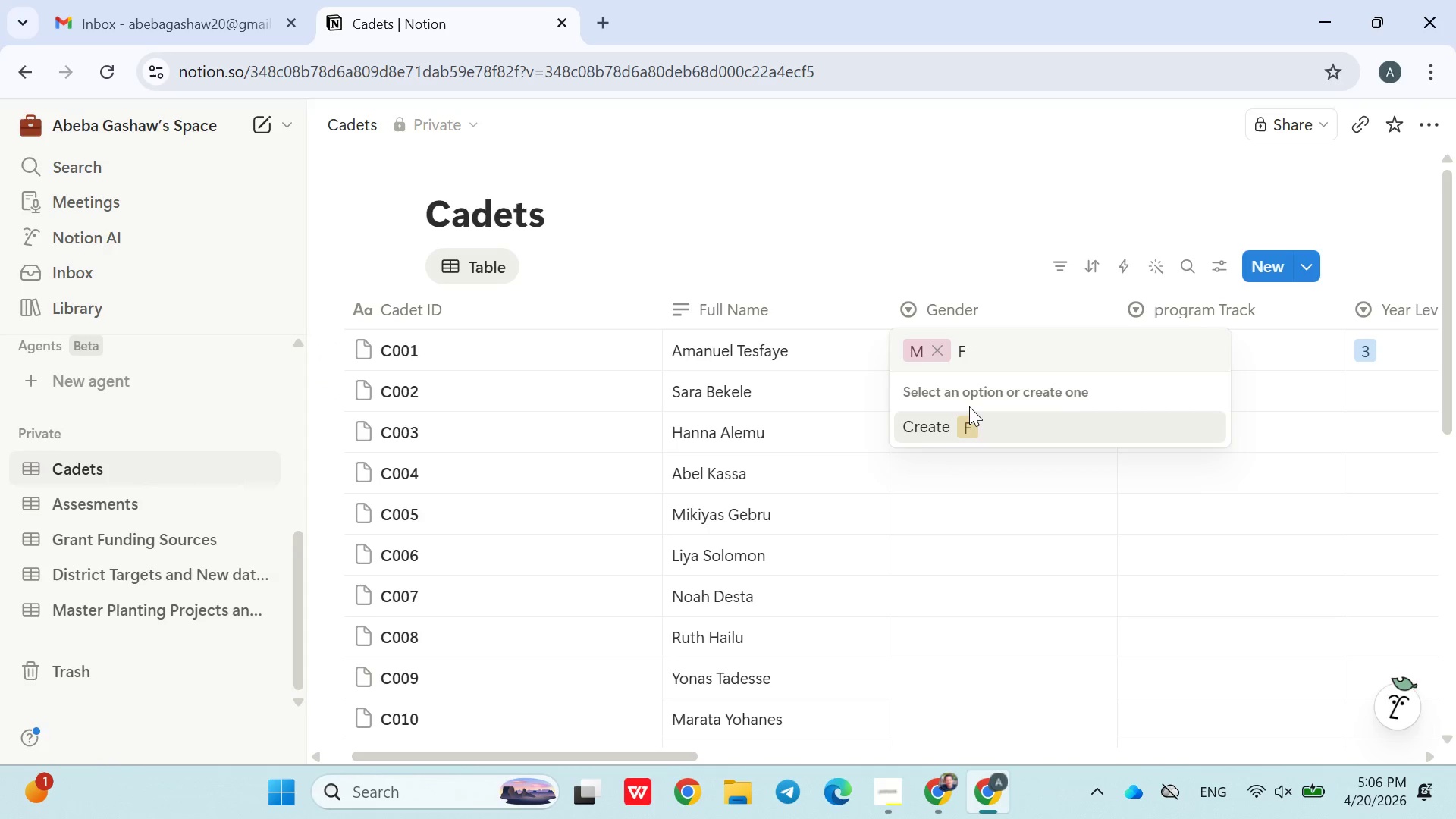 
left_click([966, 421])
 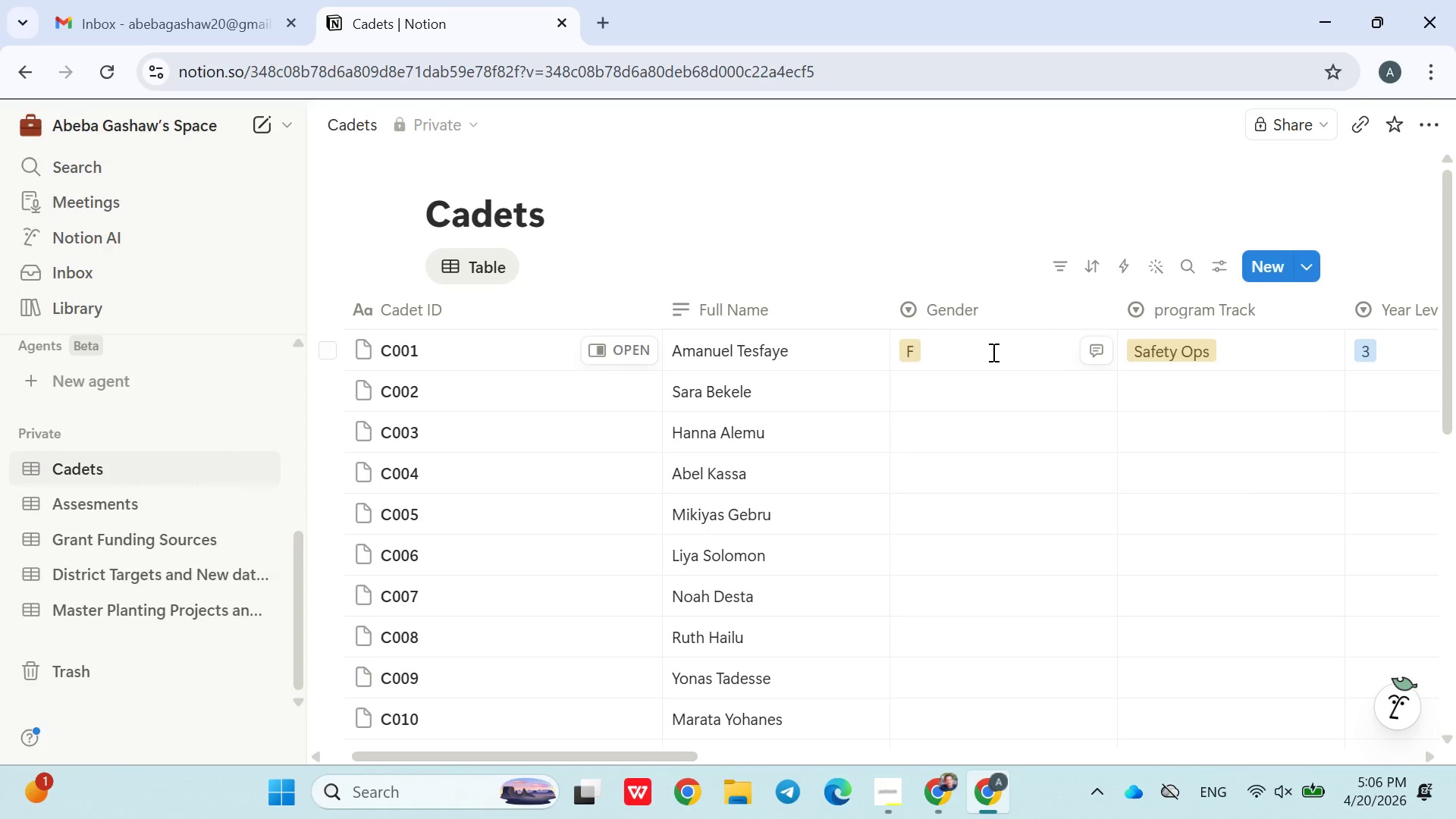 
left_click([952, 411])
 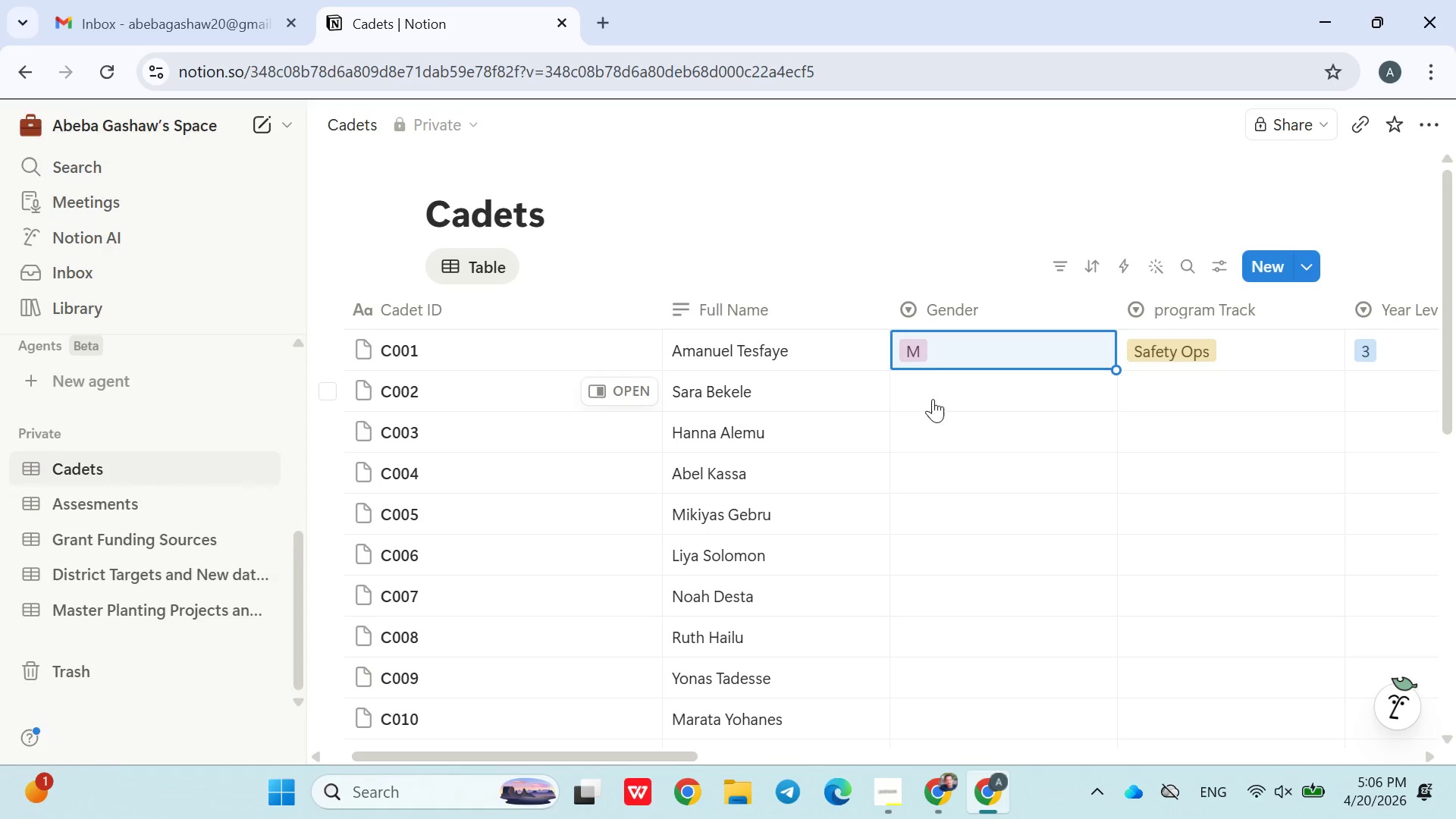 
left_click([933, 399])
 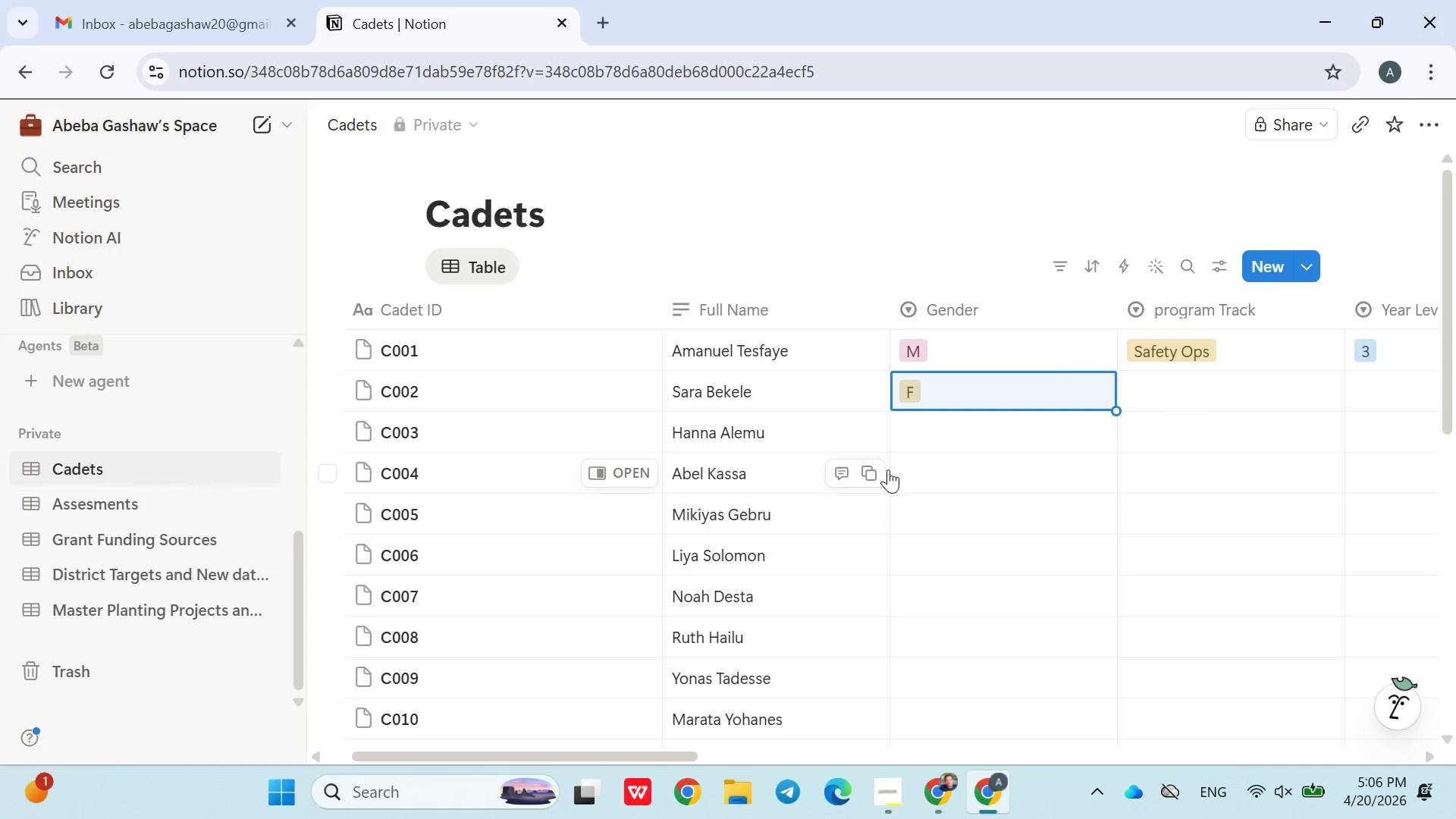 
left_click([935, 431])
 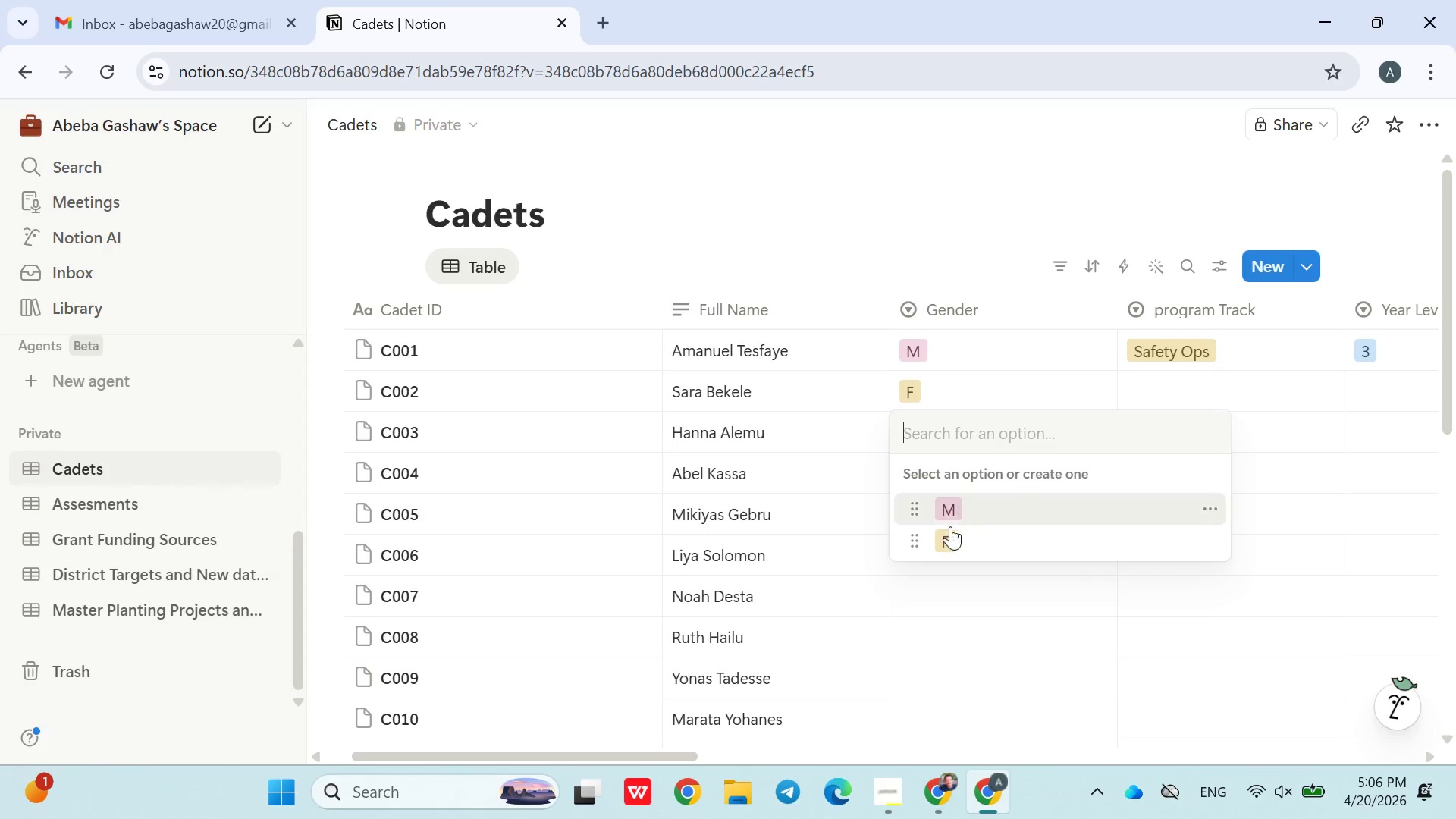 
left_click([948, 543])
 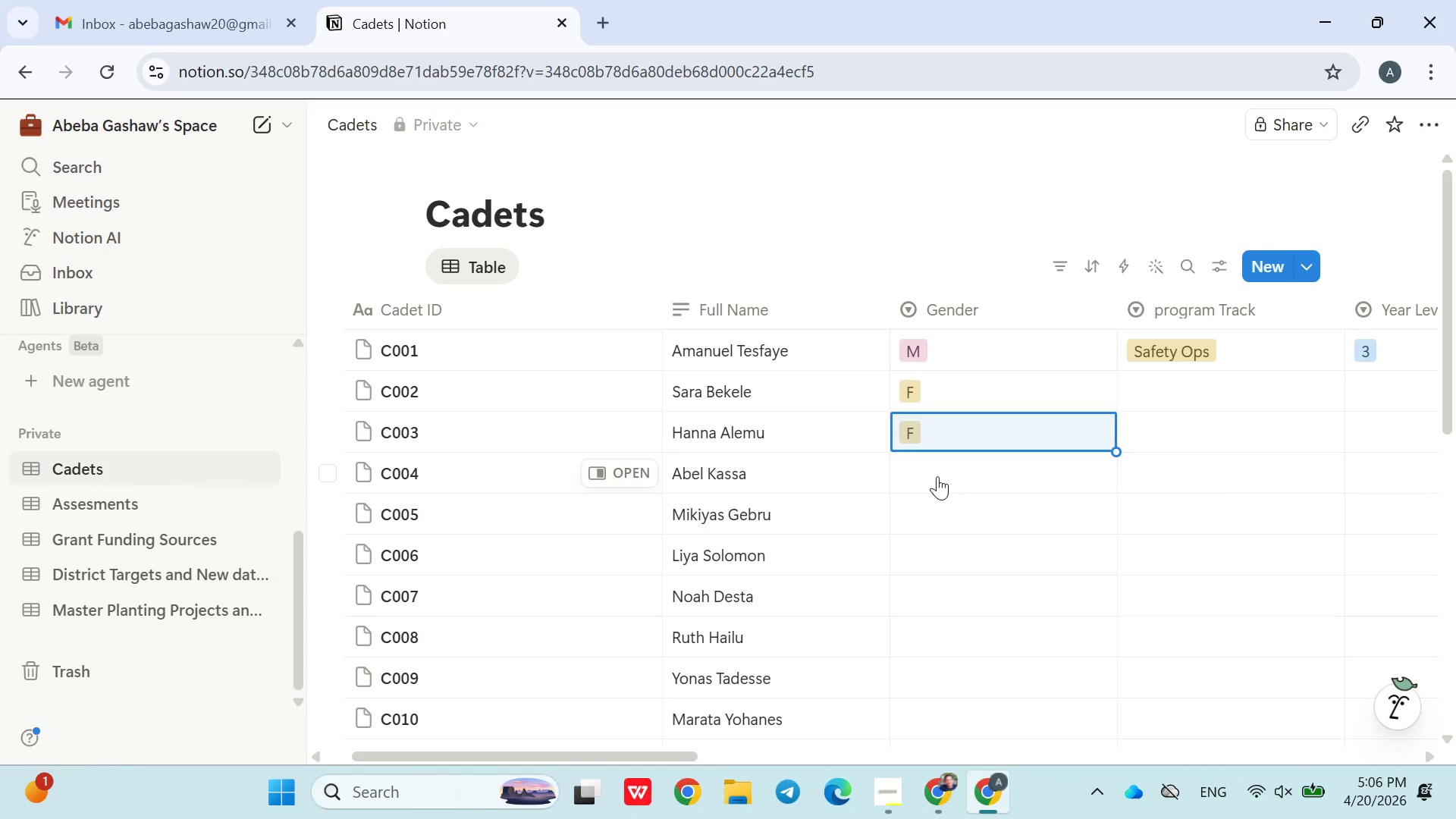 
left_click([937, 473])
 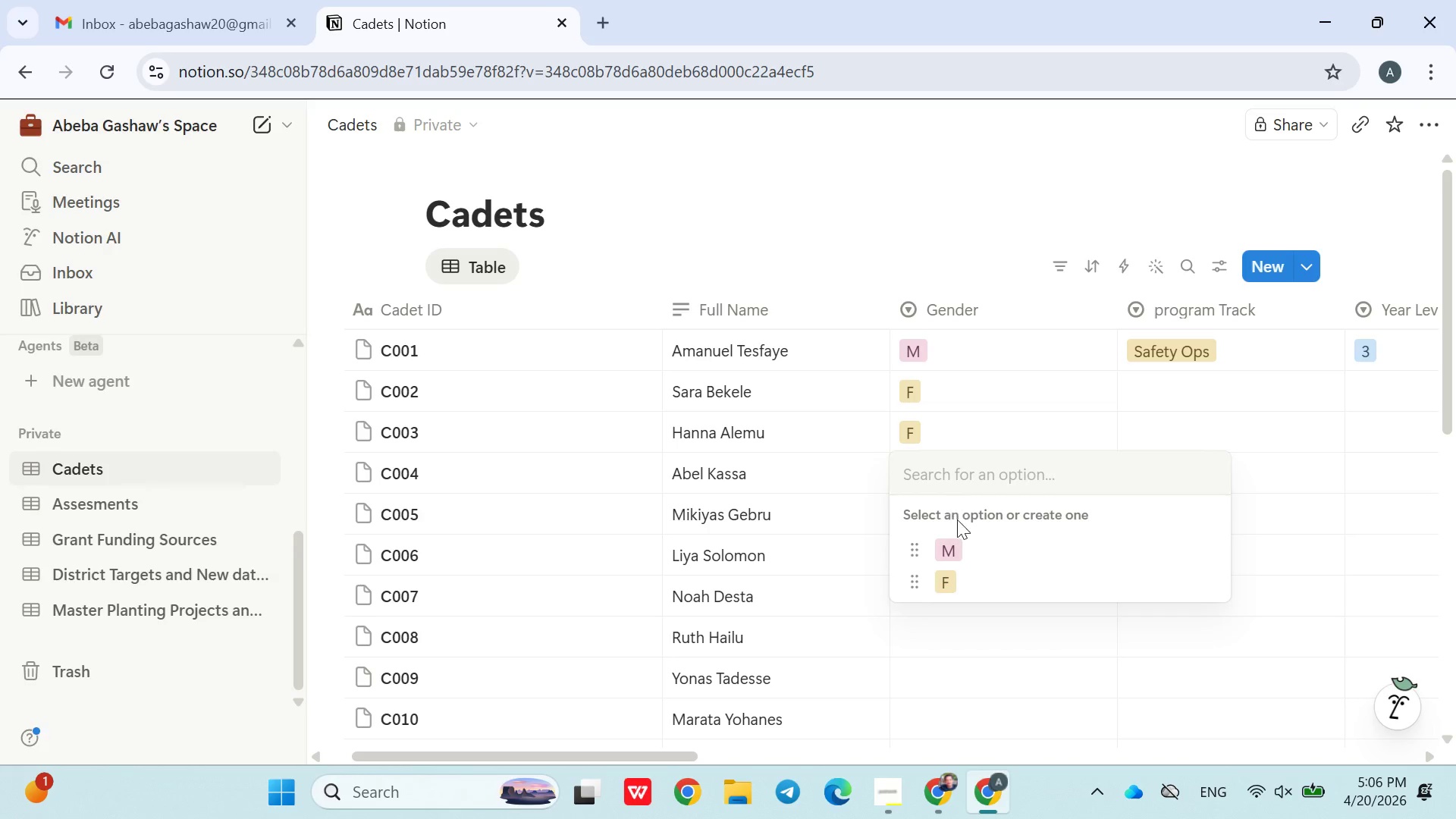 
left_click([960, 529])
 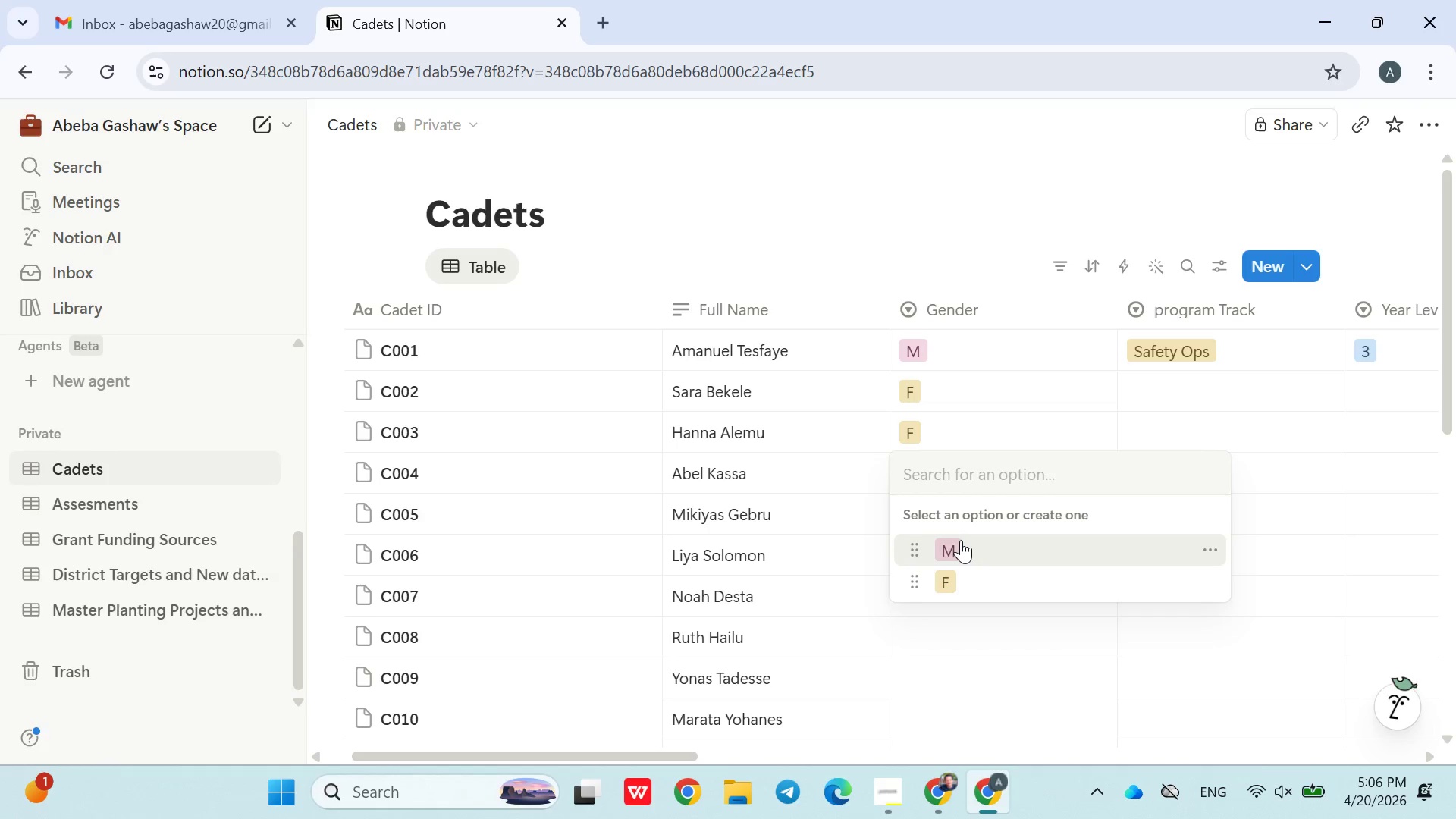 
left_click([959, 543])
 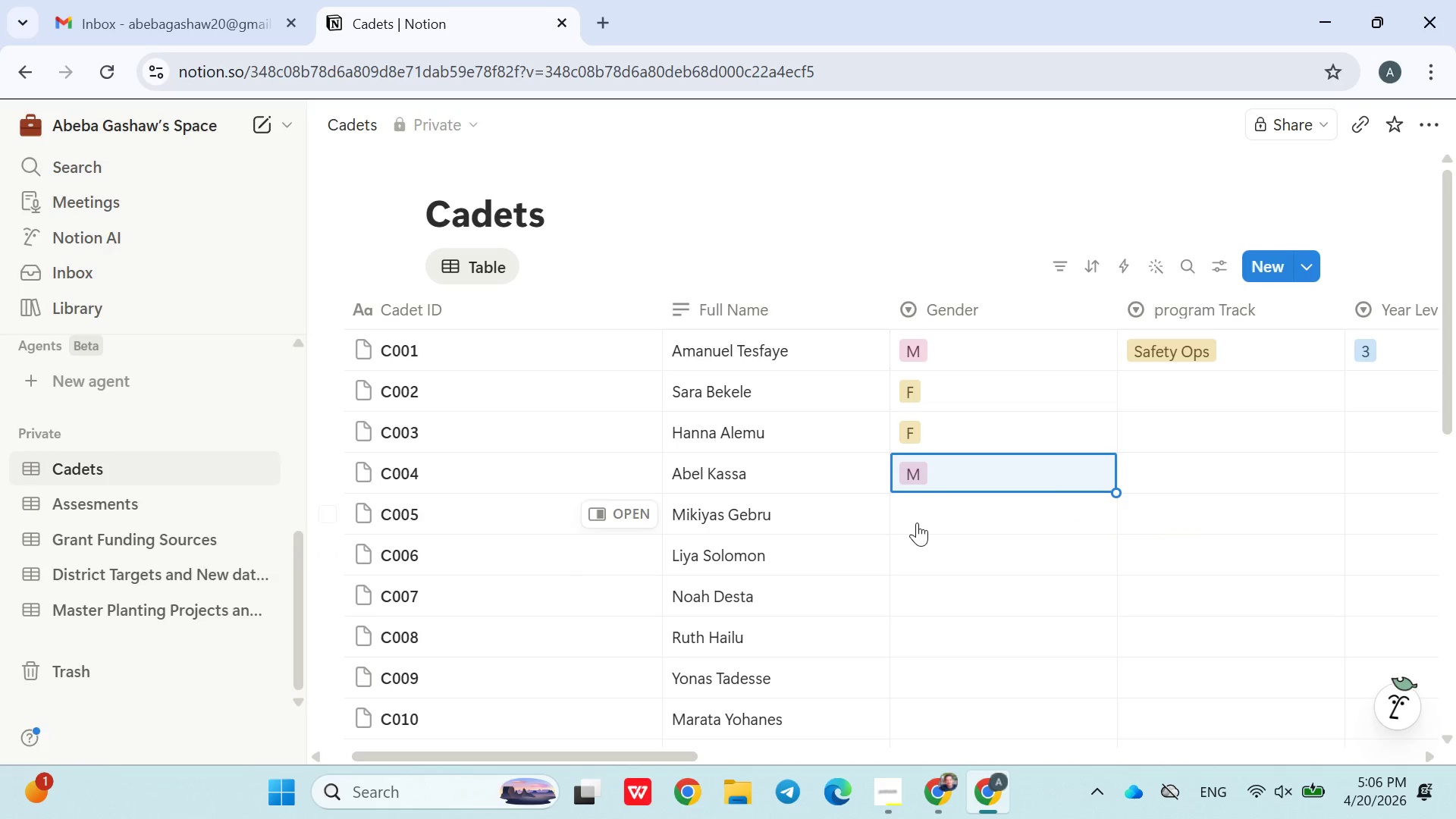 
left_click([918, 513])
 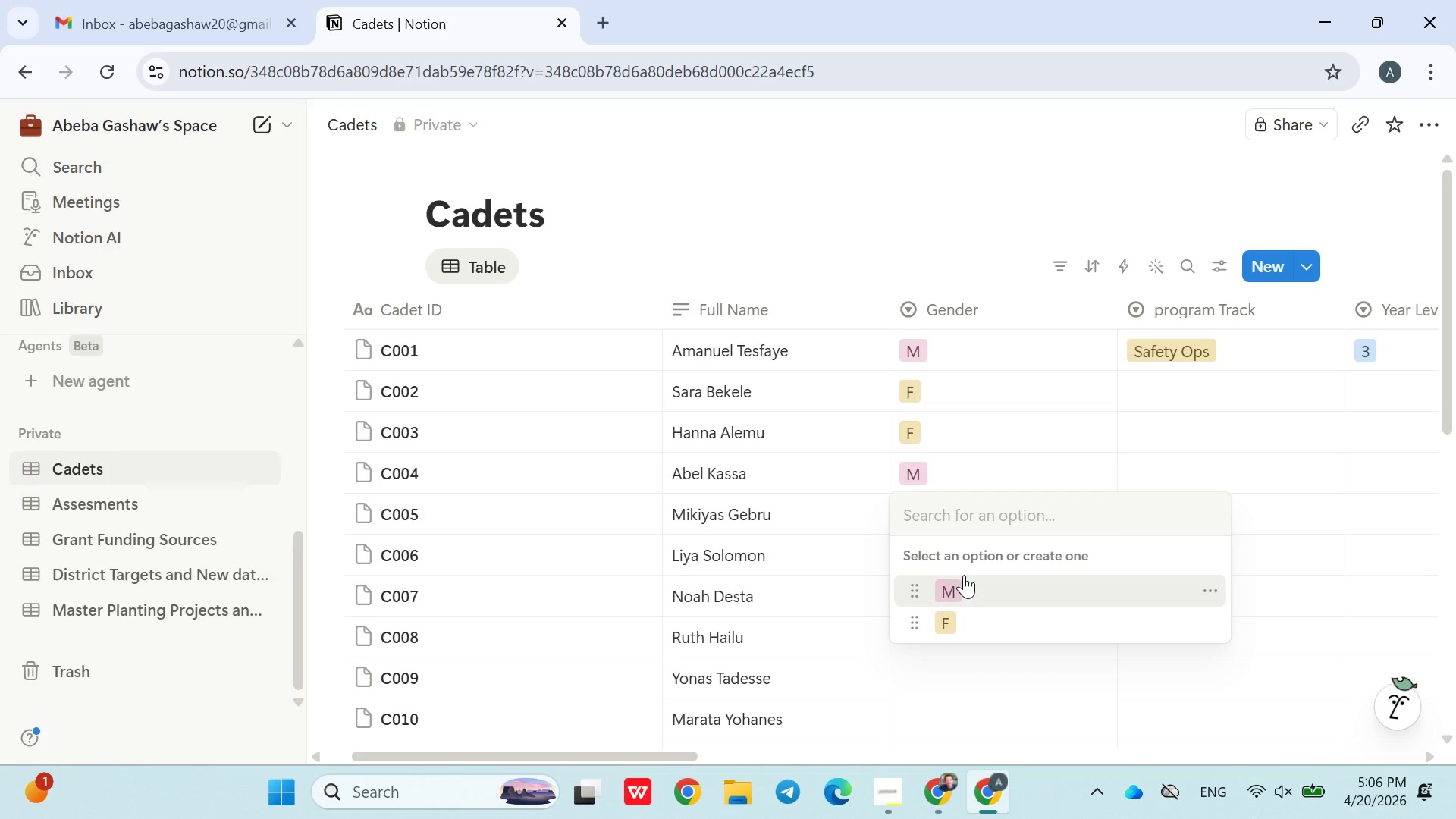 
left_click([964, 575])
 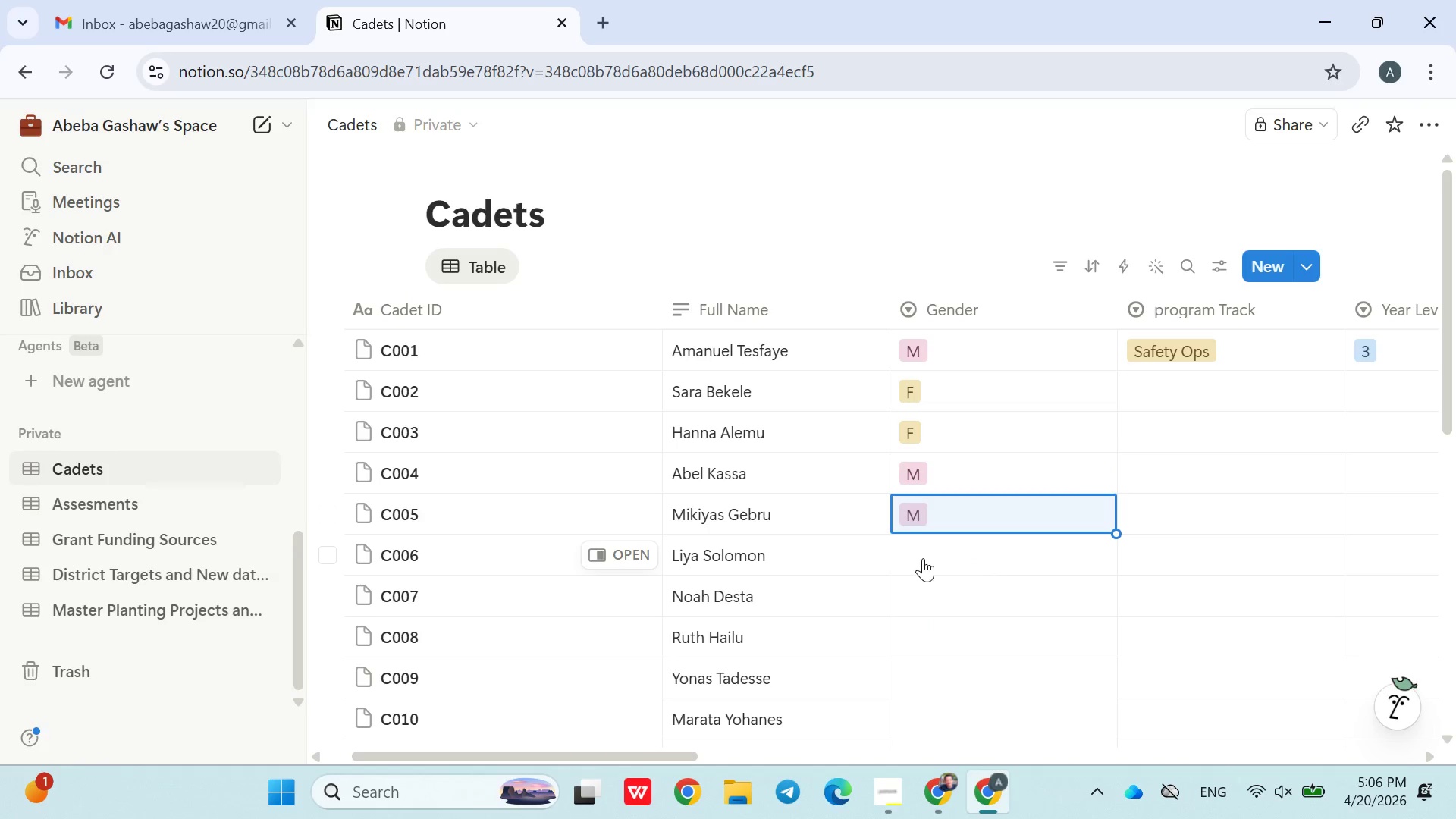 
left_click([927, 546])
 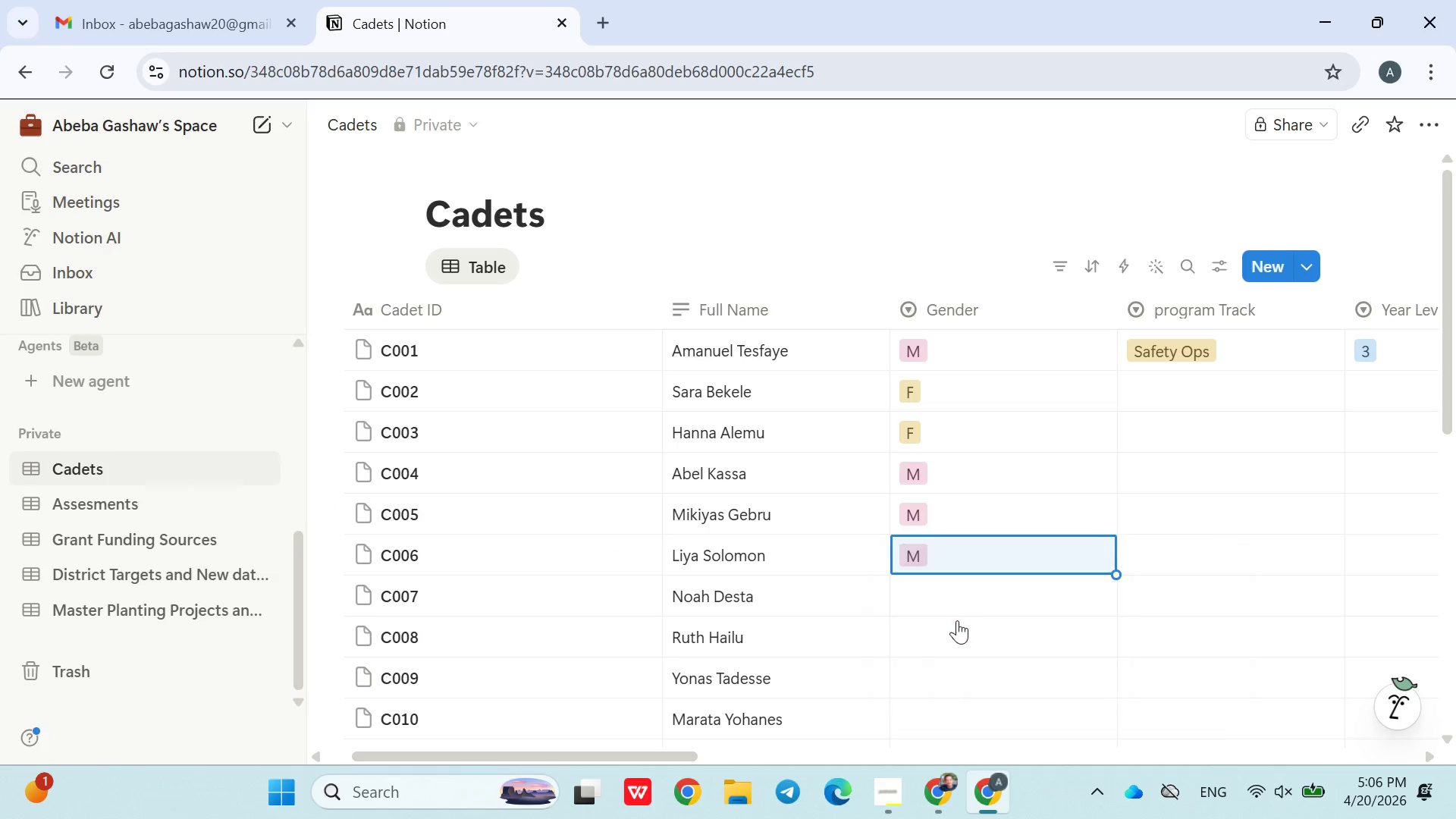 
left_click([923, 596])
 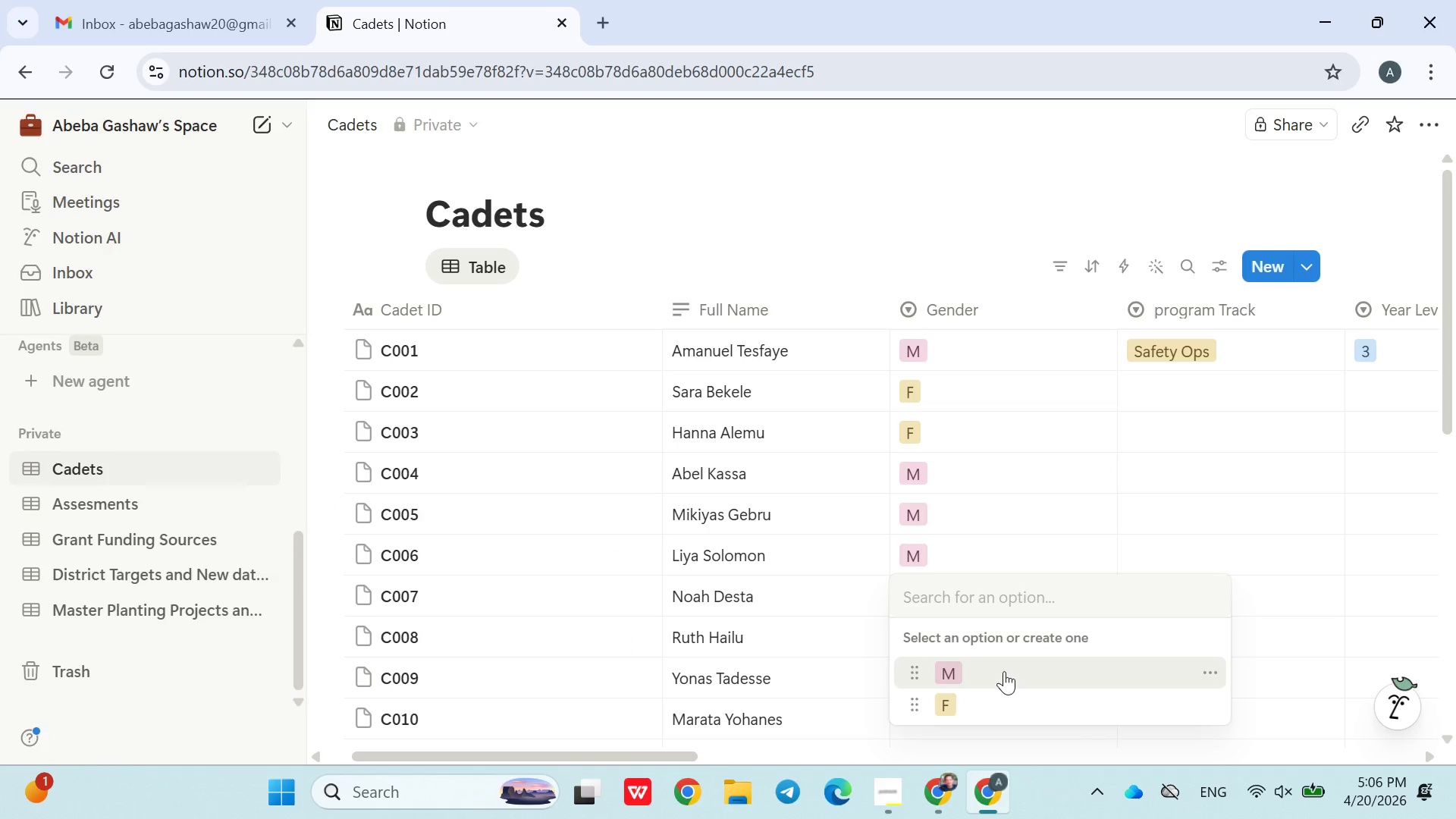 
scroll: coordinate [974, 507], scroll_direction: down, amount: 2.0
 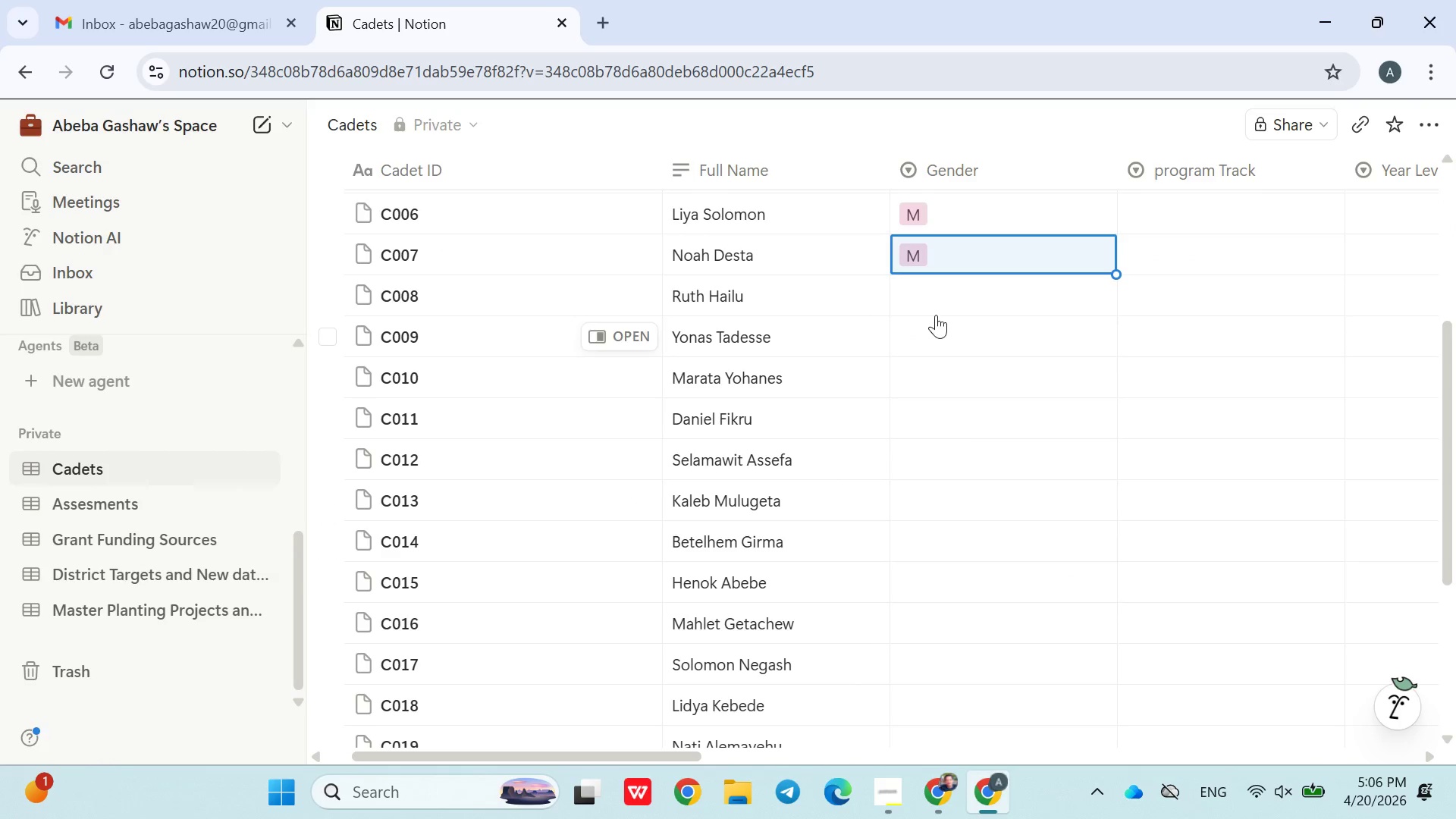 
left_click([936, 307])
 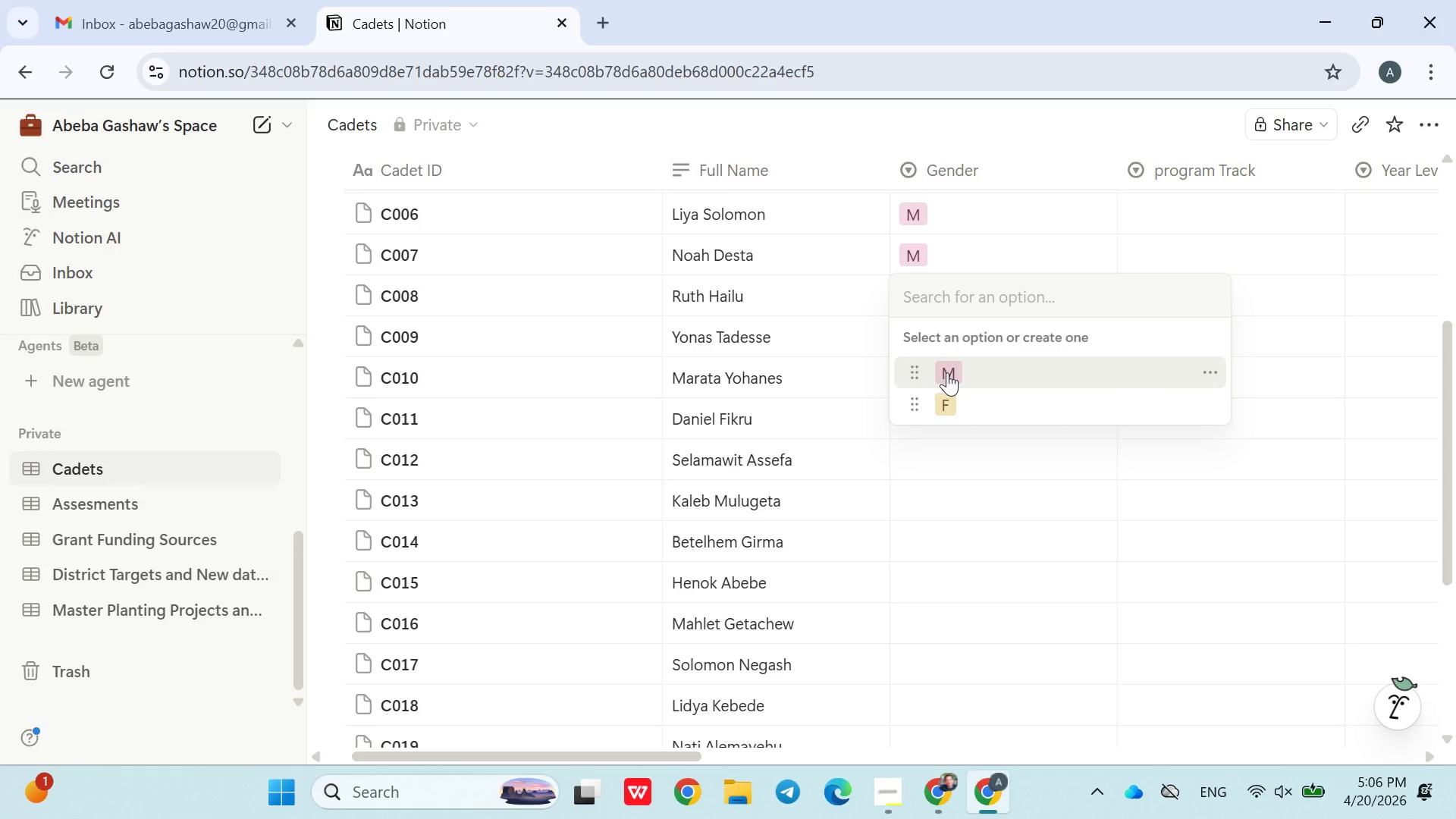 
left_click([951, 406])
 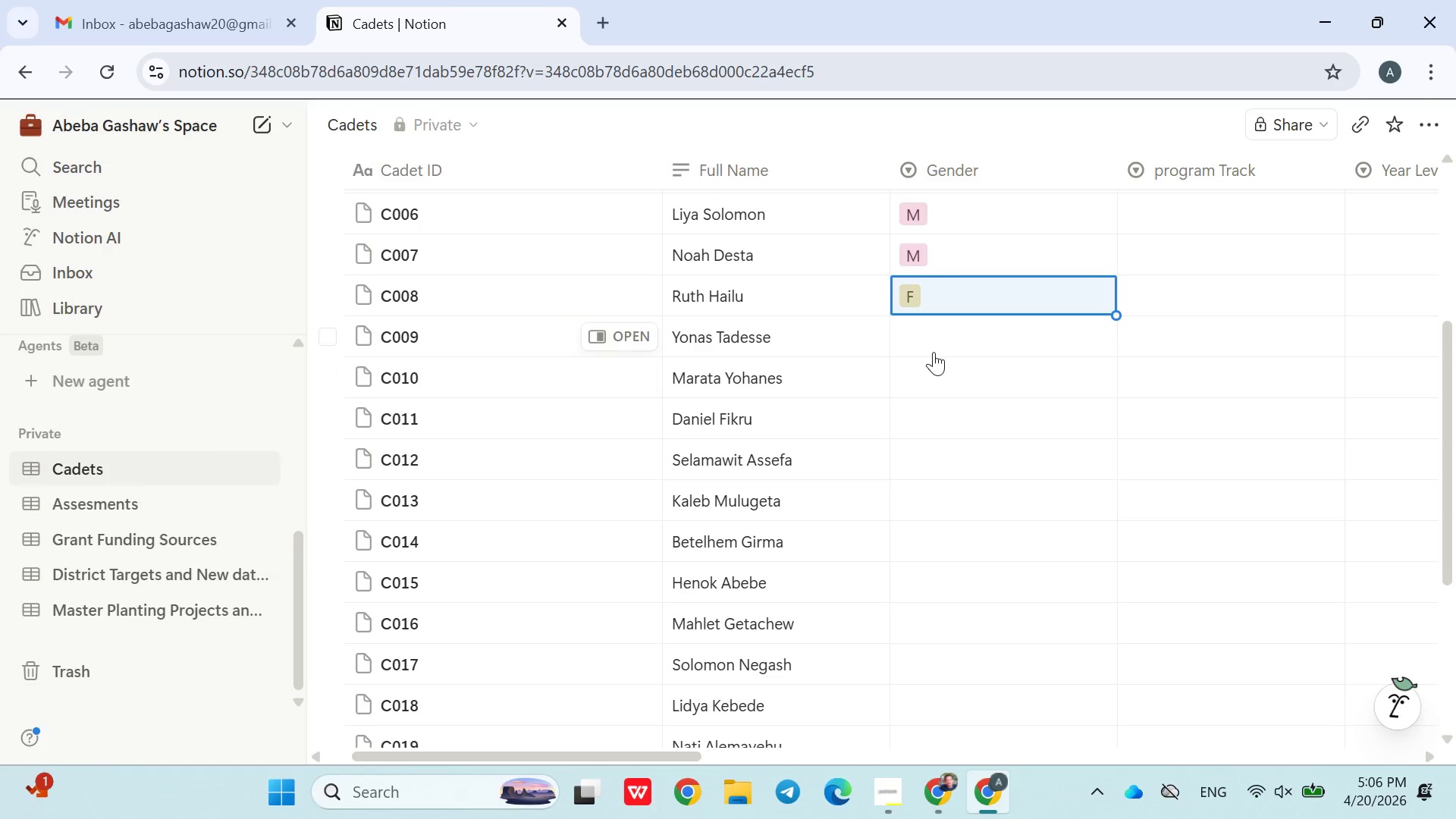 
left_click([934, 350])
 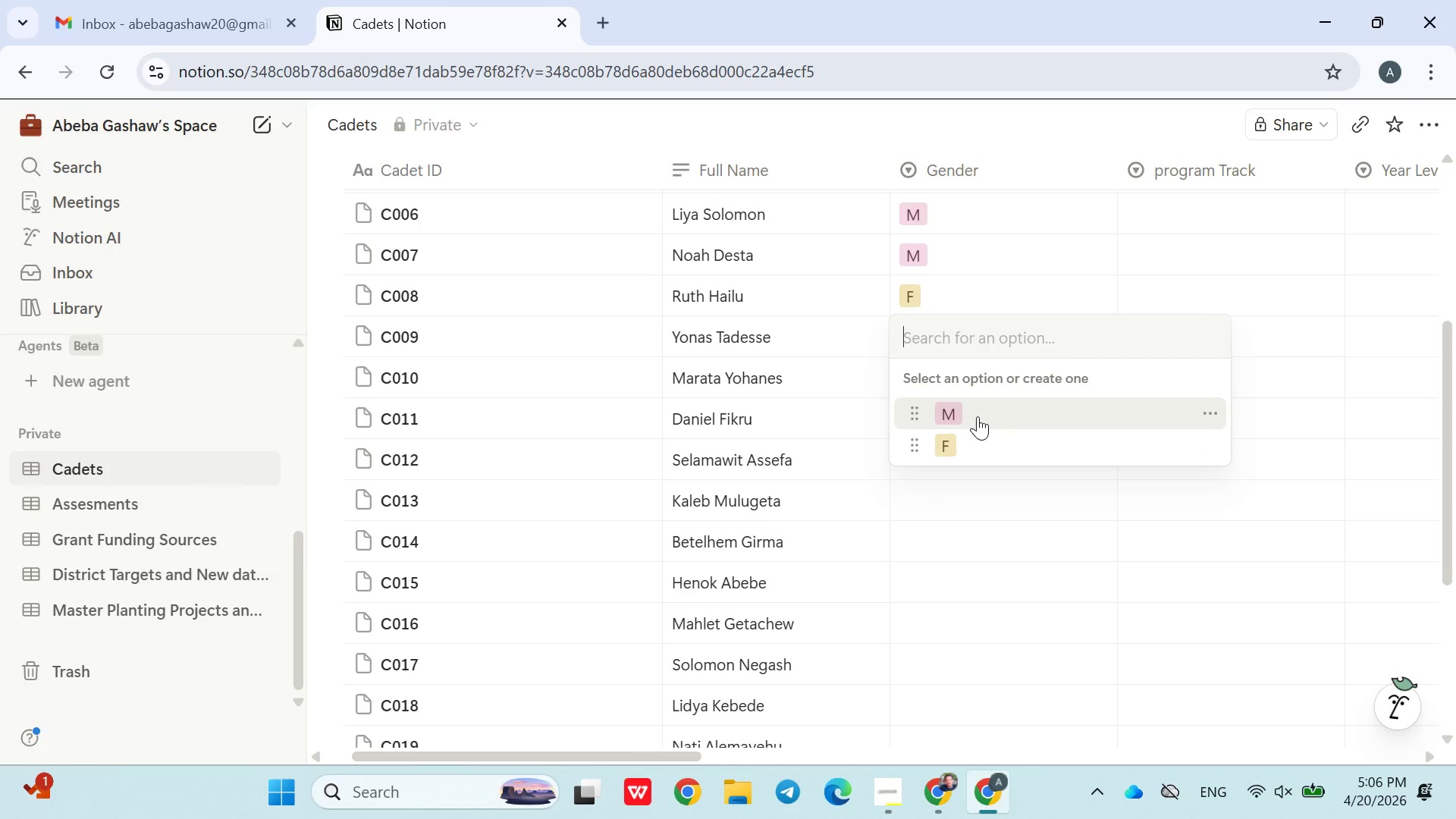 
left_click([977, 416])
 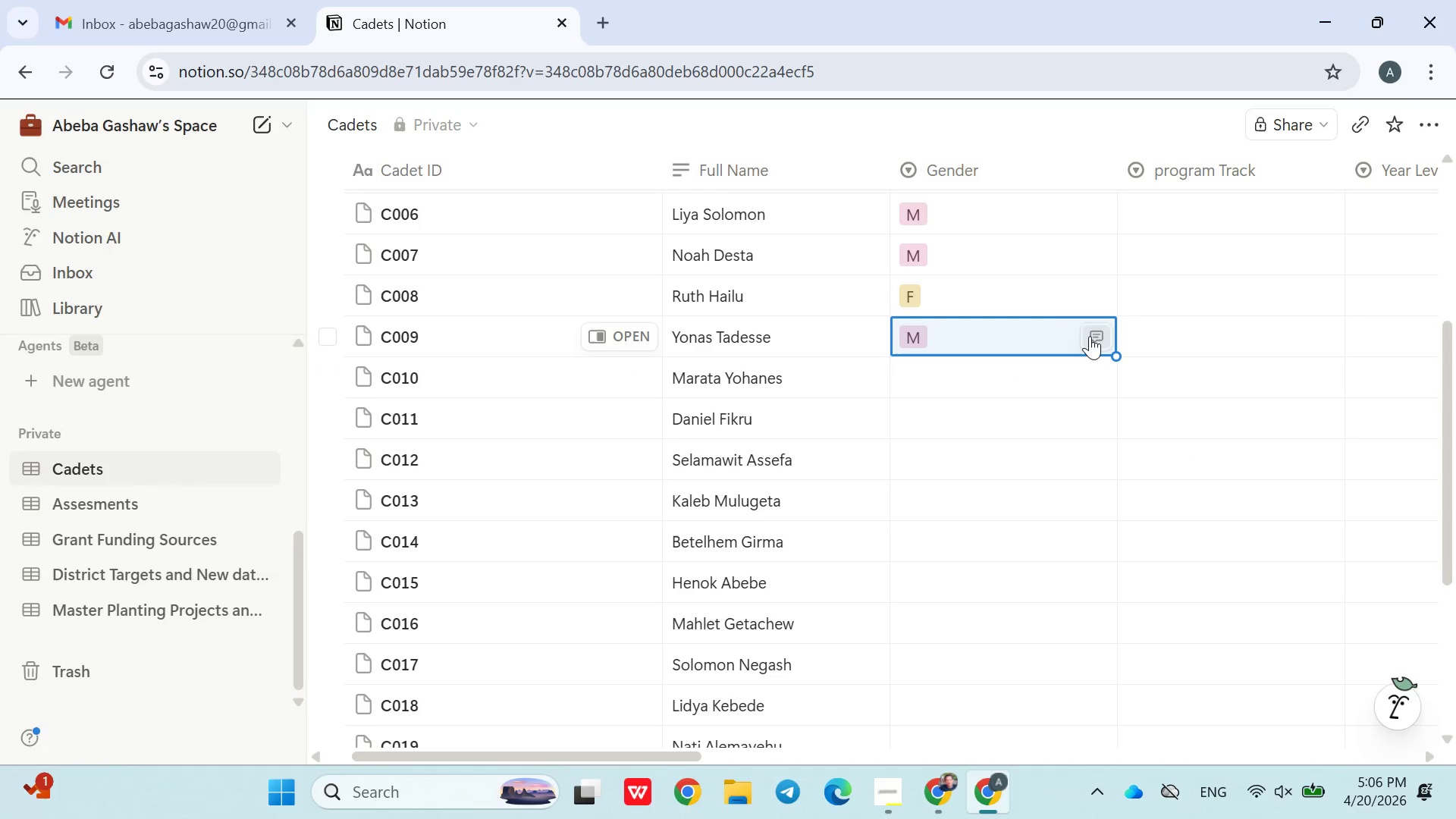 
left_click([1055, 325])
 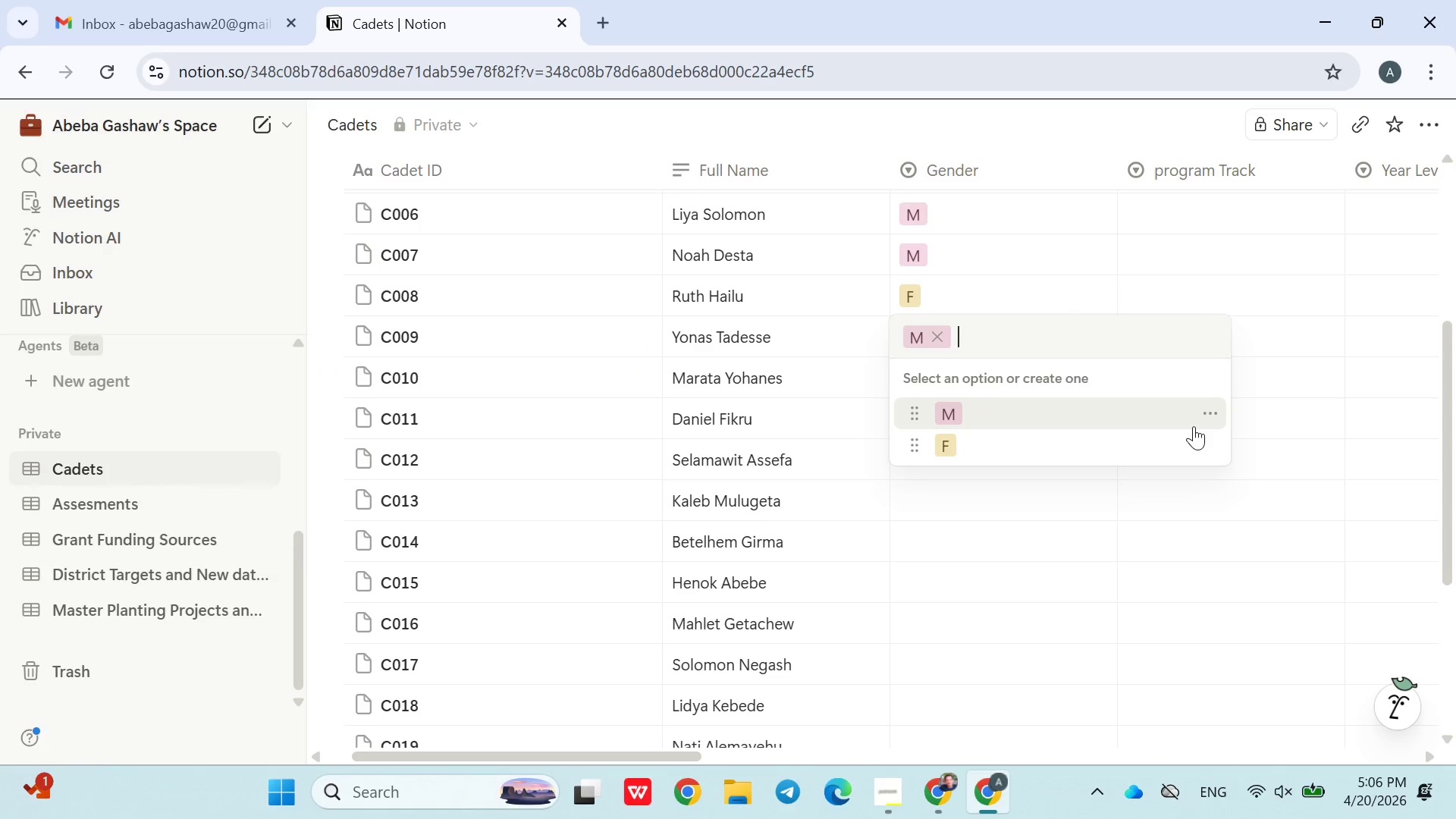 
left_click([1198, 419])
 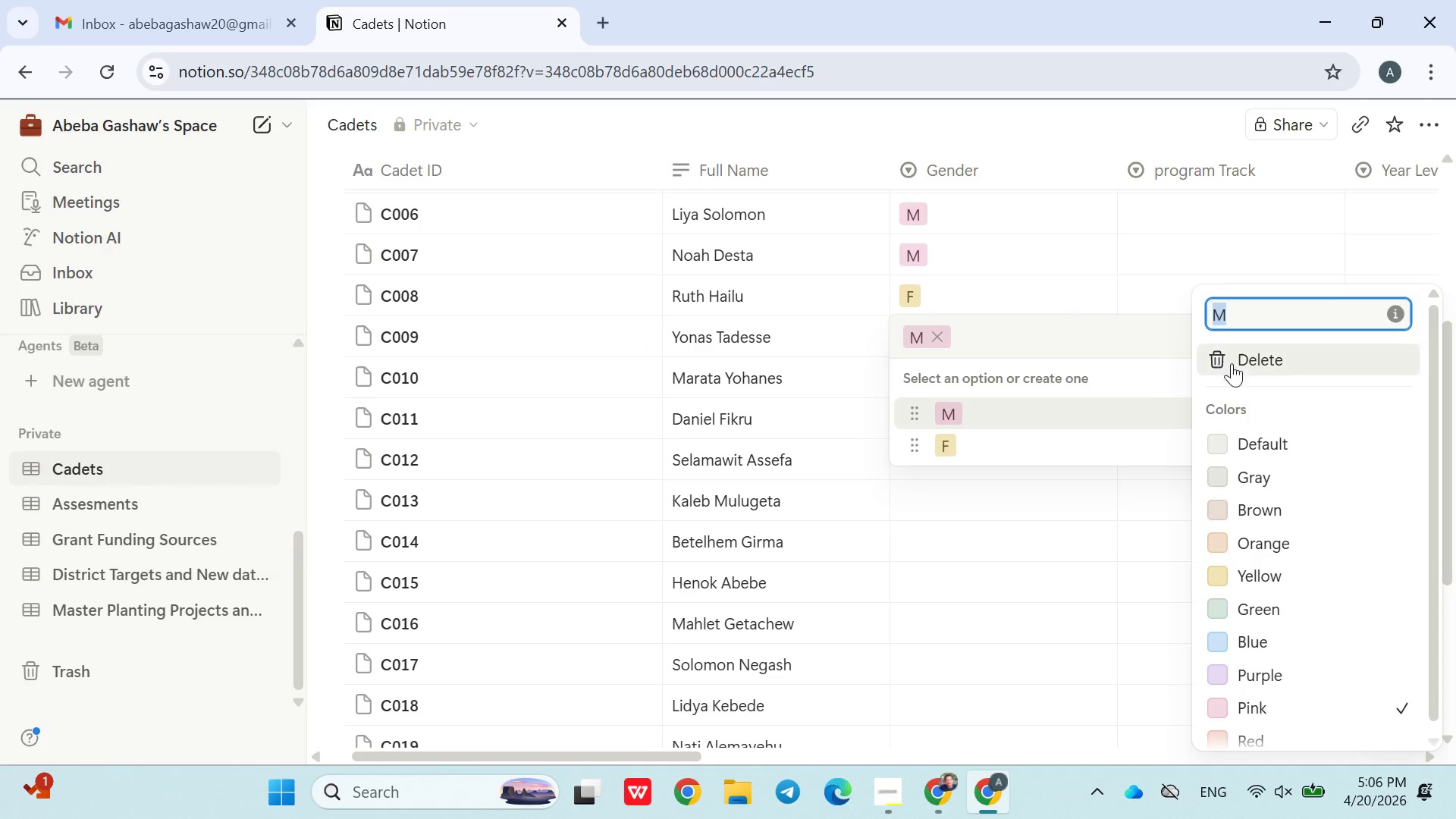 
scroll: coordinate [1264, 484], scroll_direction: down, amount: 3.0
 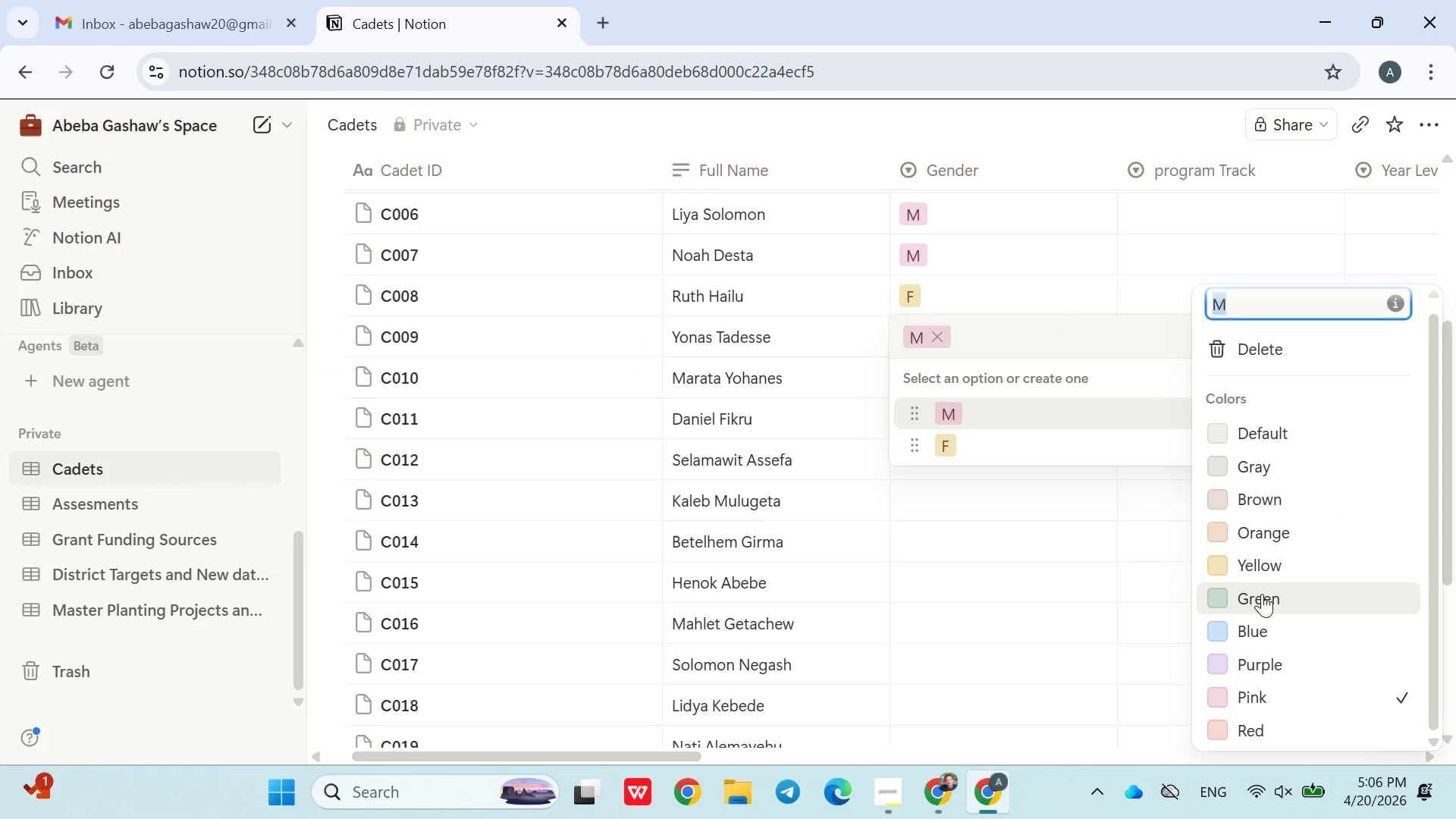 
left_click([1262, 594])
 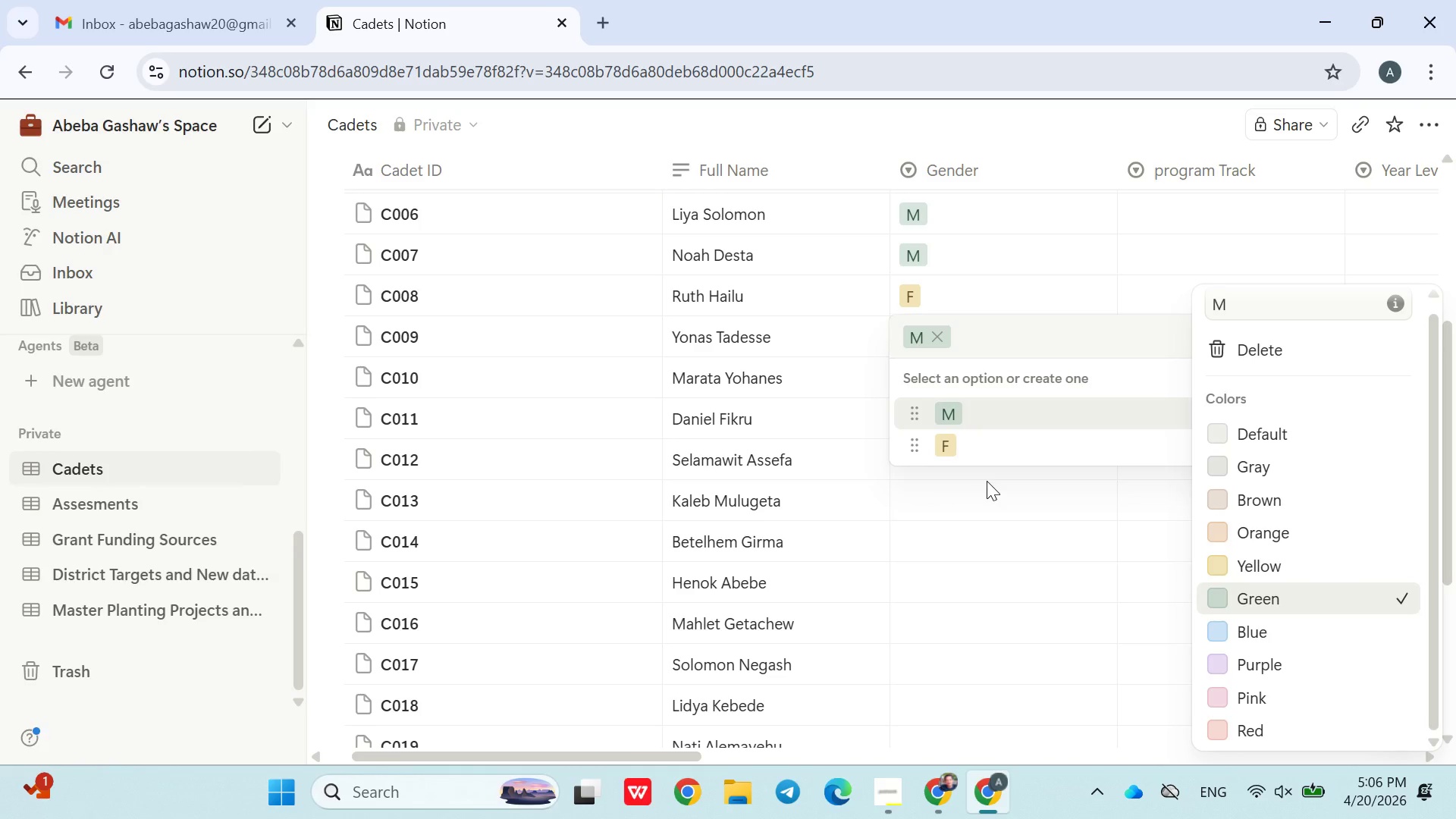 
left_click([974, 497])
 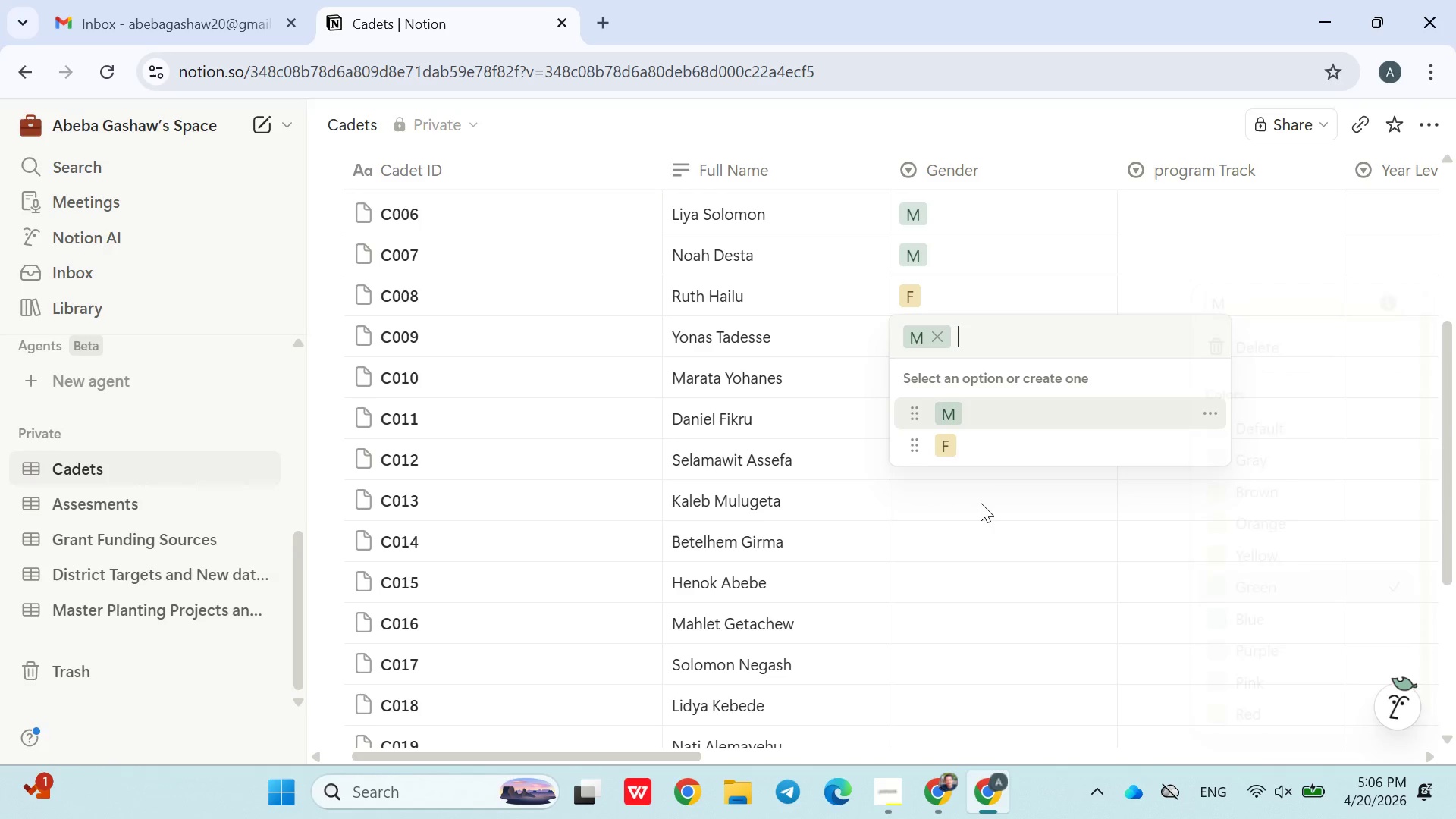 
scroll: coordinate [981, 503], scroll_direction: up, amount: 1.0
 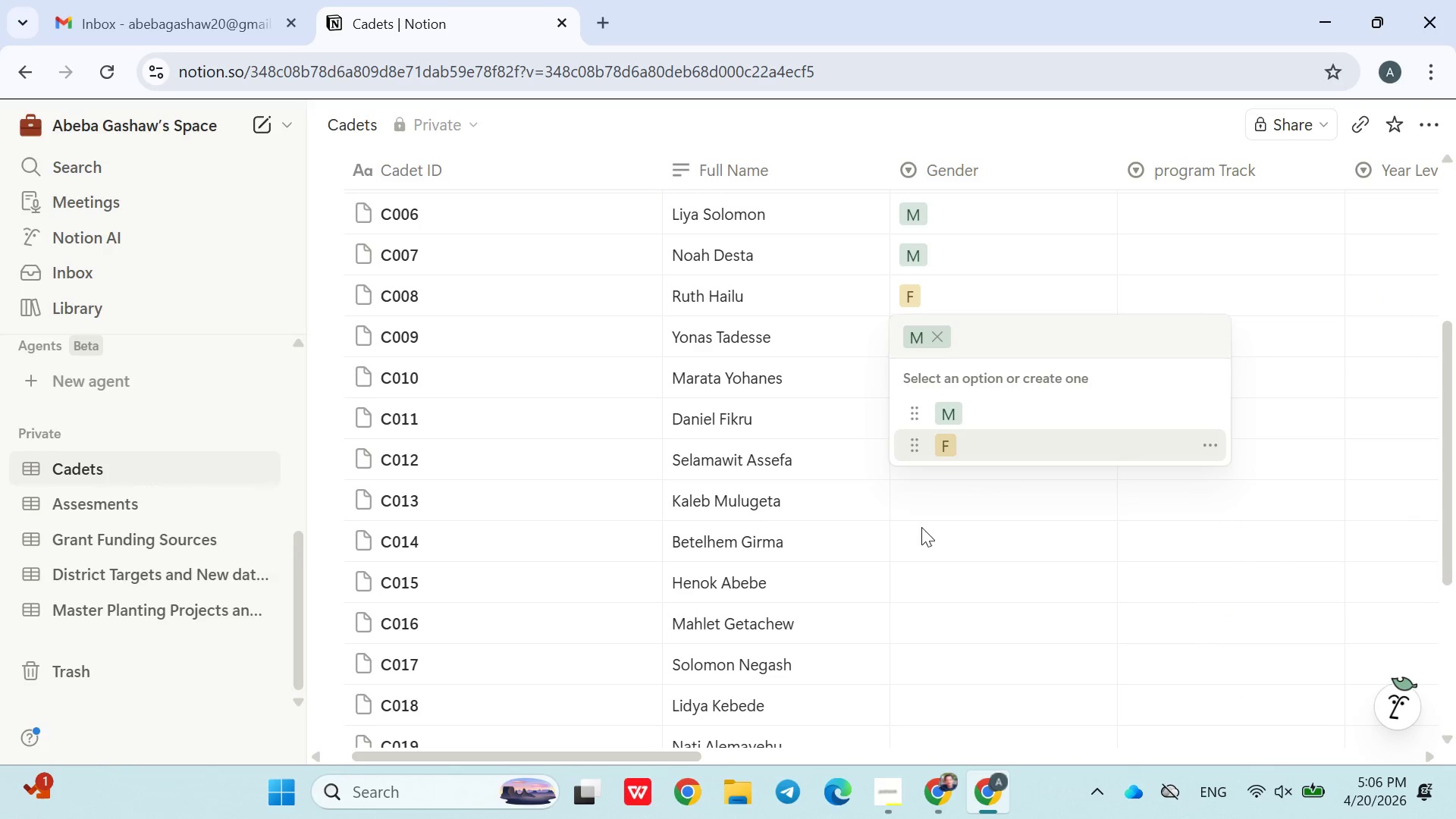 
left_click_drag(start_coordinate=[924, 513], to_coordinate=[929, 512])
 